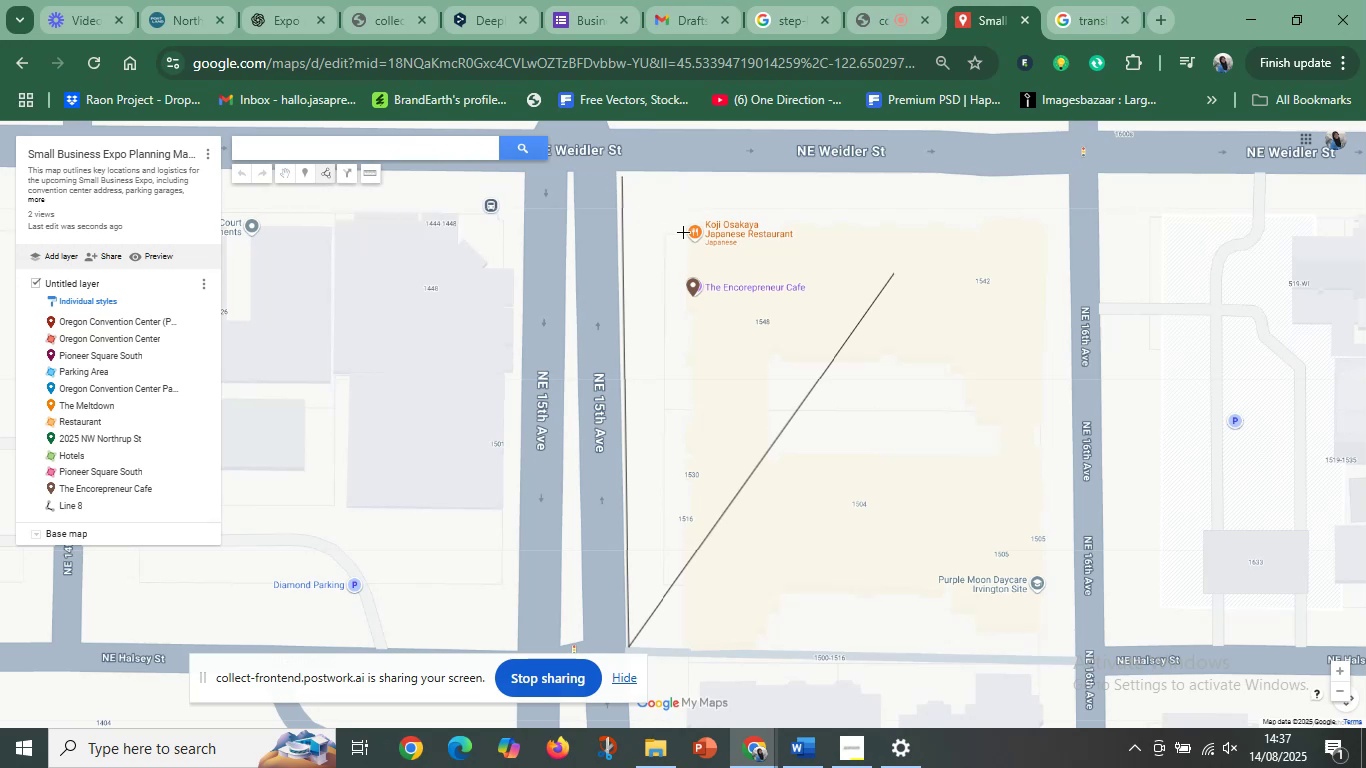 
left_click([684, 231])
 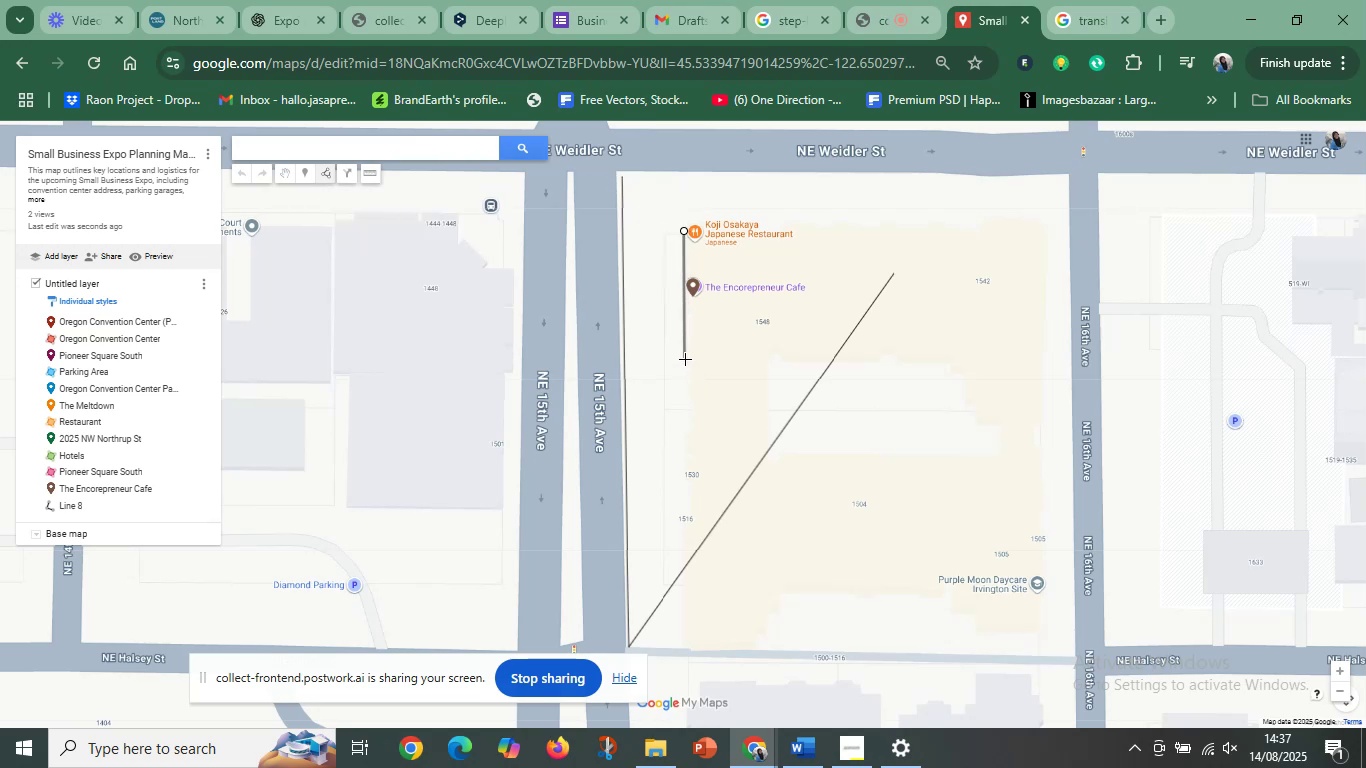 
left_click([683, 360])
 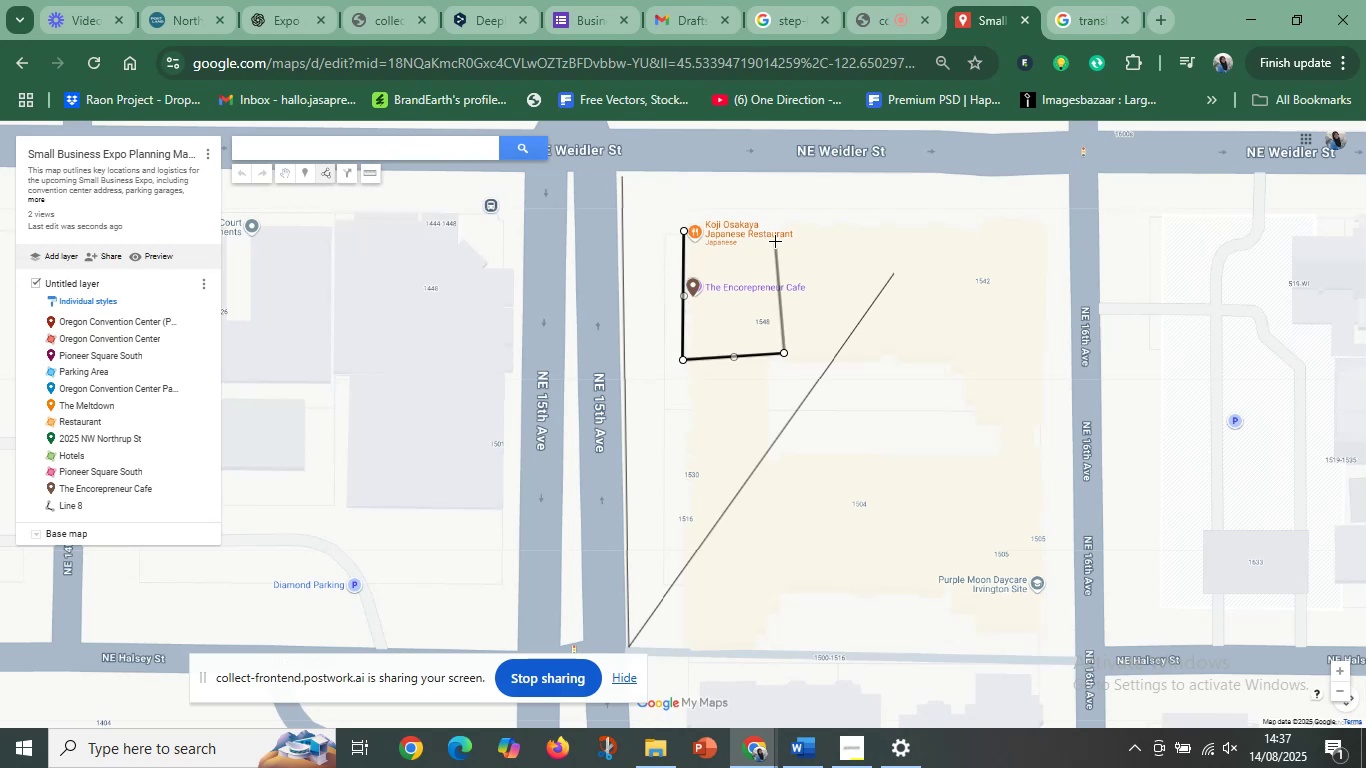 
left_click([775, 229])
 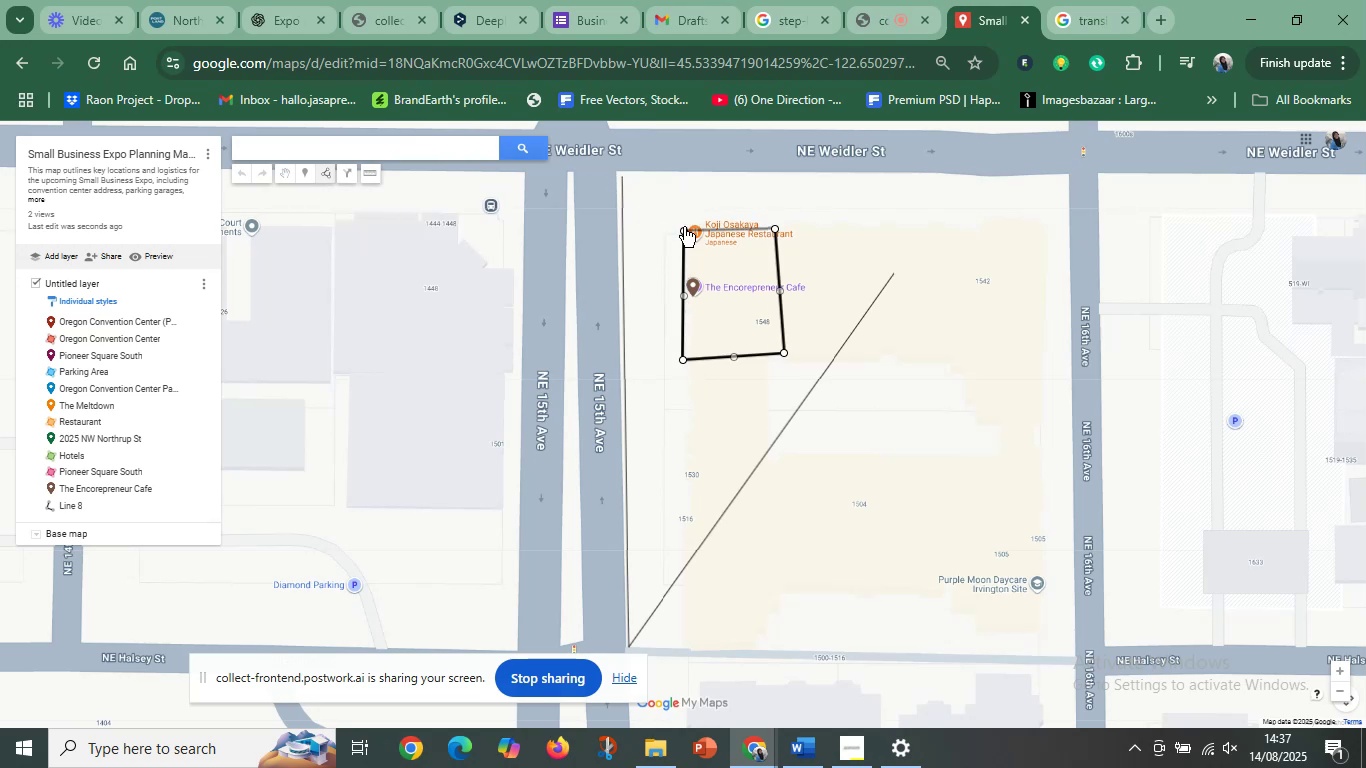 
left_click([684, 228])
 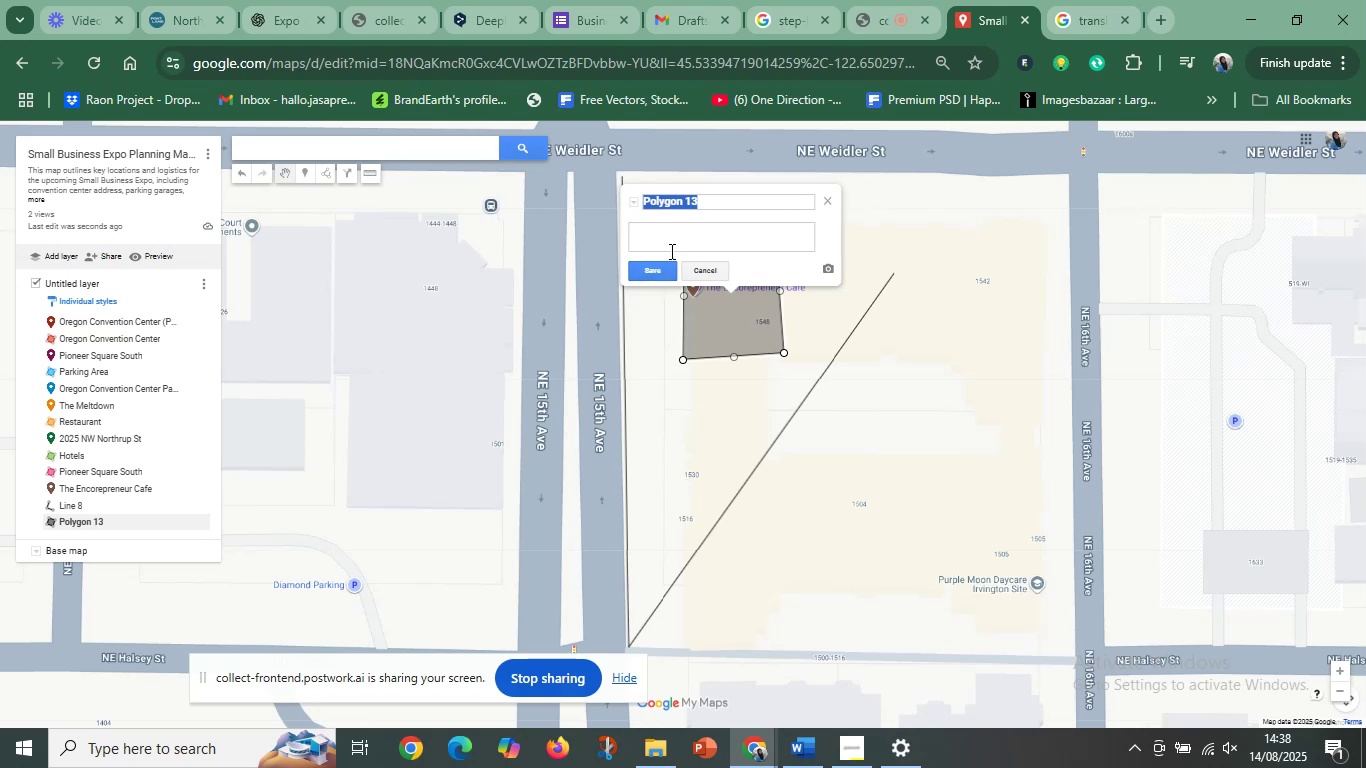 
type(Kafe)
 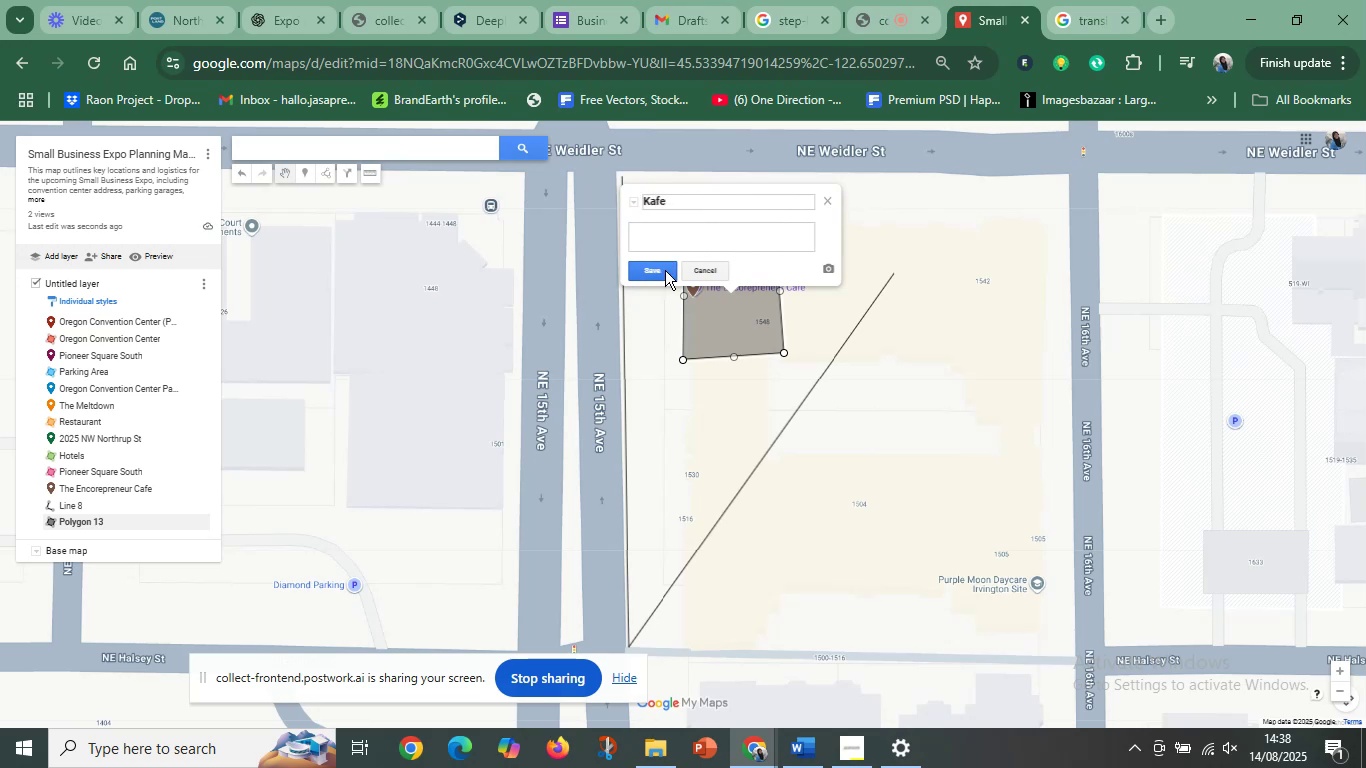 
left_click([655, 279])
 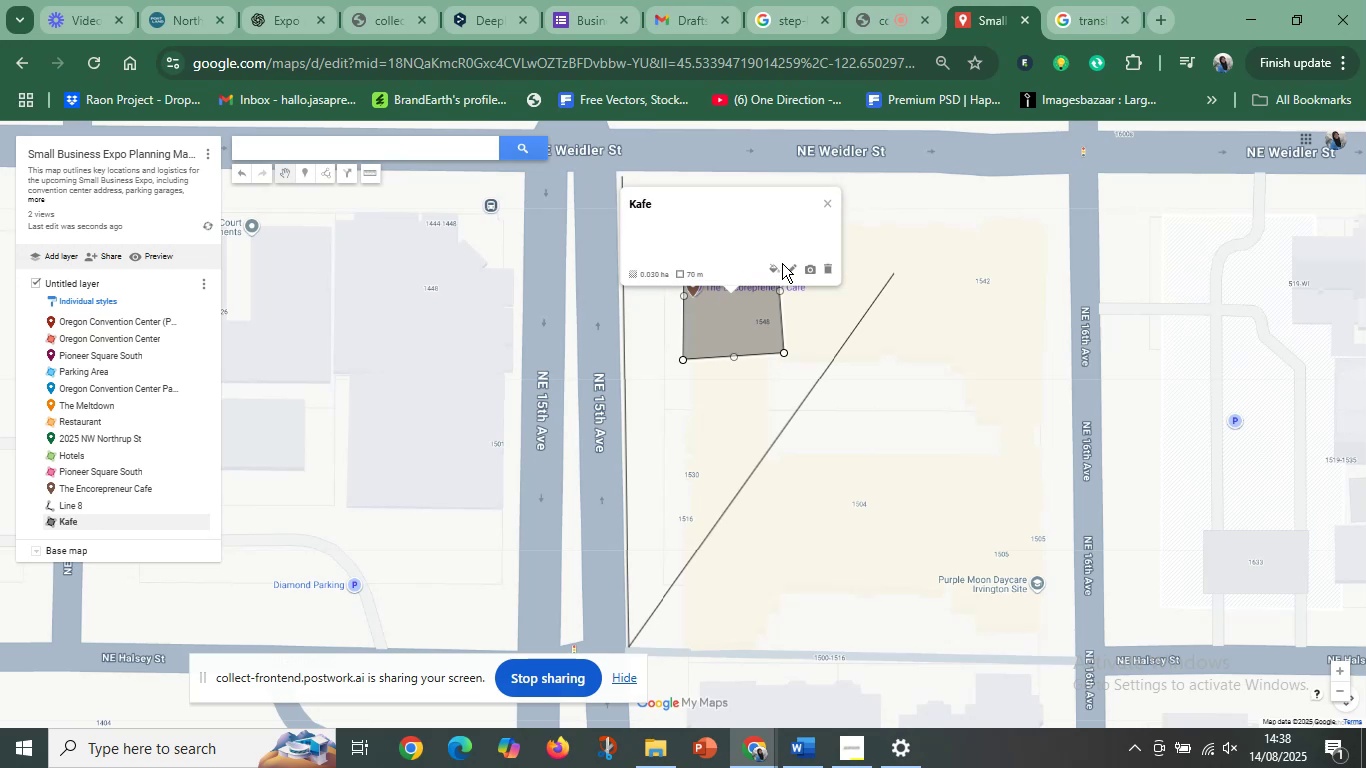 
left_click([773, 267])
 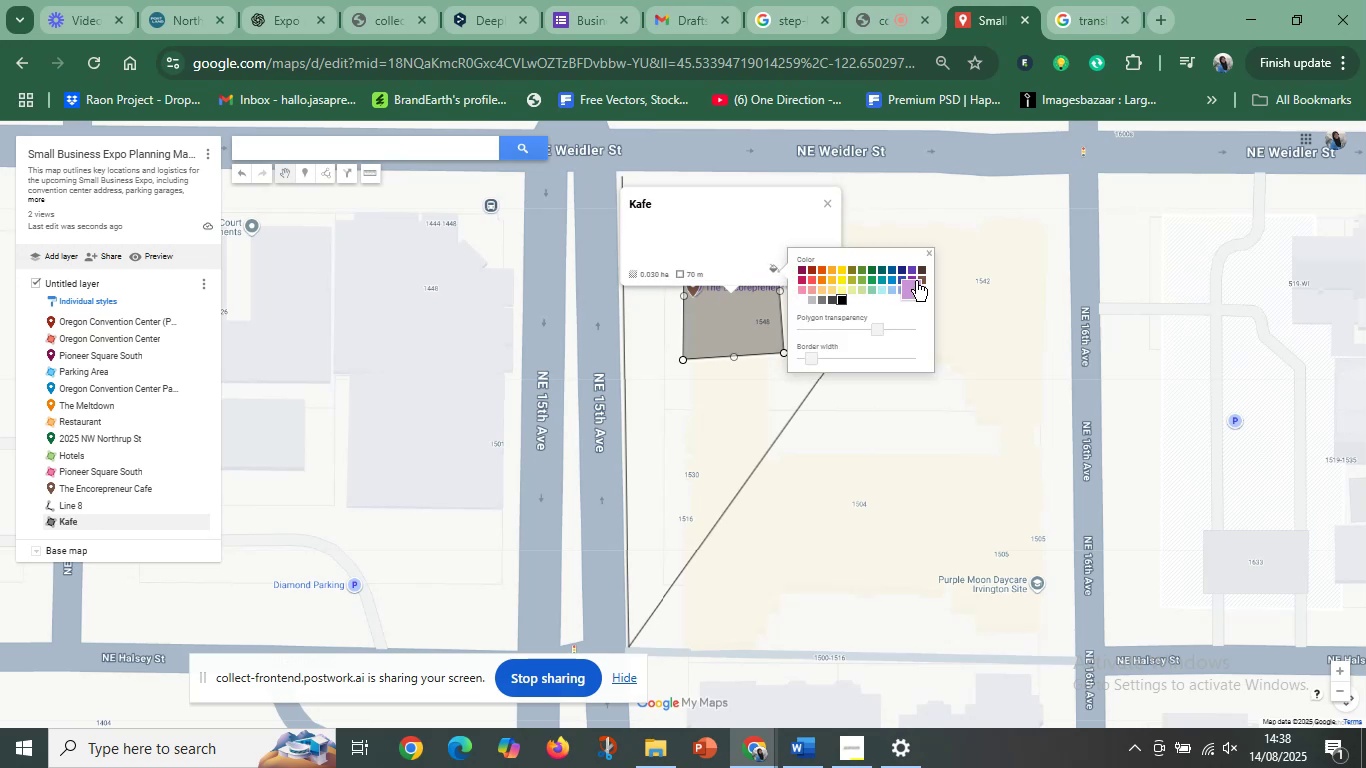 
left_click([923, 276])
 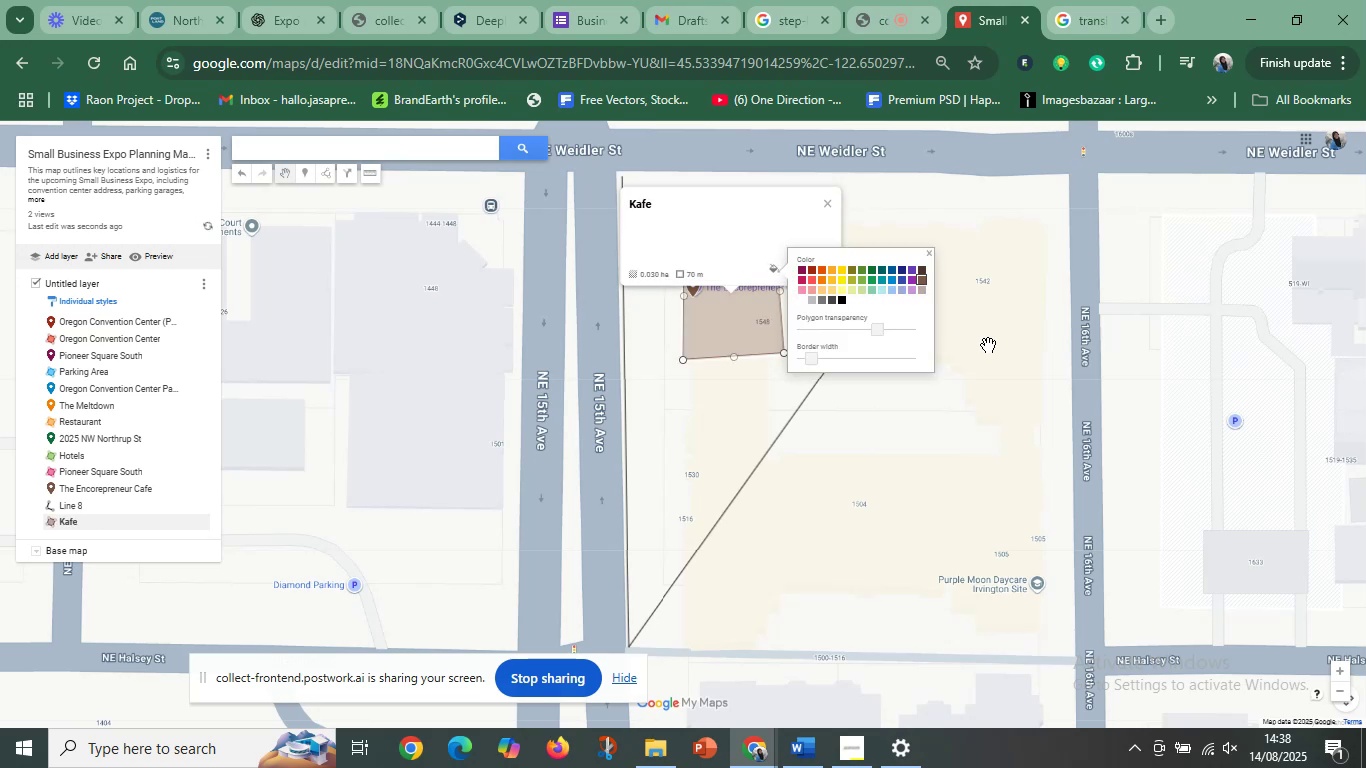 
left_click([988, 345])
 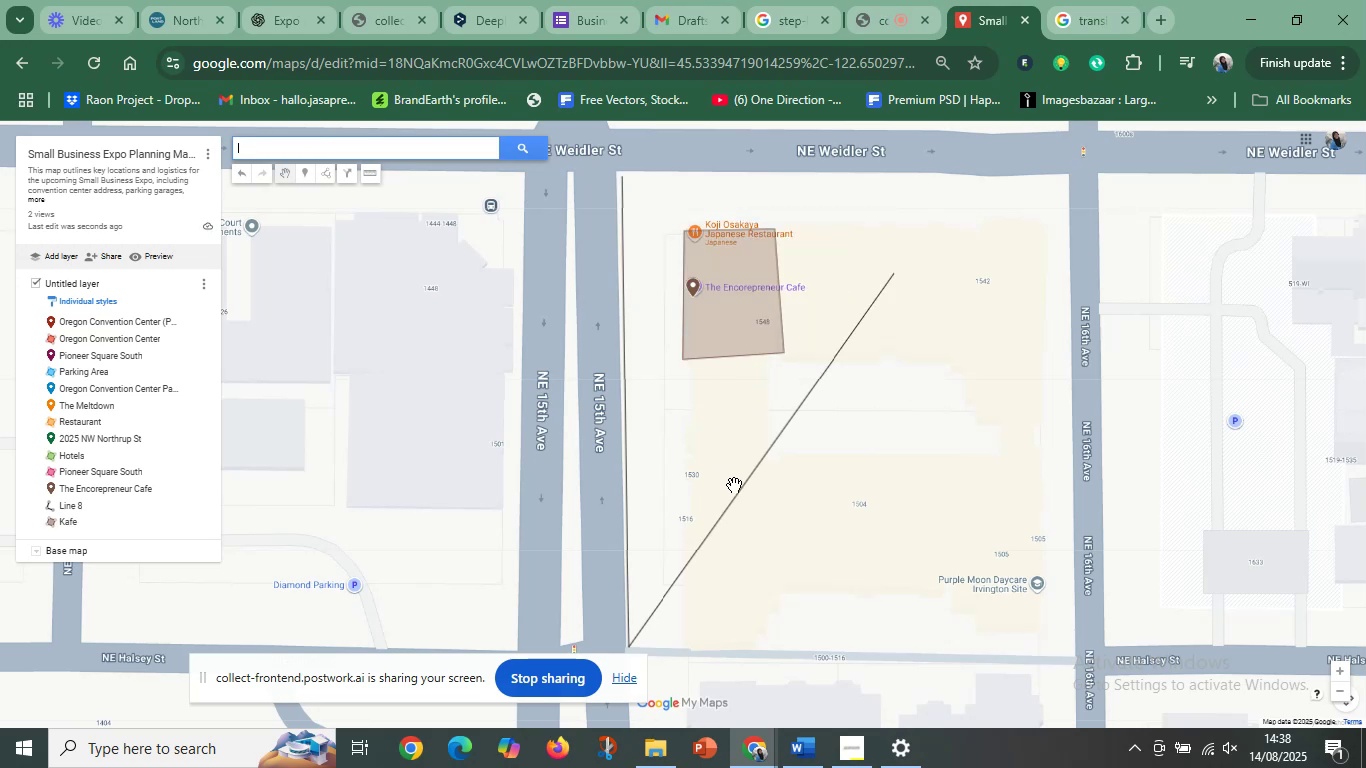 
left_click([738, 487])
 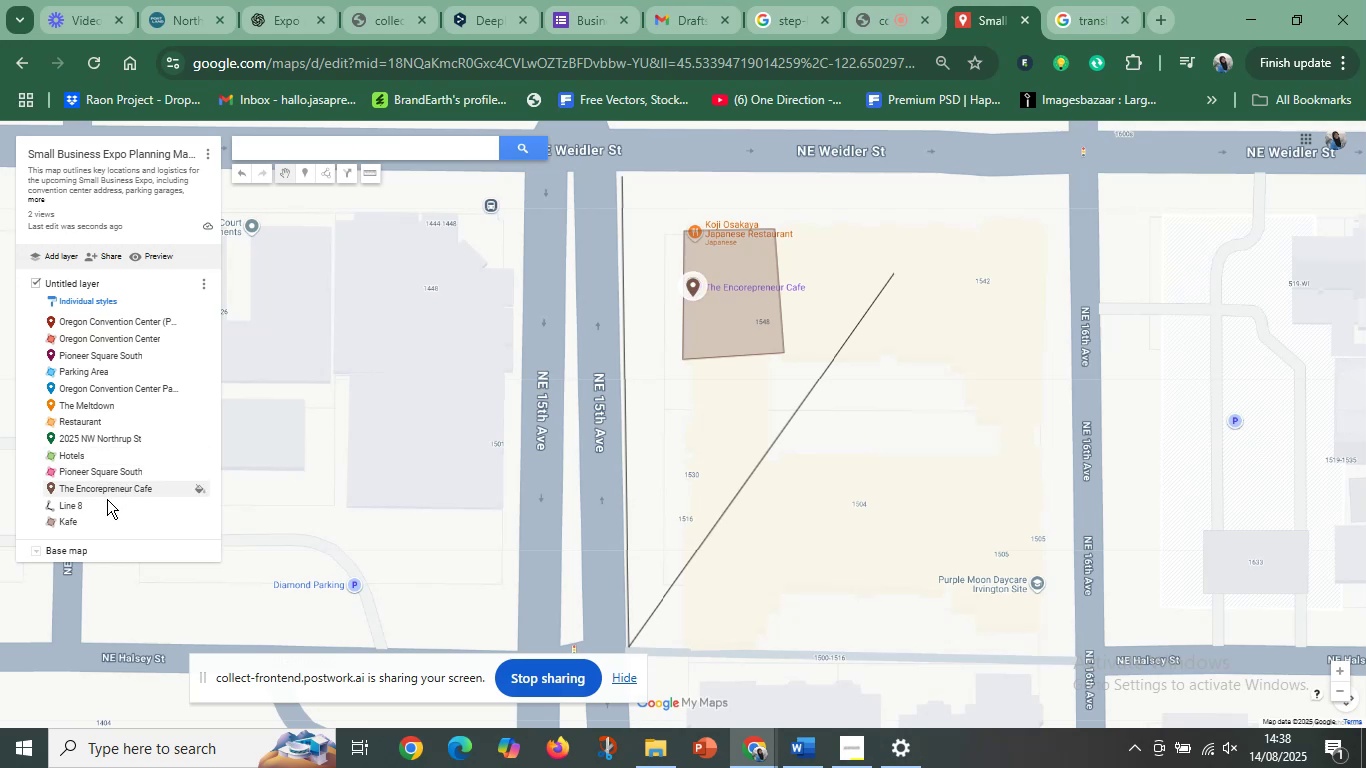 
left_click([104, 501])
 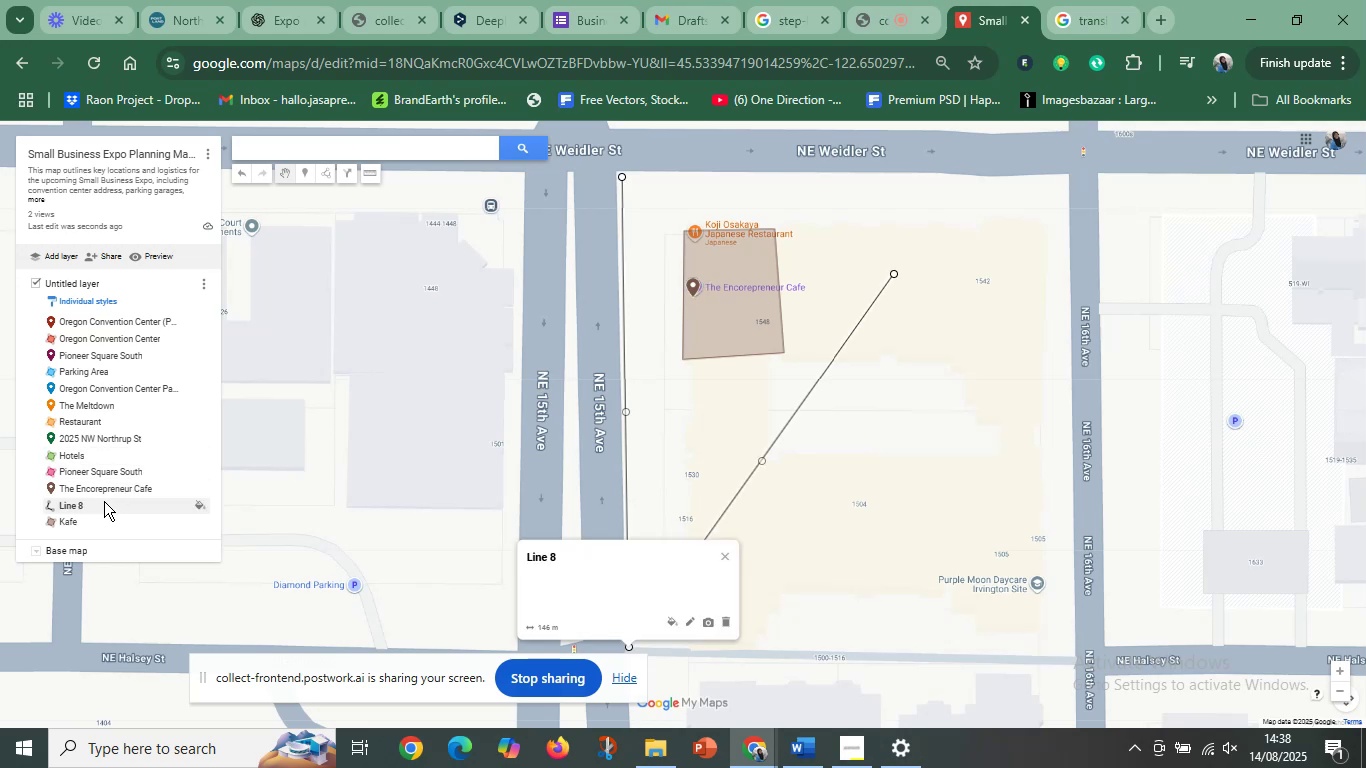 
key(Delete)
 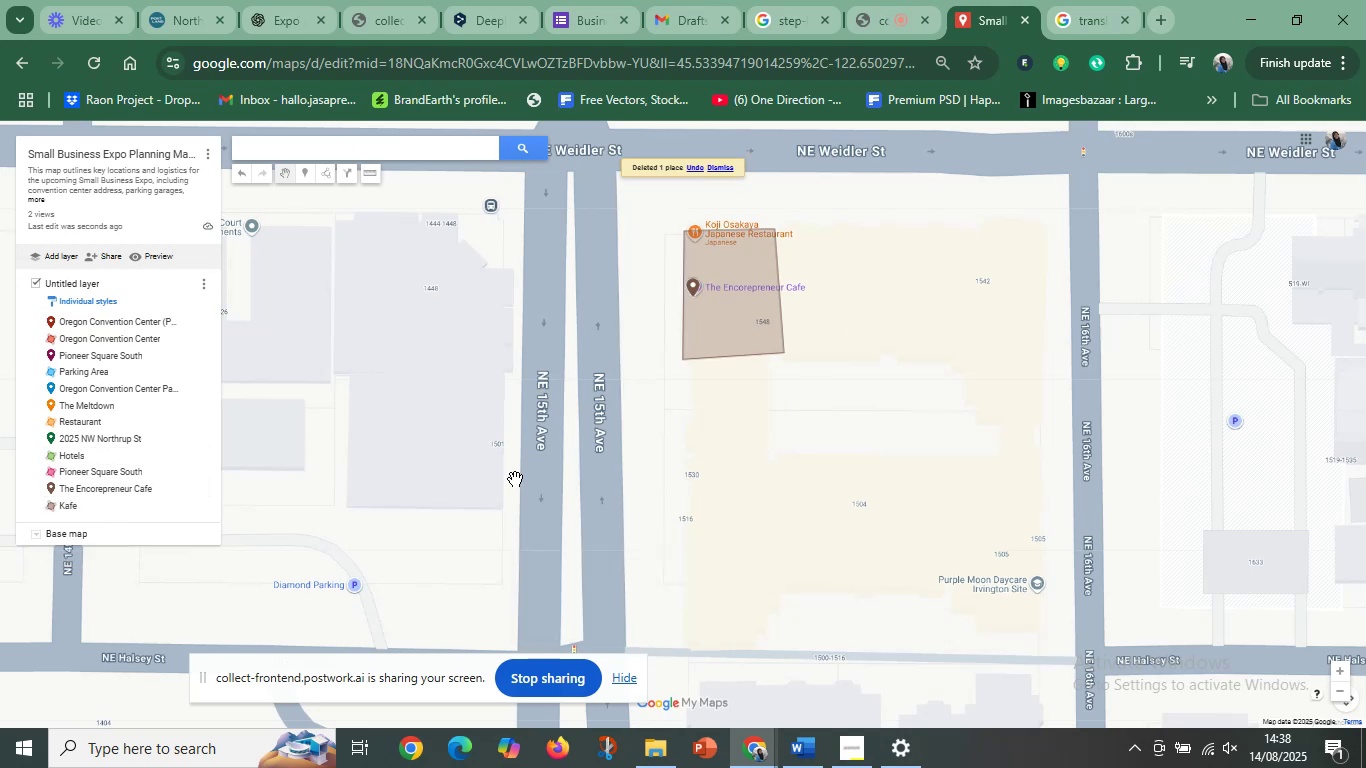 
scroll: coordinate [747, 443], scroll_direction: down, amount: 9.0
 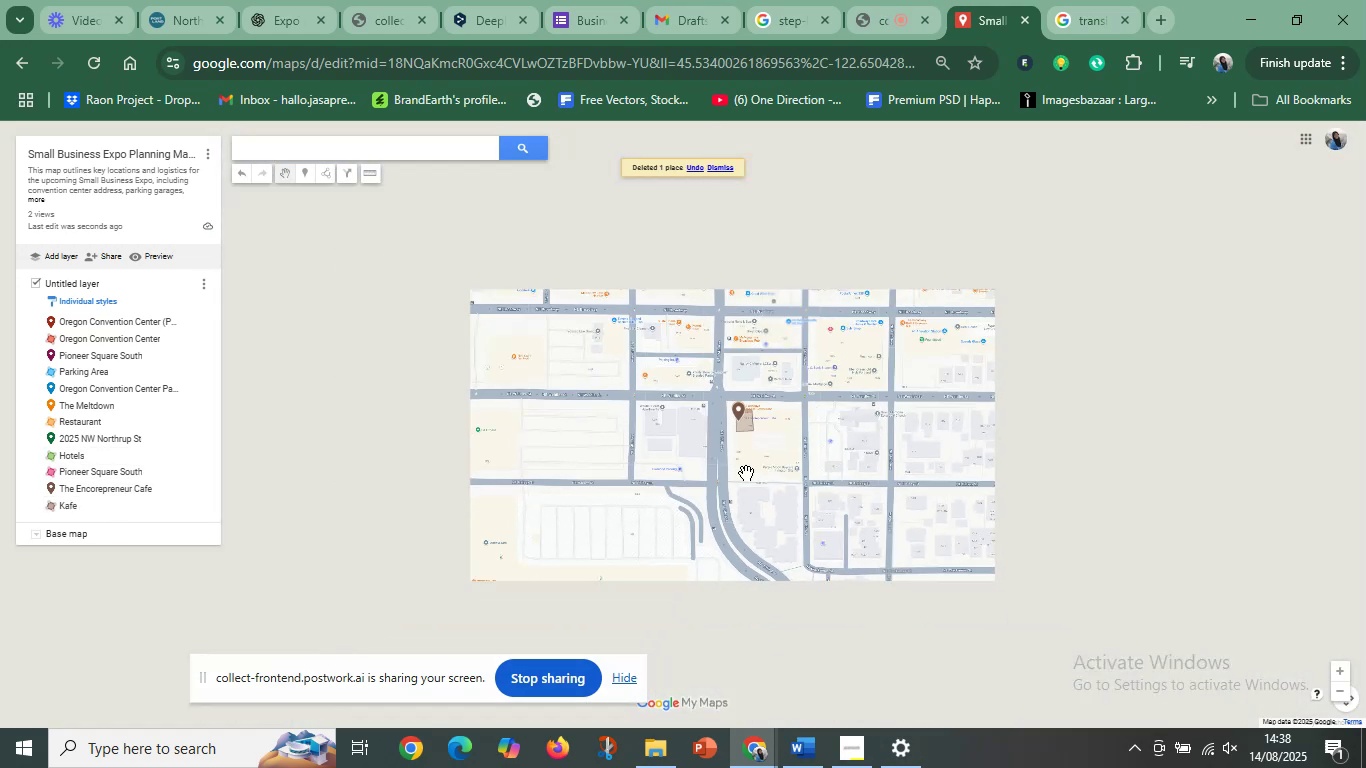 
left_click_drag(start_coordinate=[611, 526], to_coordinate=[881, 418])
 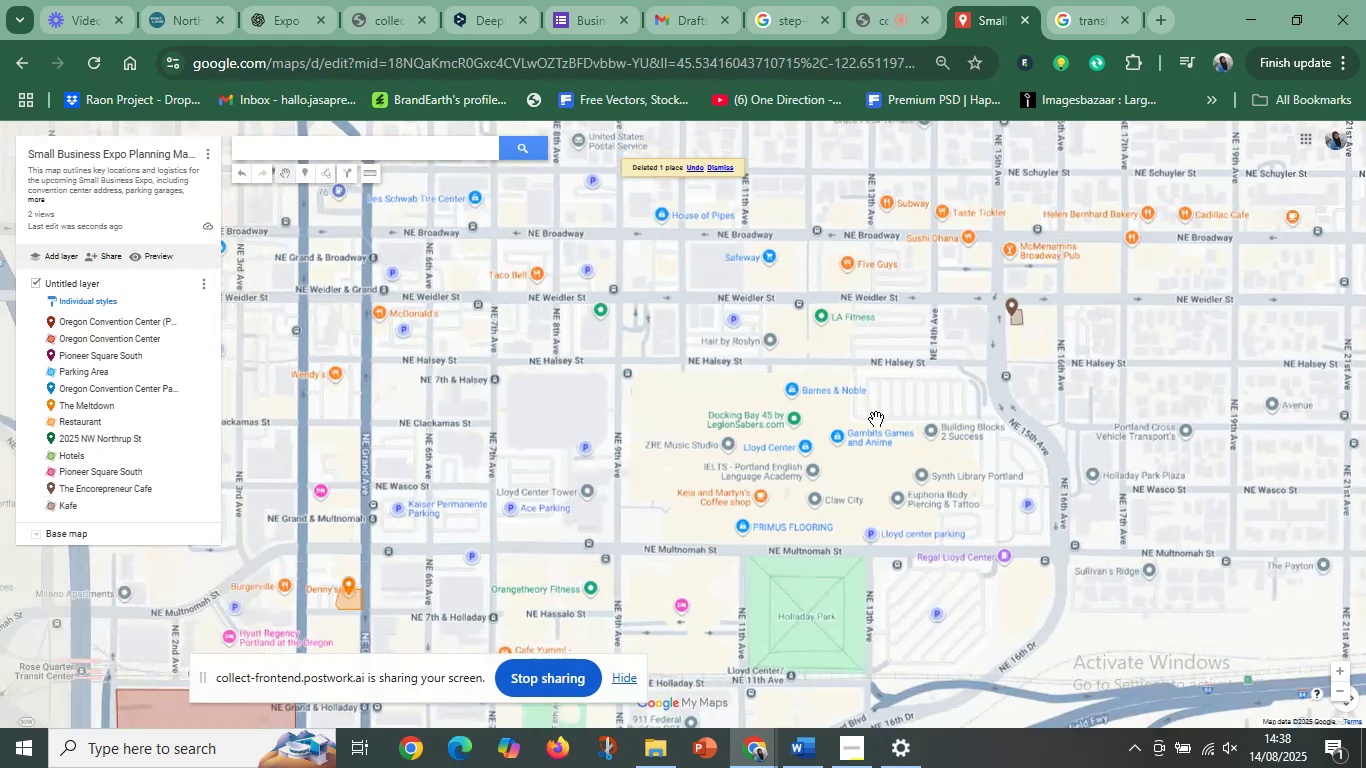 
scroll: coordinate [701, 468], scroll_direction: down, amount: 5.0
 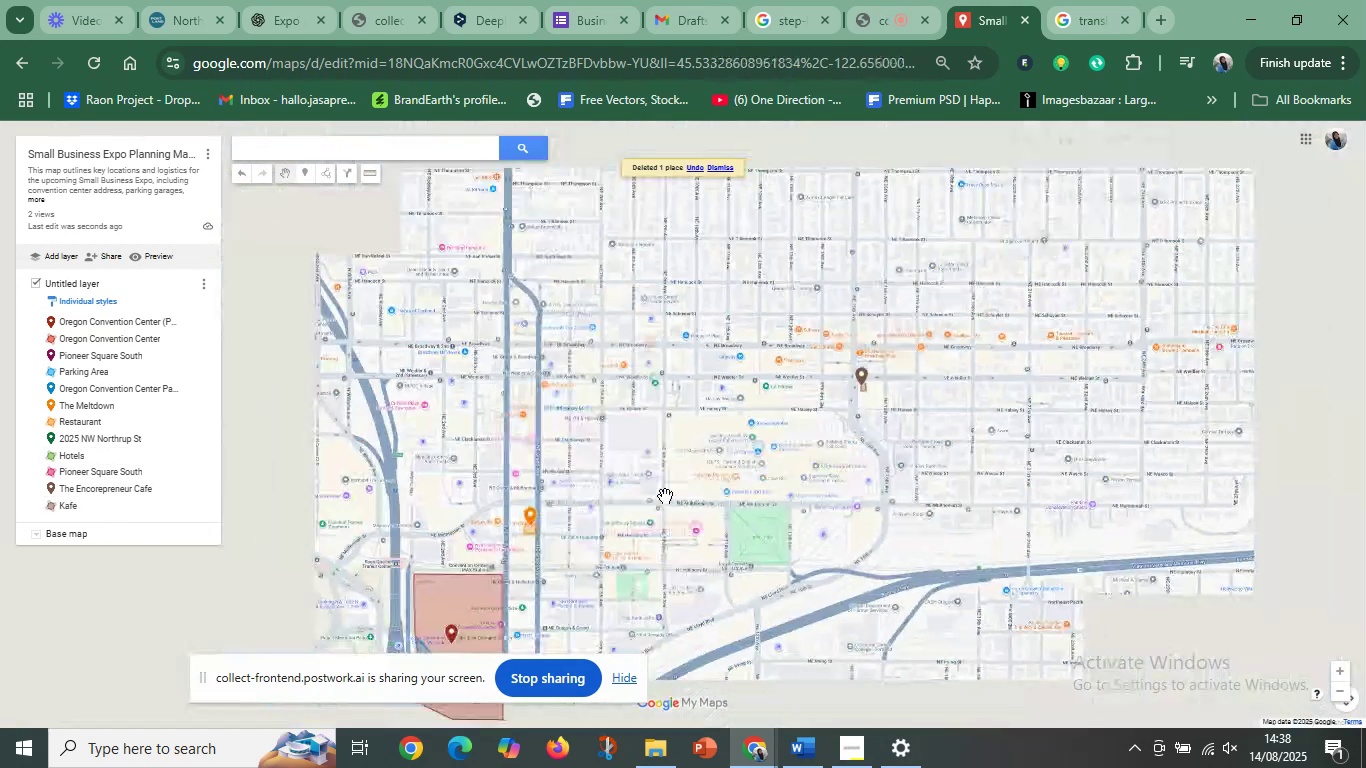 
left_click_drag(start_coordinate=[601, 546], to_coordinate=[935, 399])
 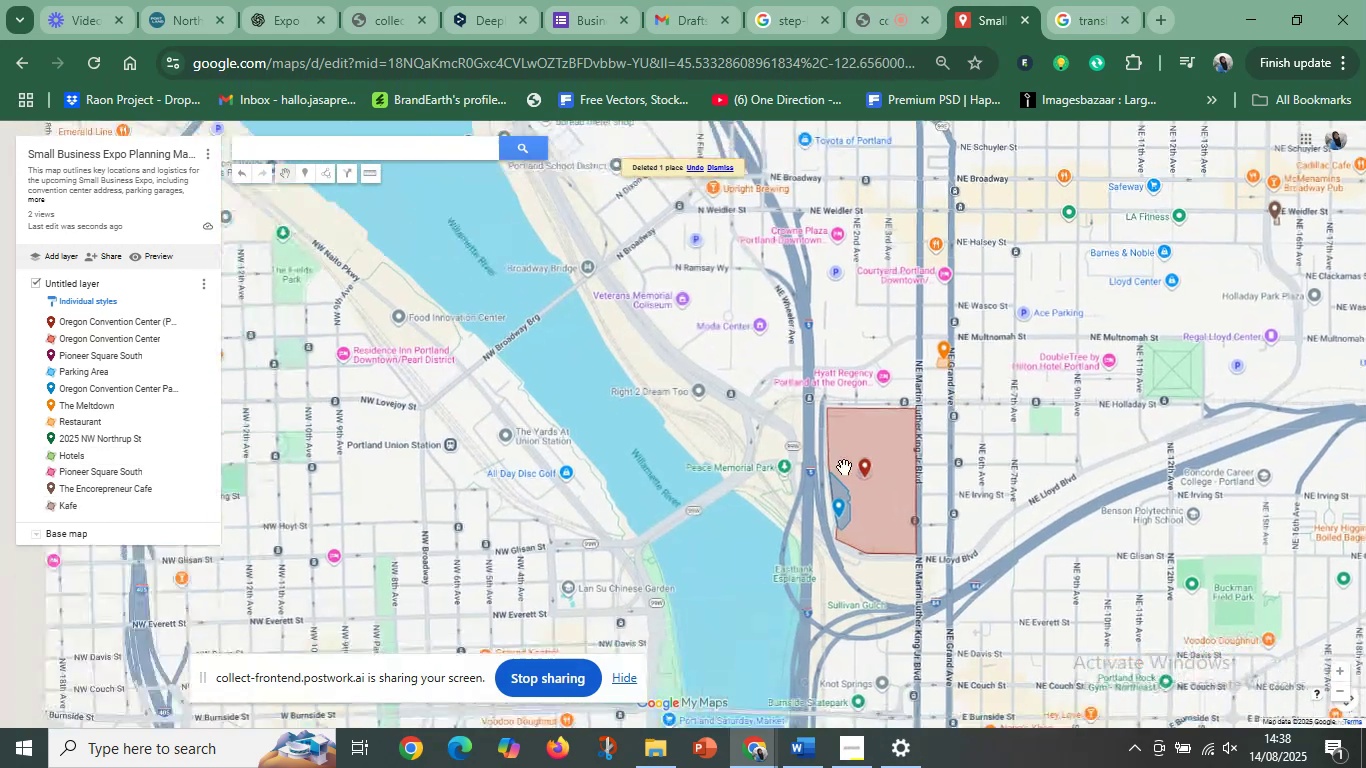 
scroll: coordinate [755, 474], scroll_direction: down, amount: 3.0
 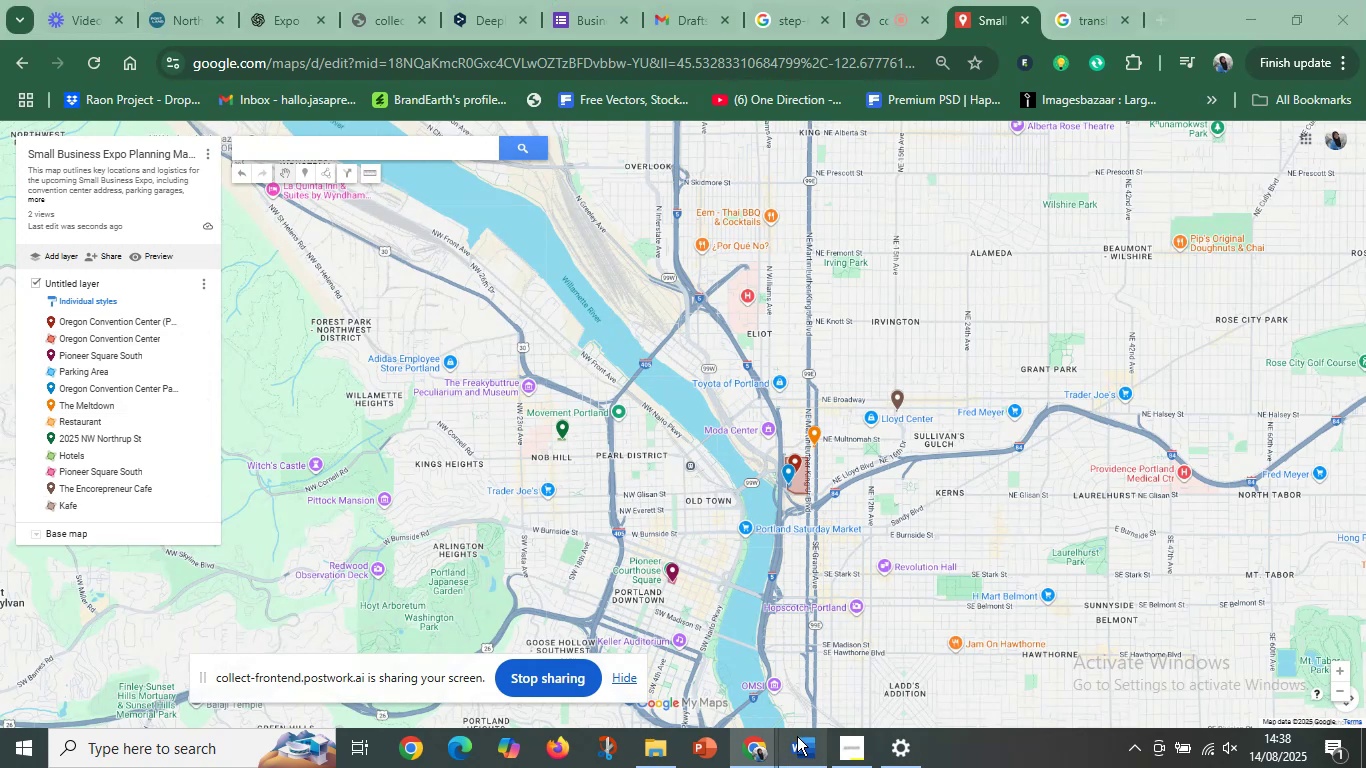 
wait(5.18)
 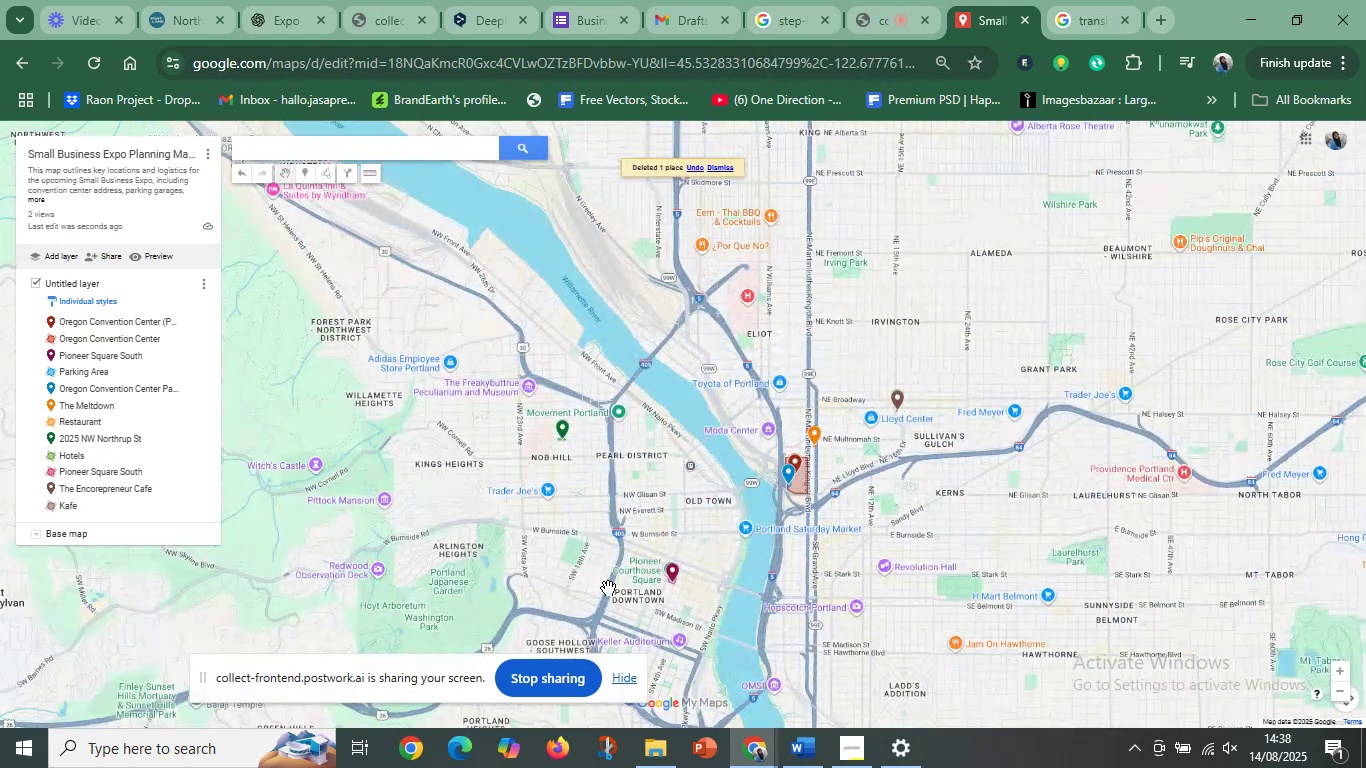 
left_click([557, 364])
 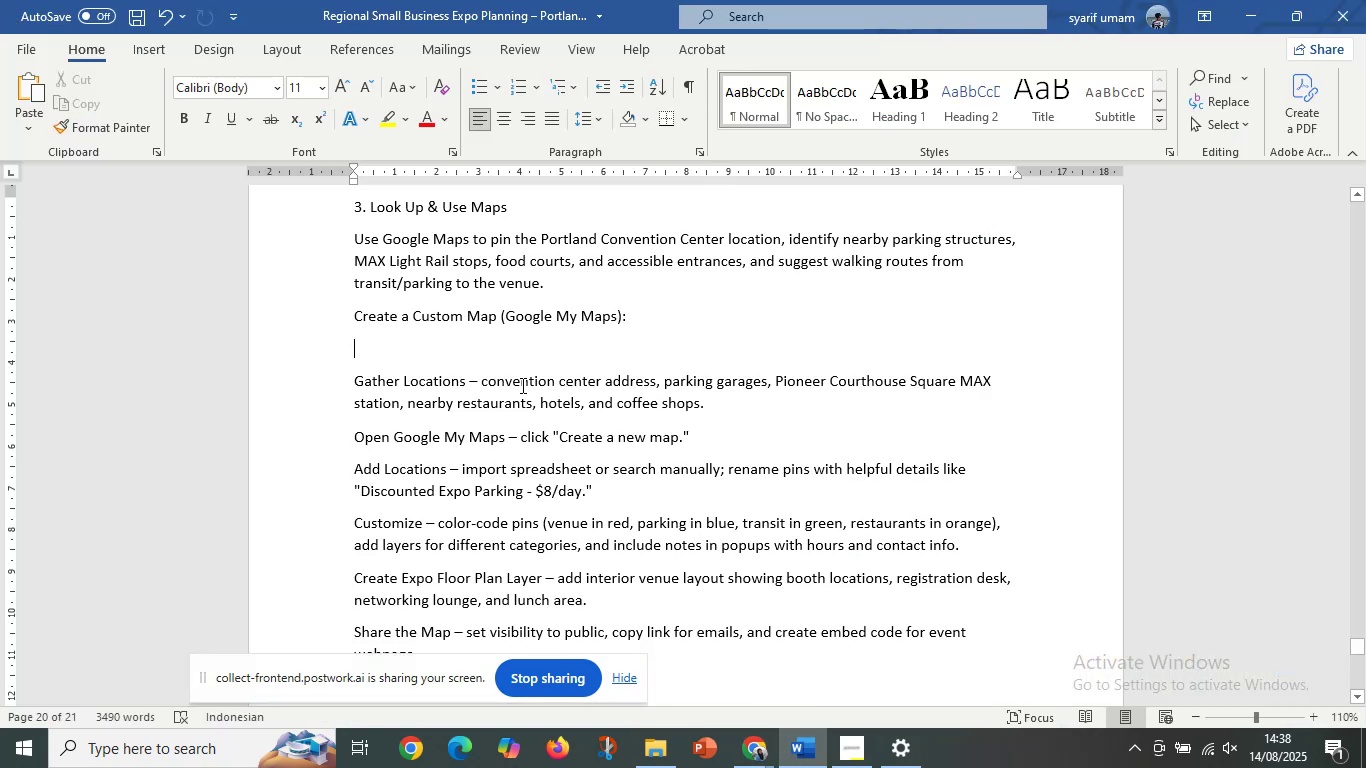 
left_click_drag(start_coordinate=[486, 380], to_coordinate=[716, 410])
 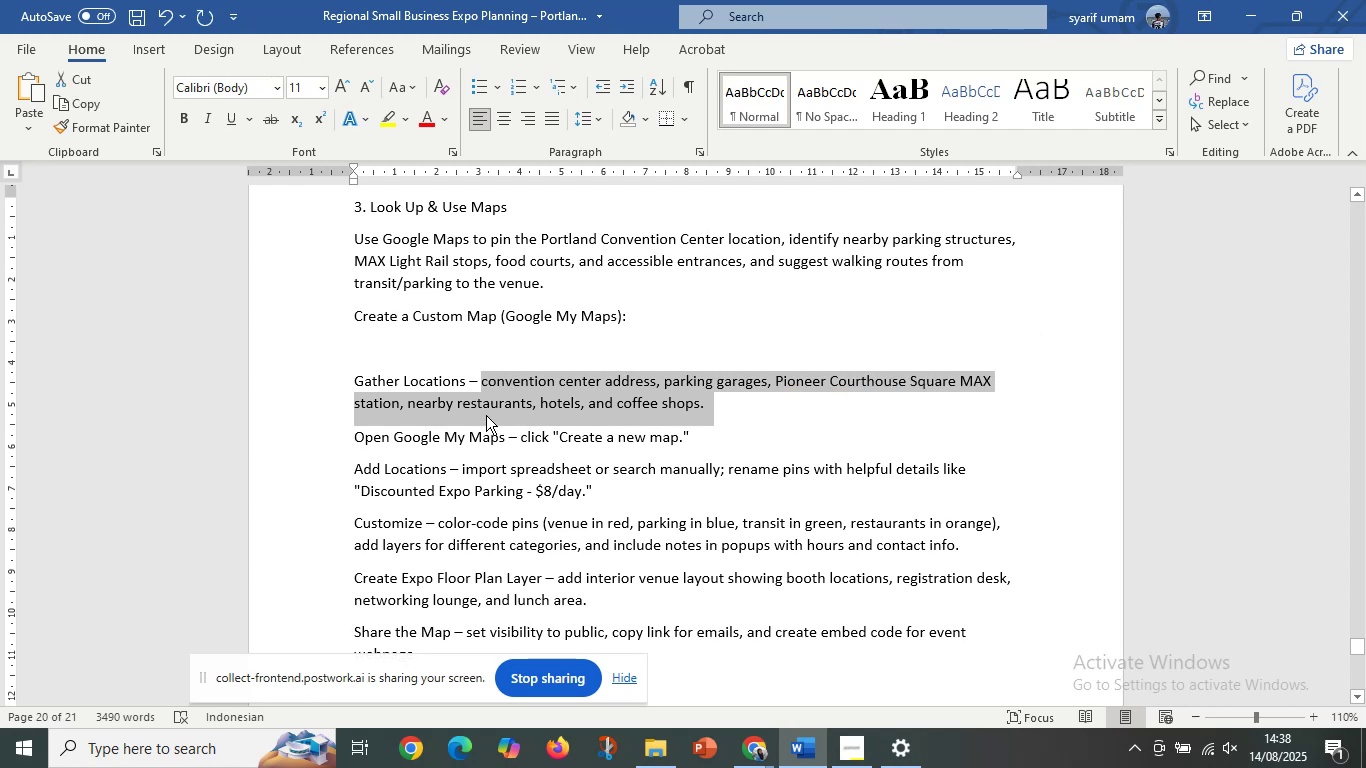 
left_click([486, 415])
 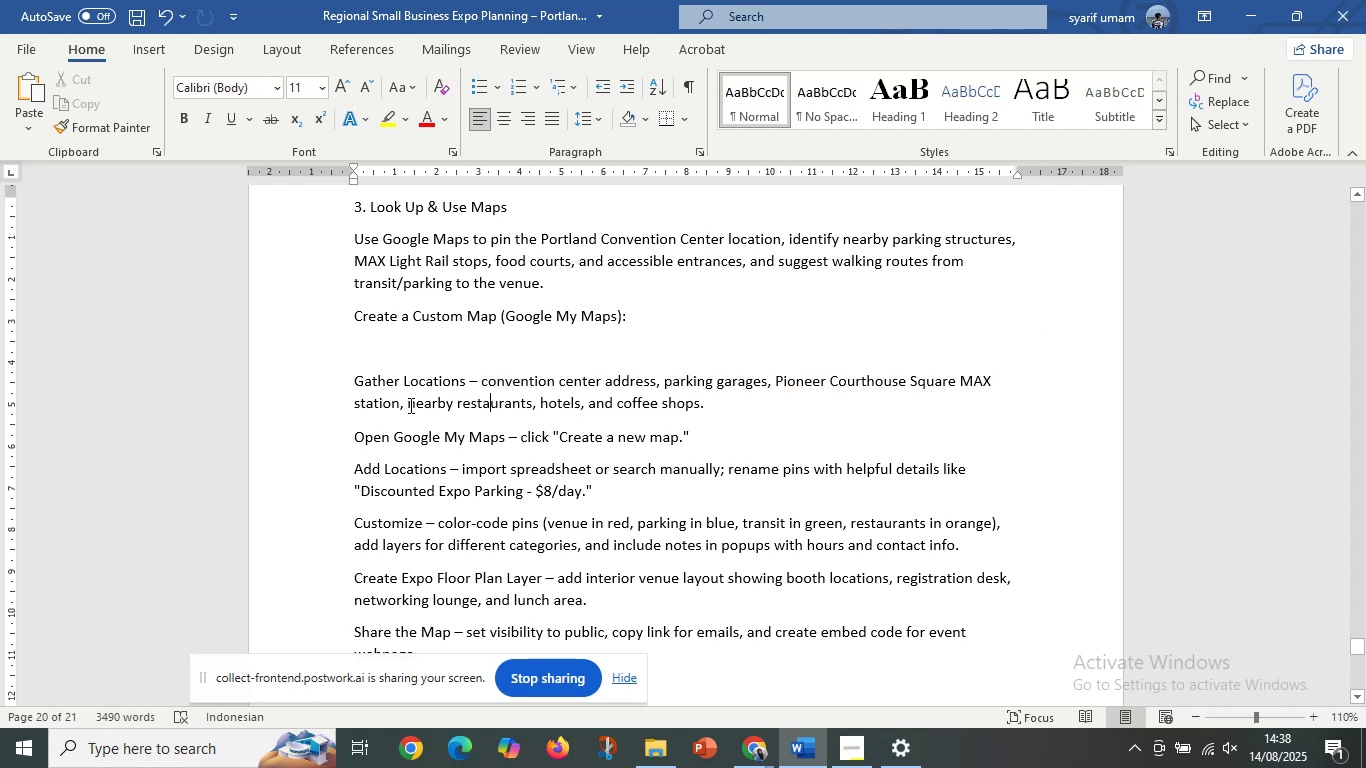 
left_click_drag(start_coordinate=[409, 404], to_coordinate=[498, 403])
 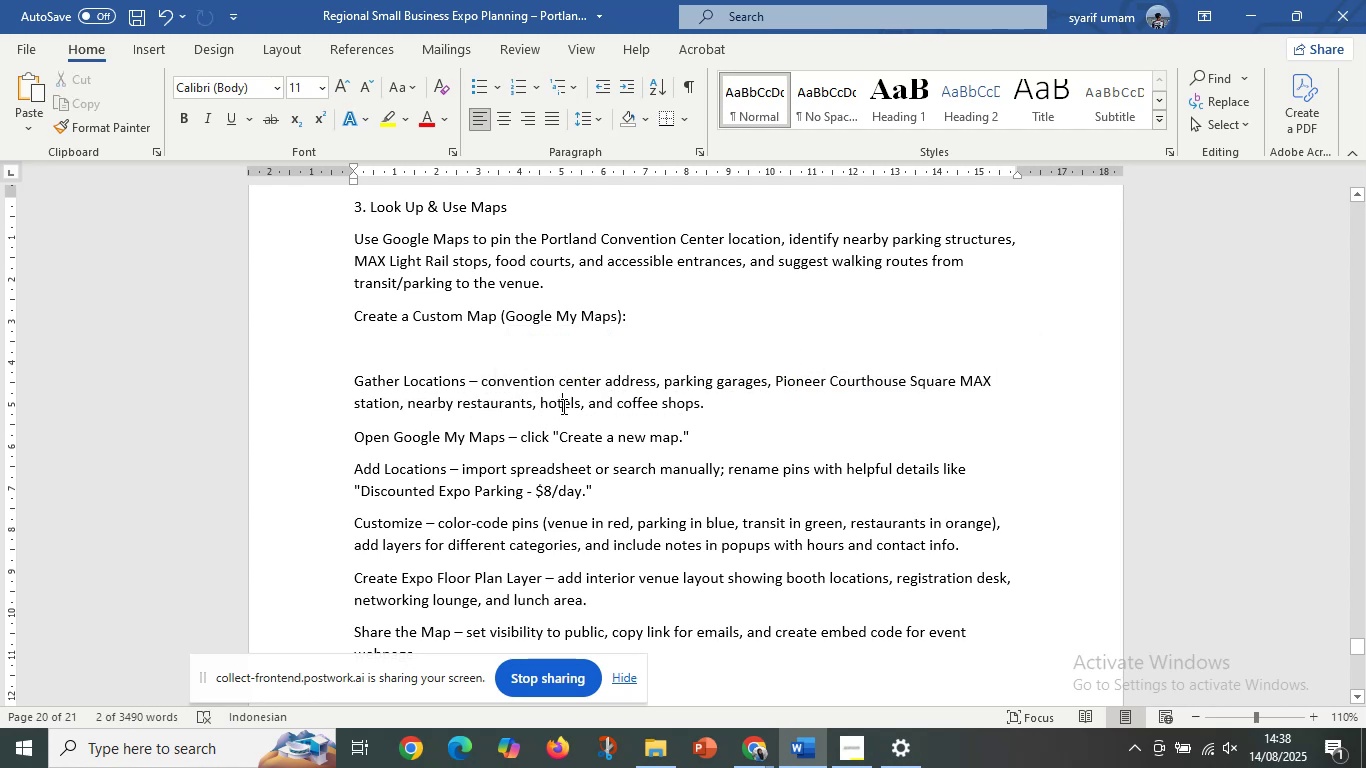 
scroll: coordinate [662, 443], scroll_direction: up, amount: 1.0
 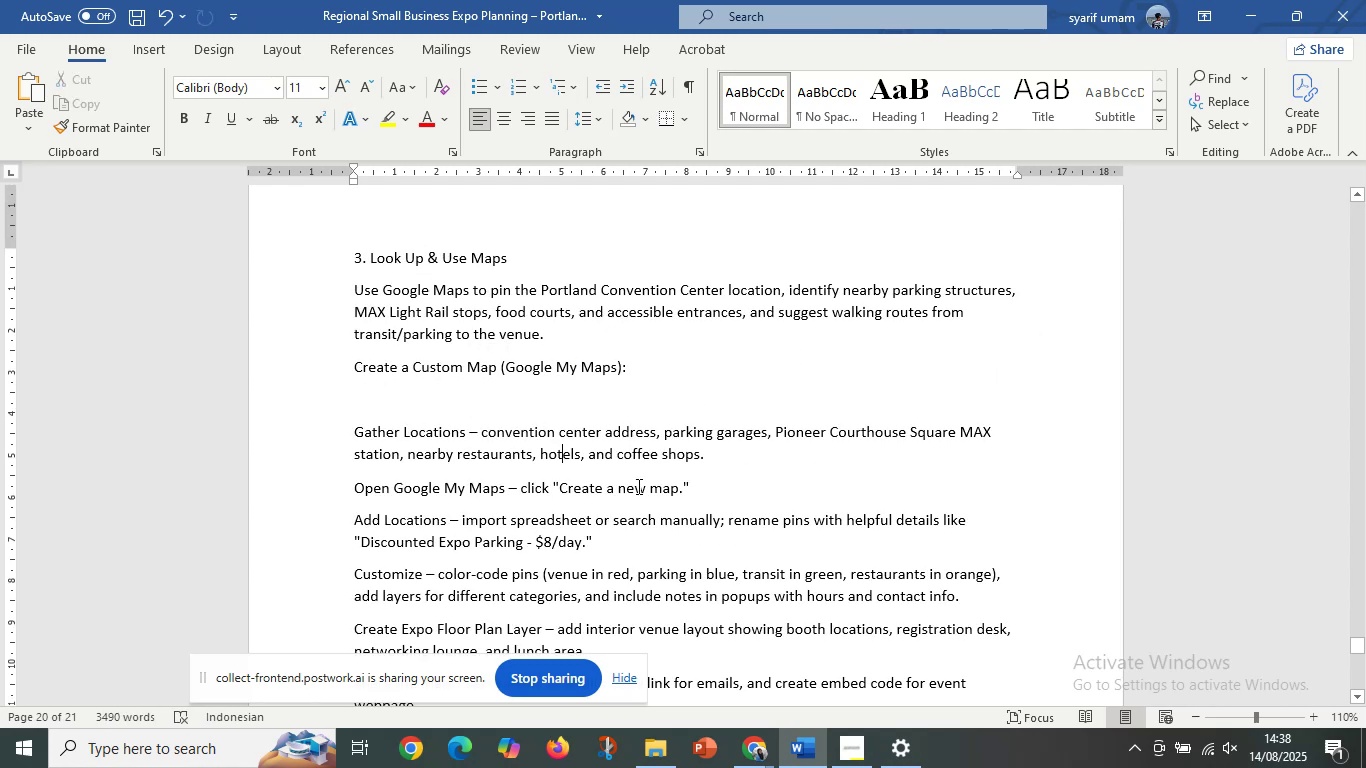 
hold_key(key=ControlLeft, duration=0.69)
scroll: coordinate [729, 489], scroll_direction: up, amount: 1.0
 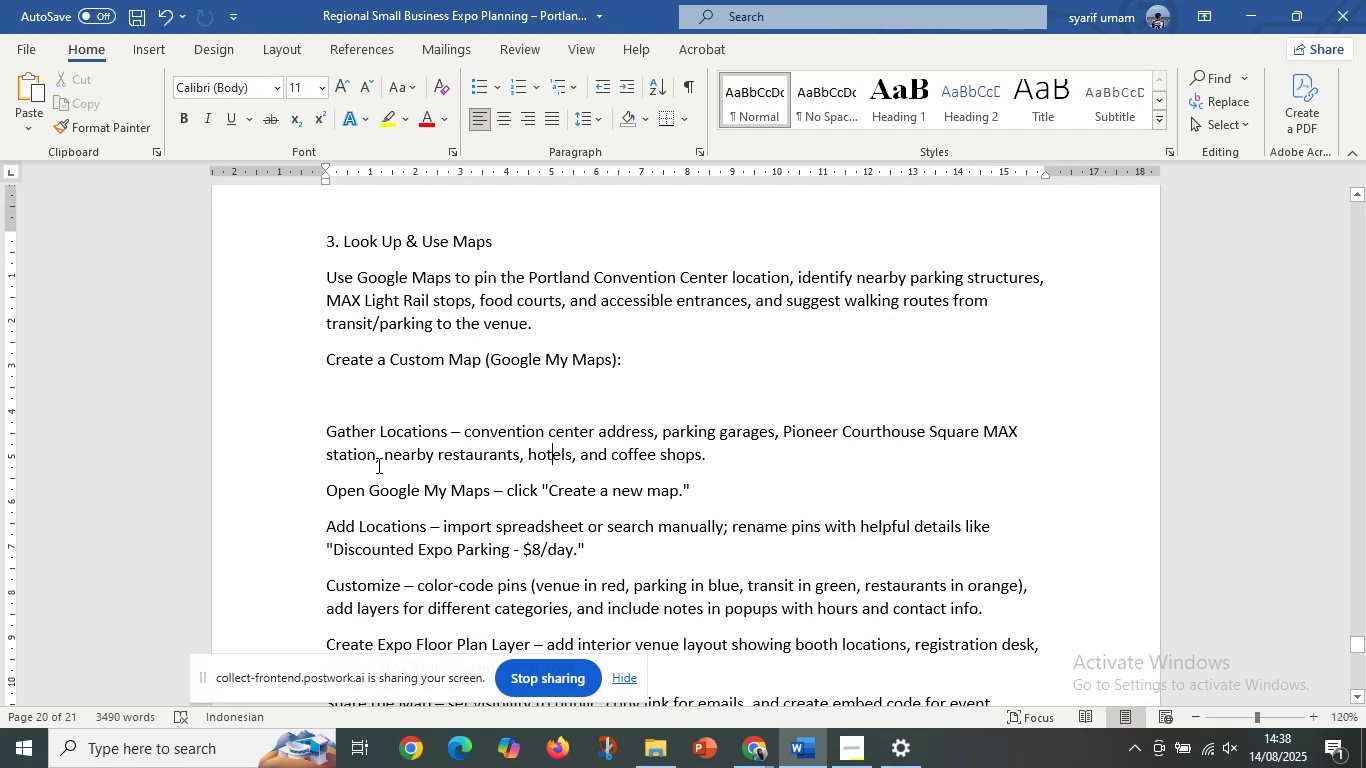 
left_click([369, 463])
 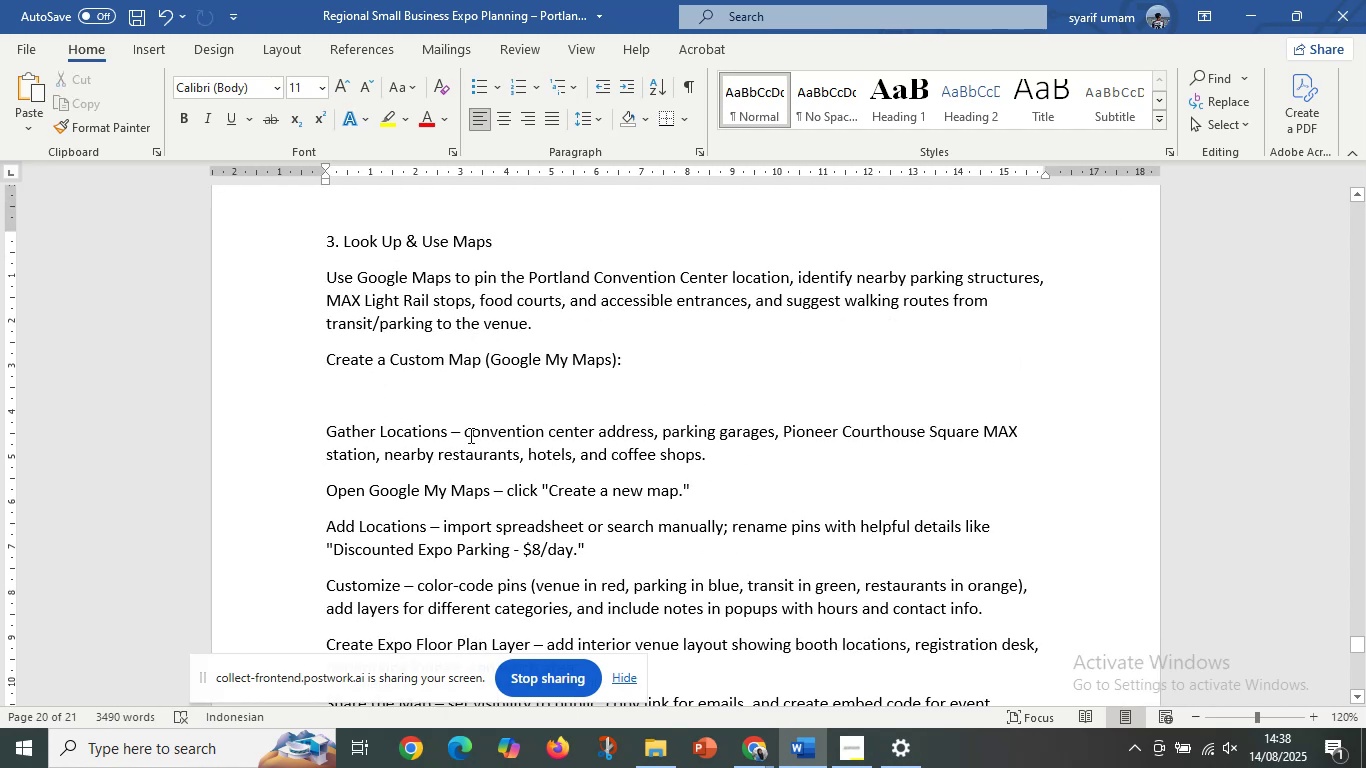 
left_click_drag(start_coordinate=[466, 434], to_coordinate=[697, 455])
 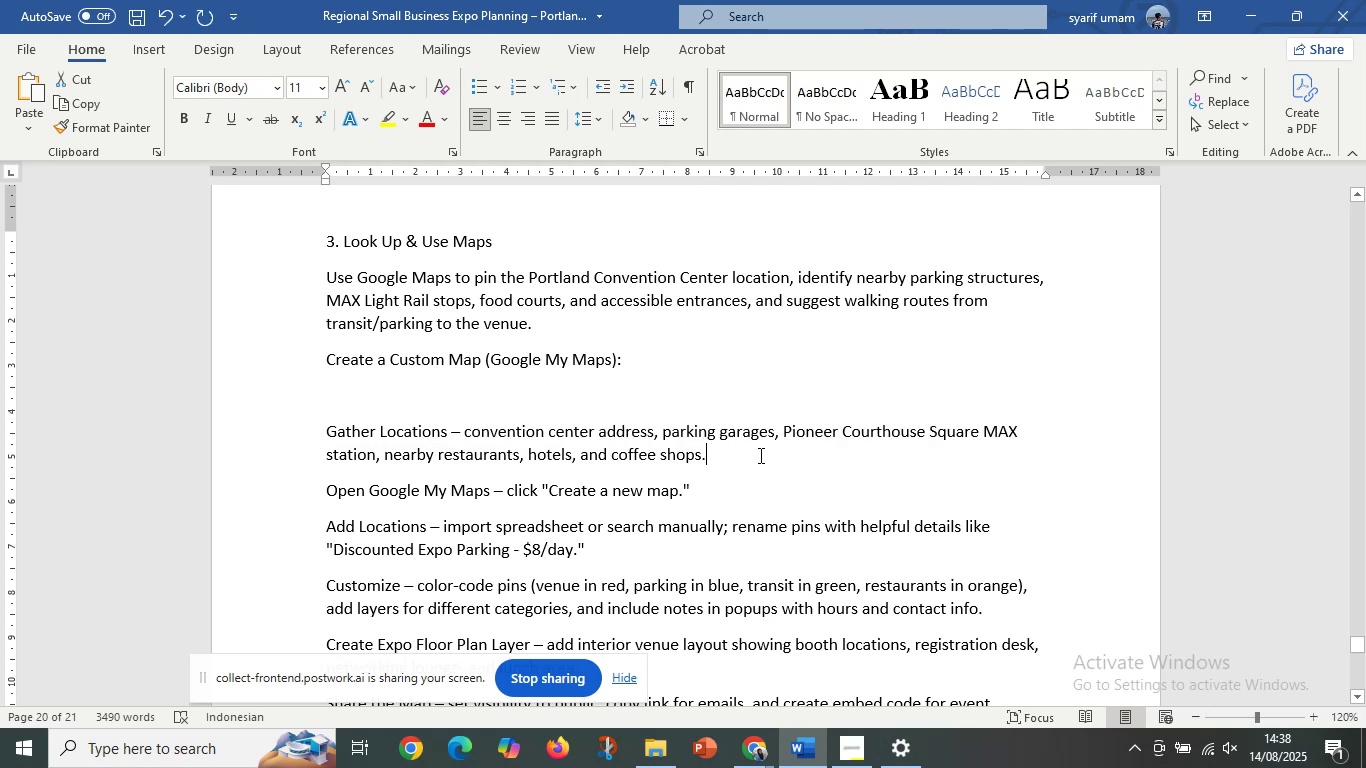 
left_click([759, 455])
 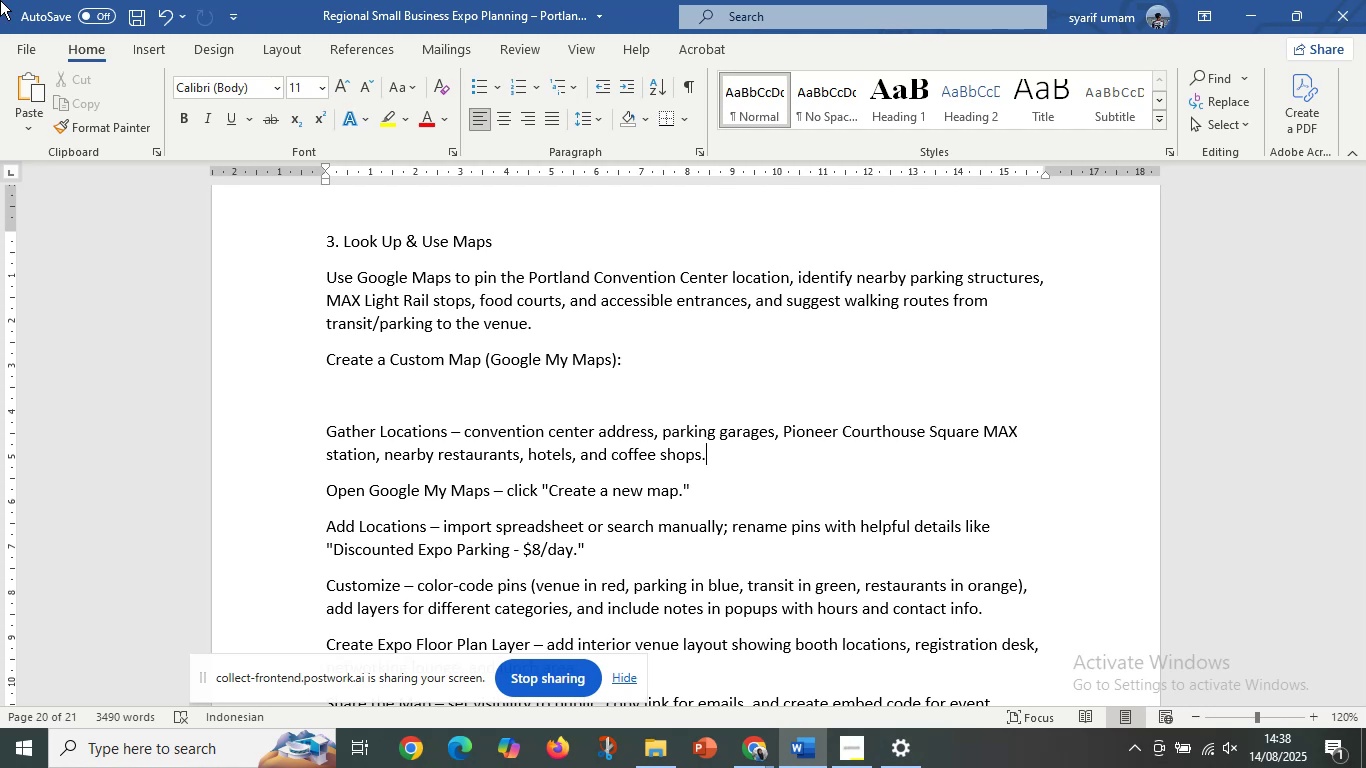 
wait(14.33)
 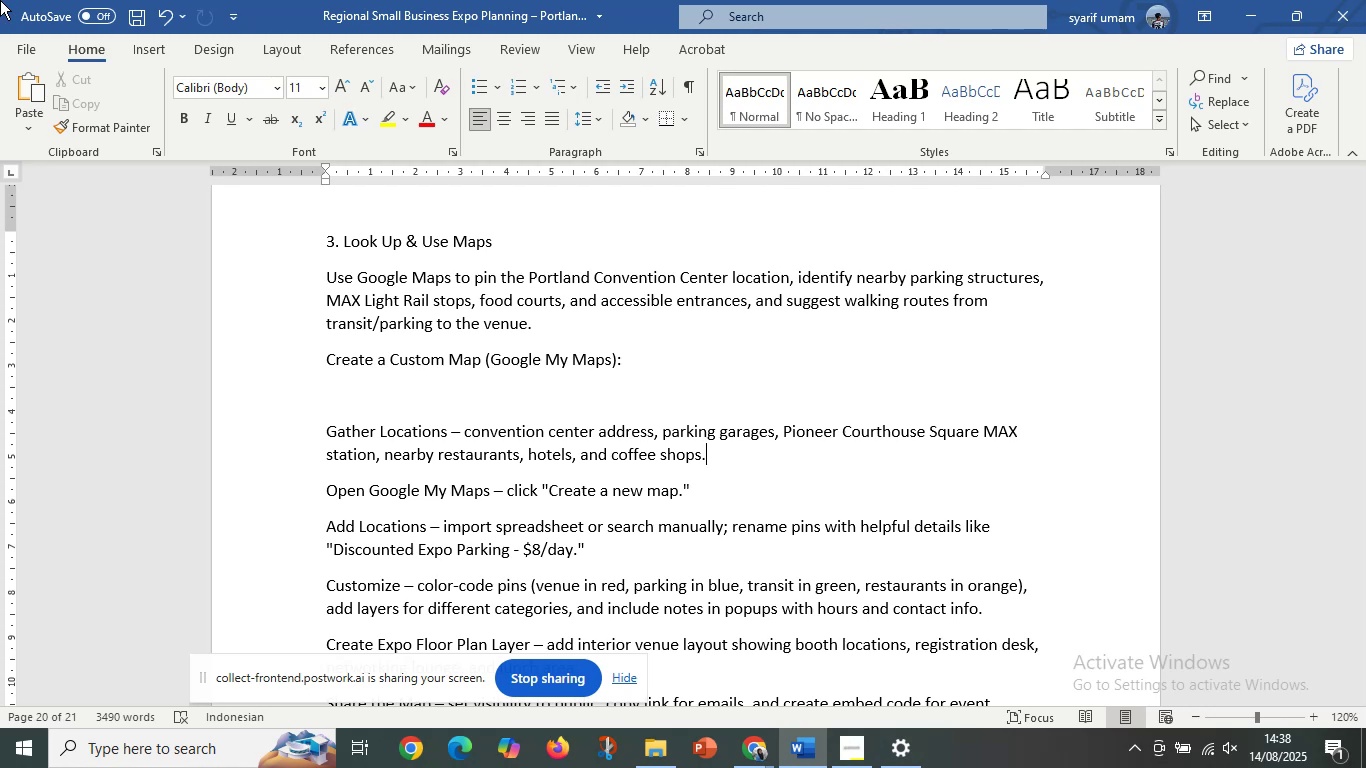 
scroll: coordinate [758, 552], scroll_direction: down, amount: 6.0
 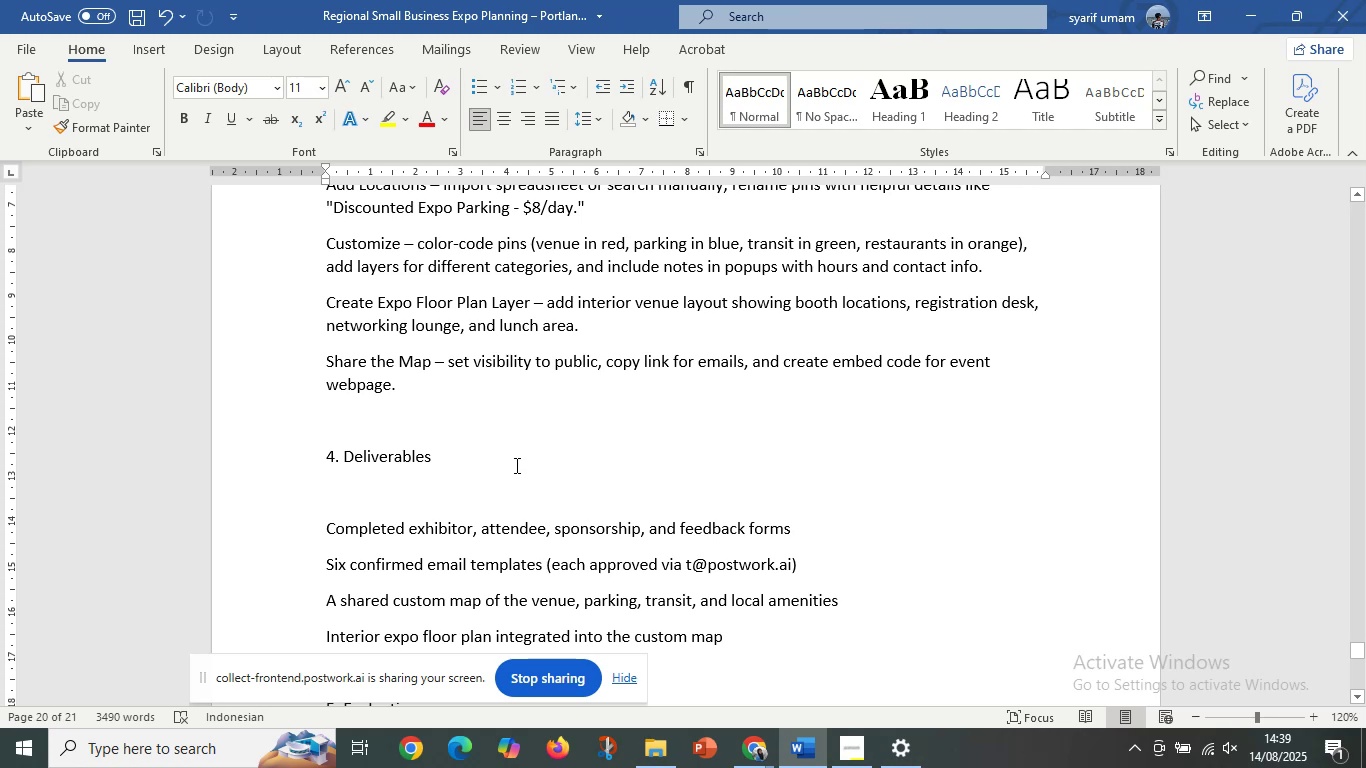 
scroll: coordinate [483, 431], scroll_direction: up, amount: 2.0
 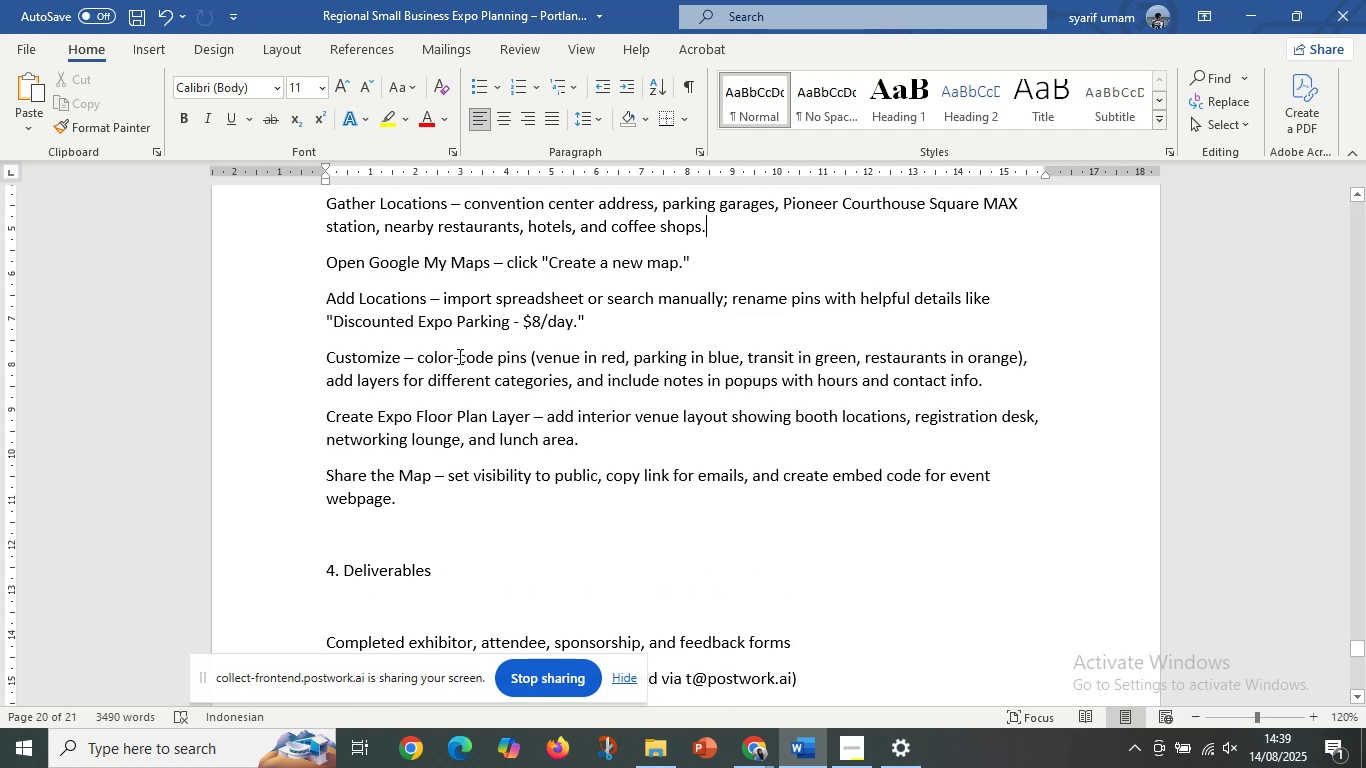 
left_click([409, 354])
 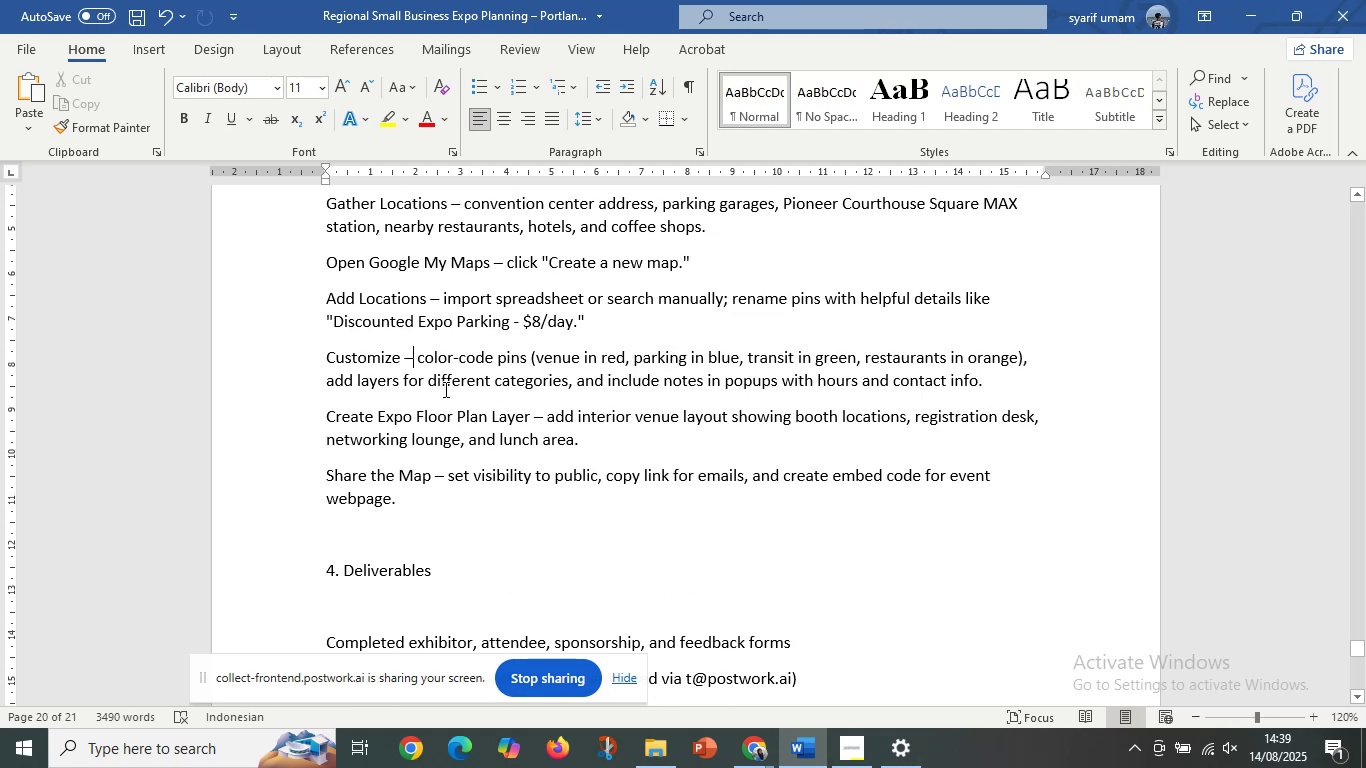 
scroll: coordinate [469, 399], scroll_direction: up, amount: 1.0
 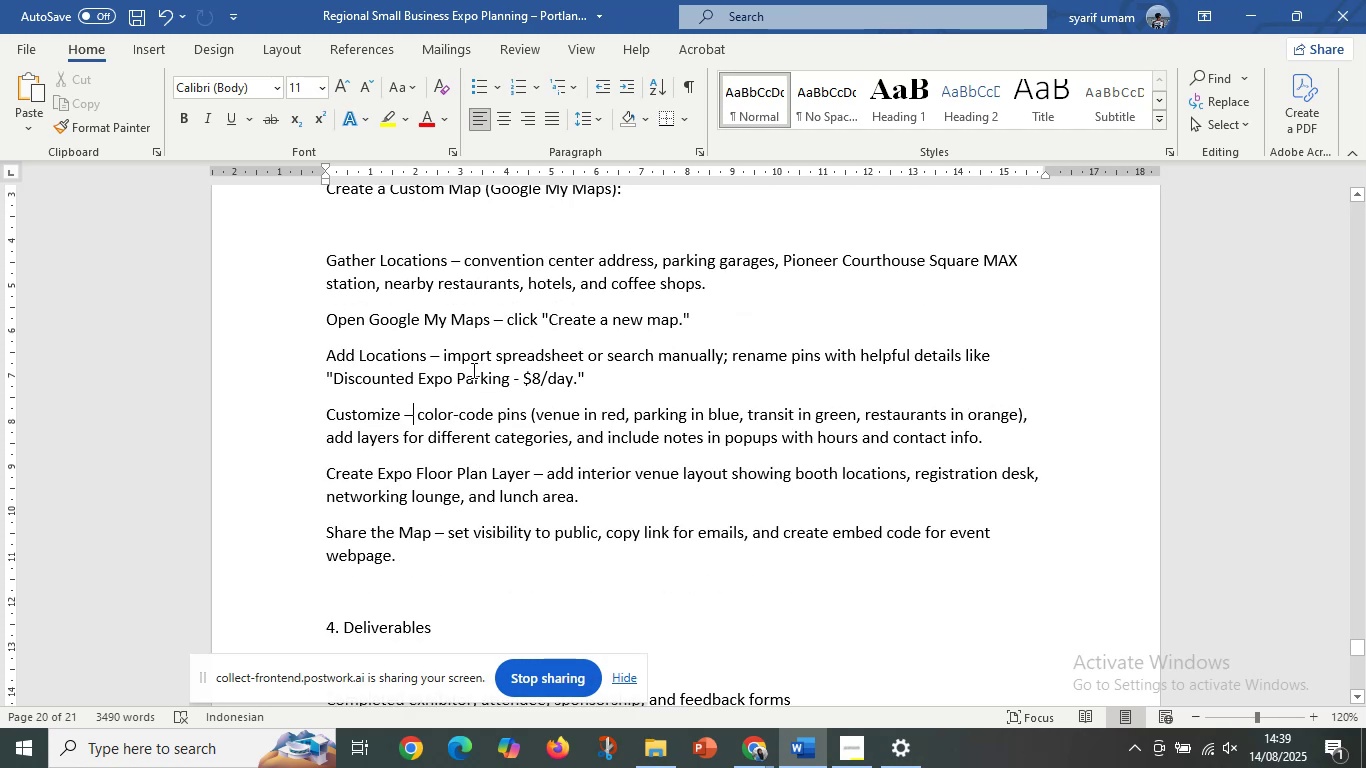 
wait(9.25)
 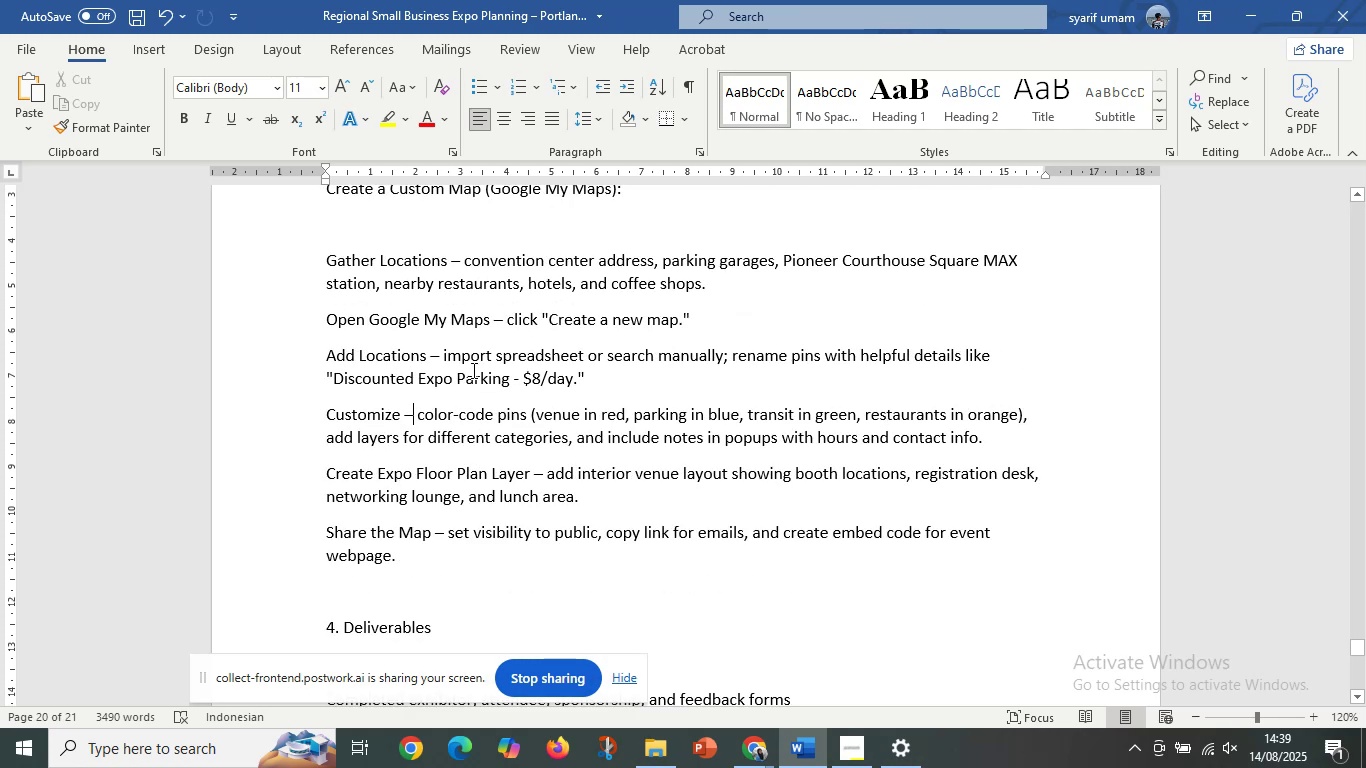 
scroll: coordinate [428, 341], scroll_direction: up, amount: 4.0
 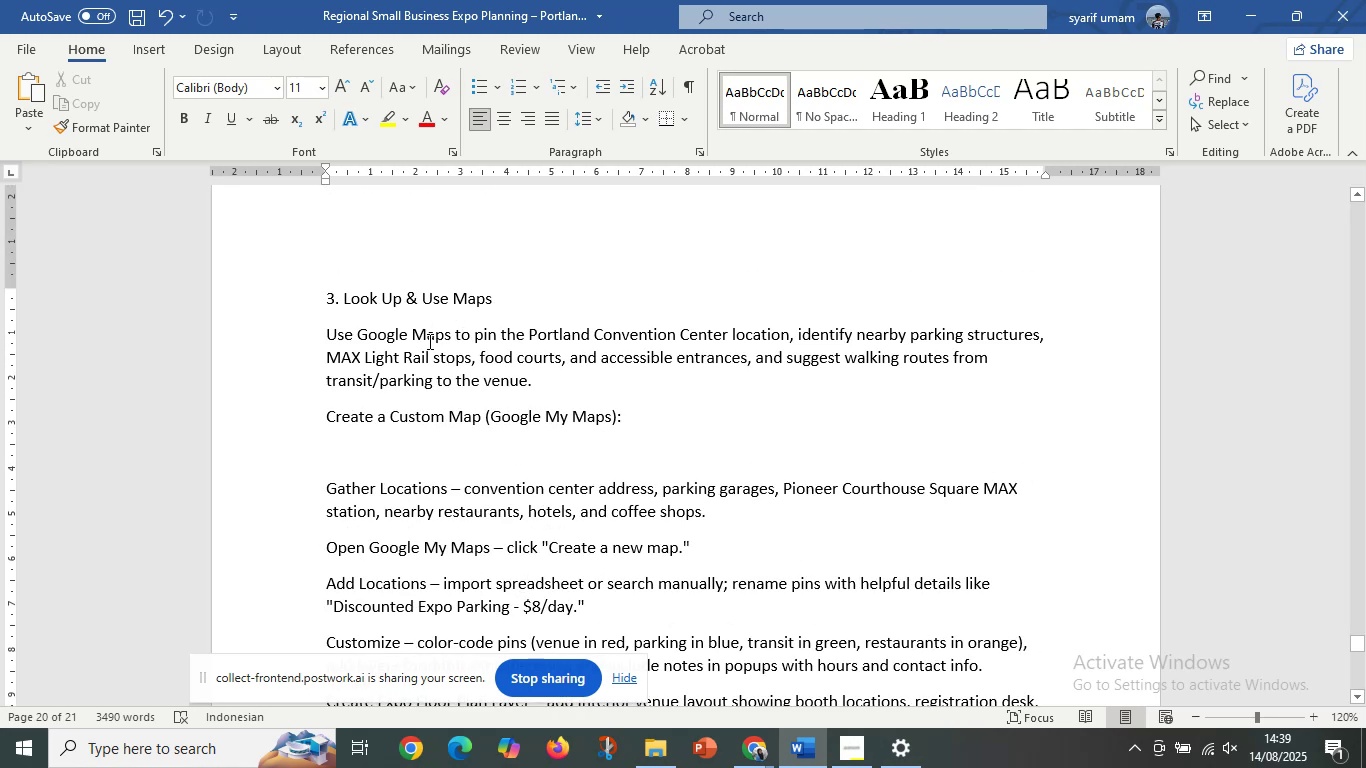 
scroll: coordinate [514, 427], scroll_direction: down, amount: 3.0
 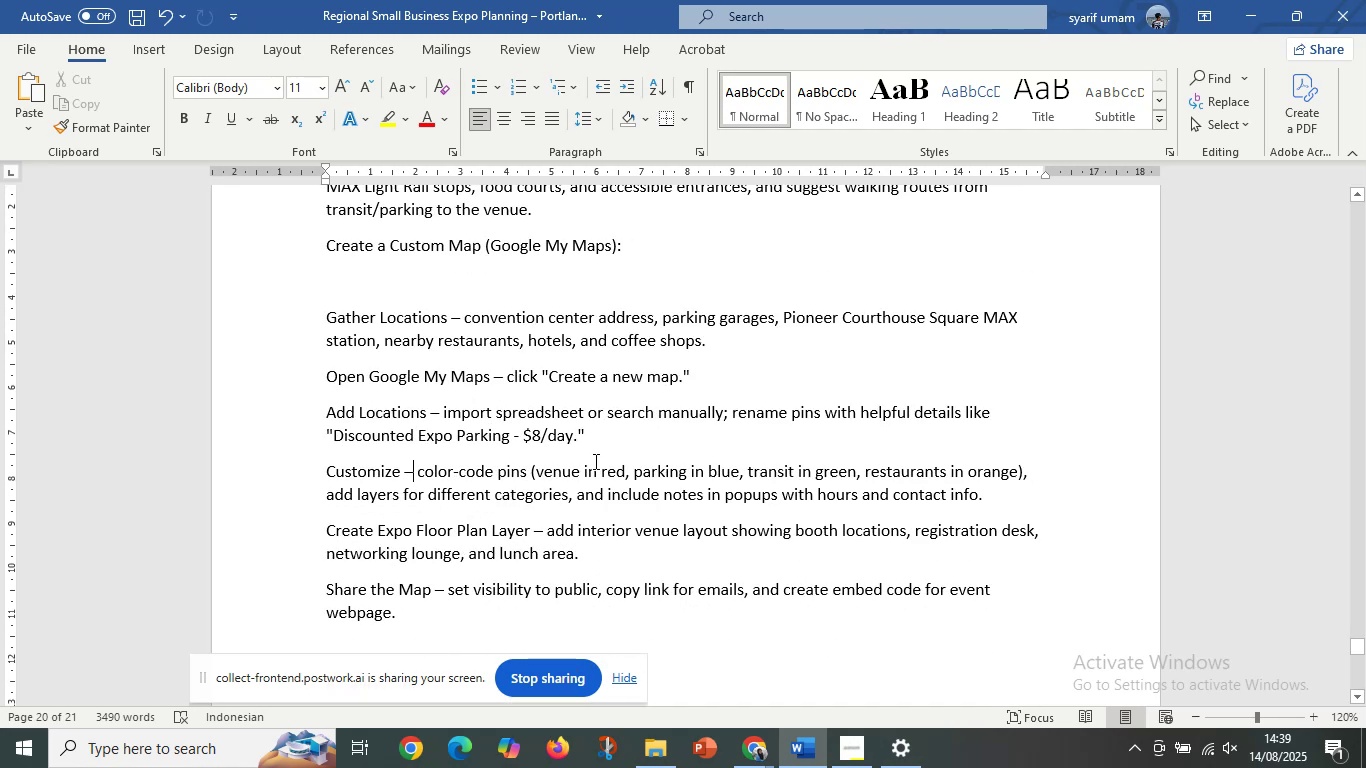 
hold_key(key=ControlLeft, duration=0.42)
scroll: coordinate [626, 474], scroll_direction: down, amount: 1.0
 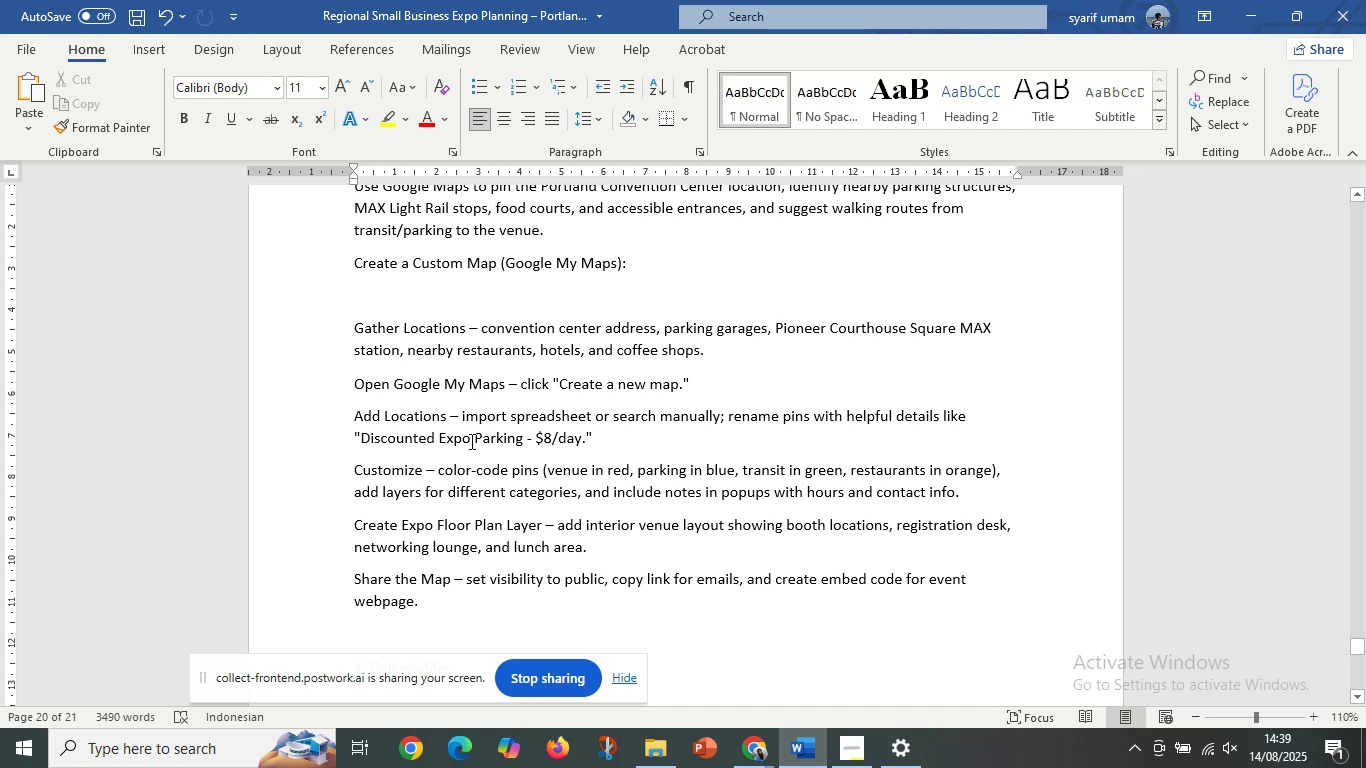 
scroll: coordinate [470, 441], scroll_direction: up, amount: 1.0
 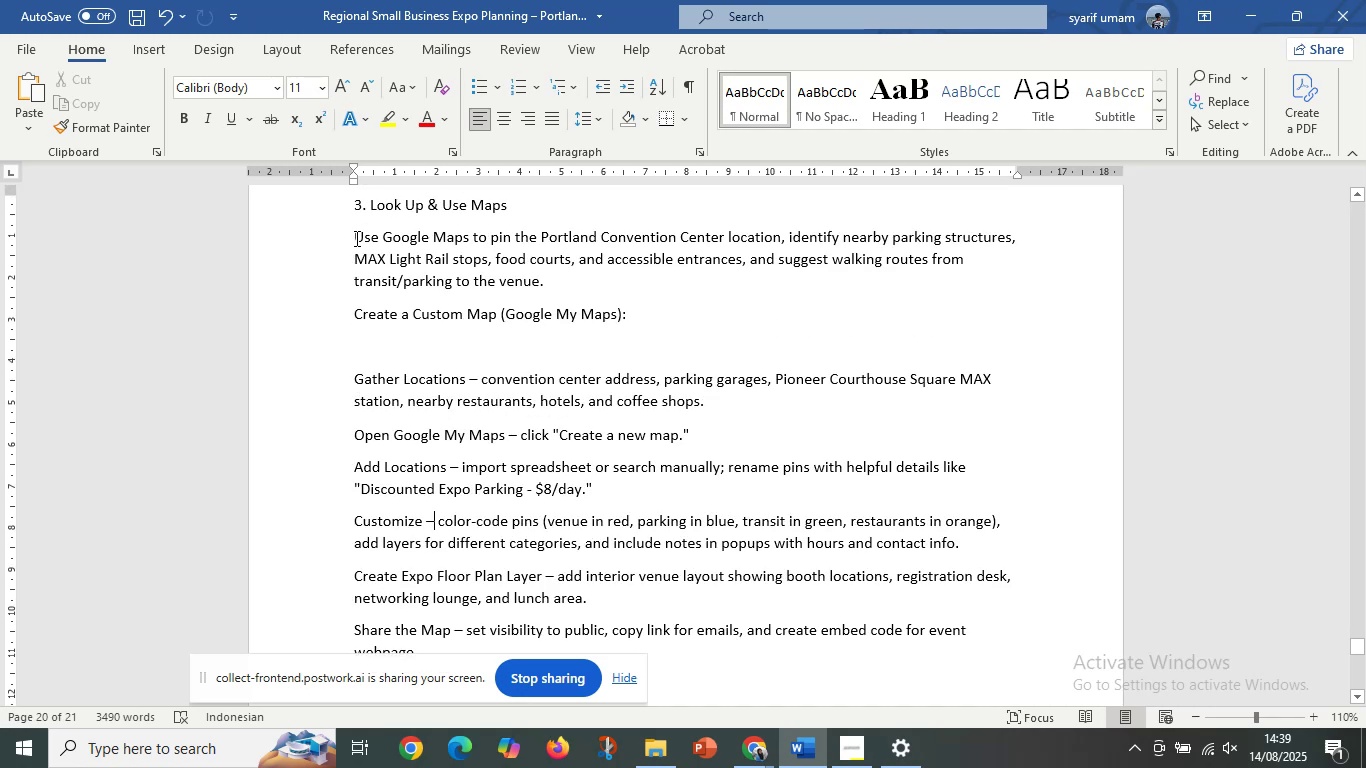 
left_click([355, 238])
 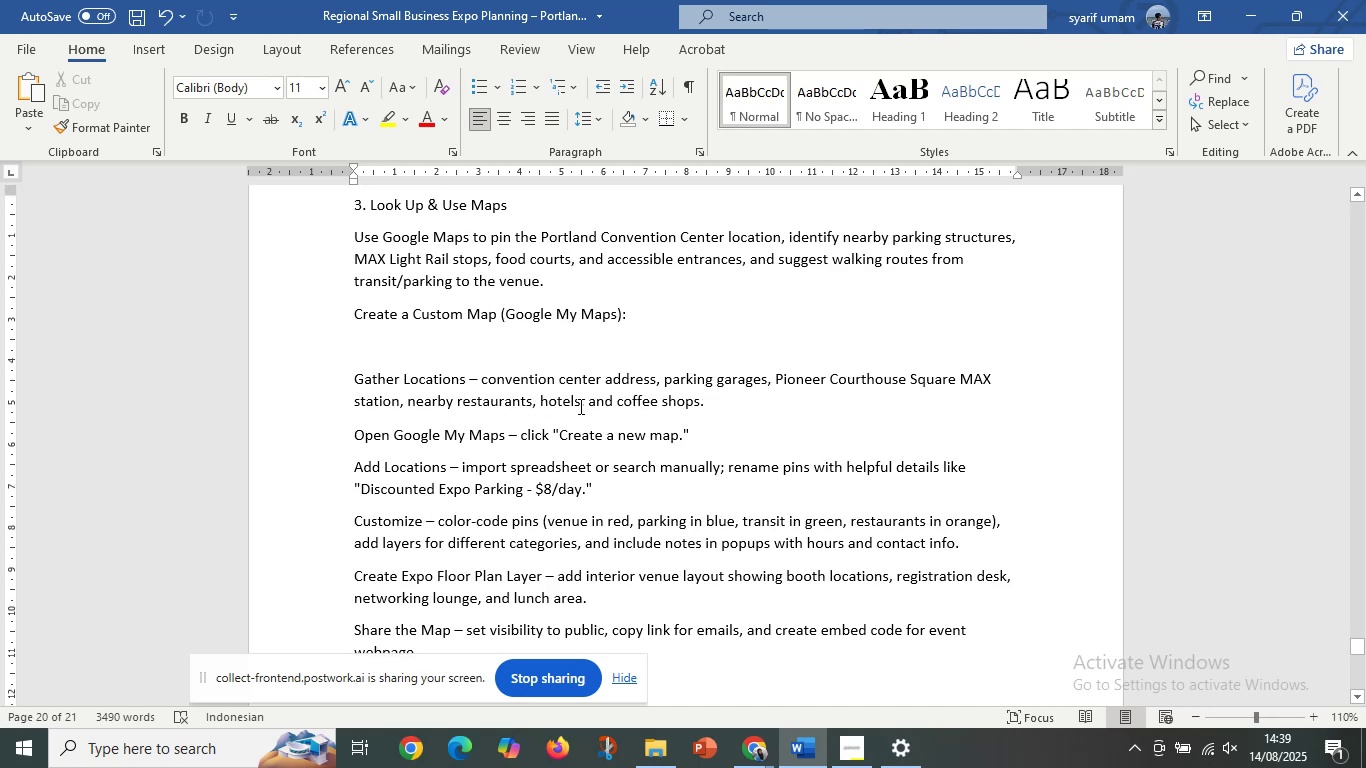 
scroll: coordinate [578, 456], scroll_direction: down, amount: 1.0
 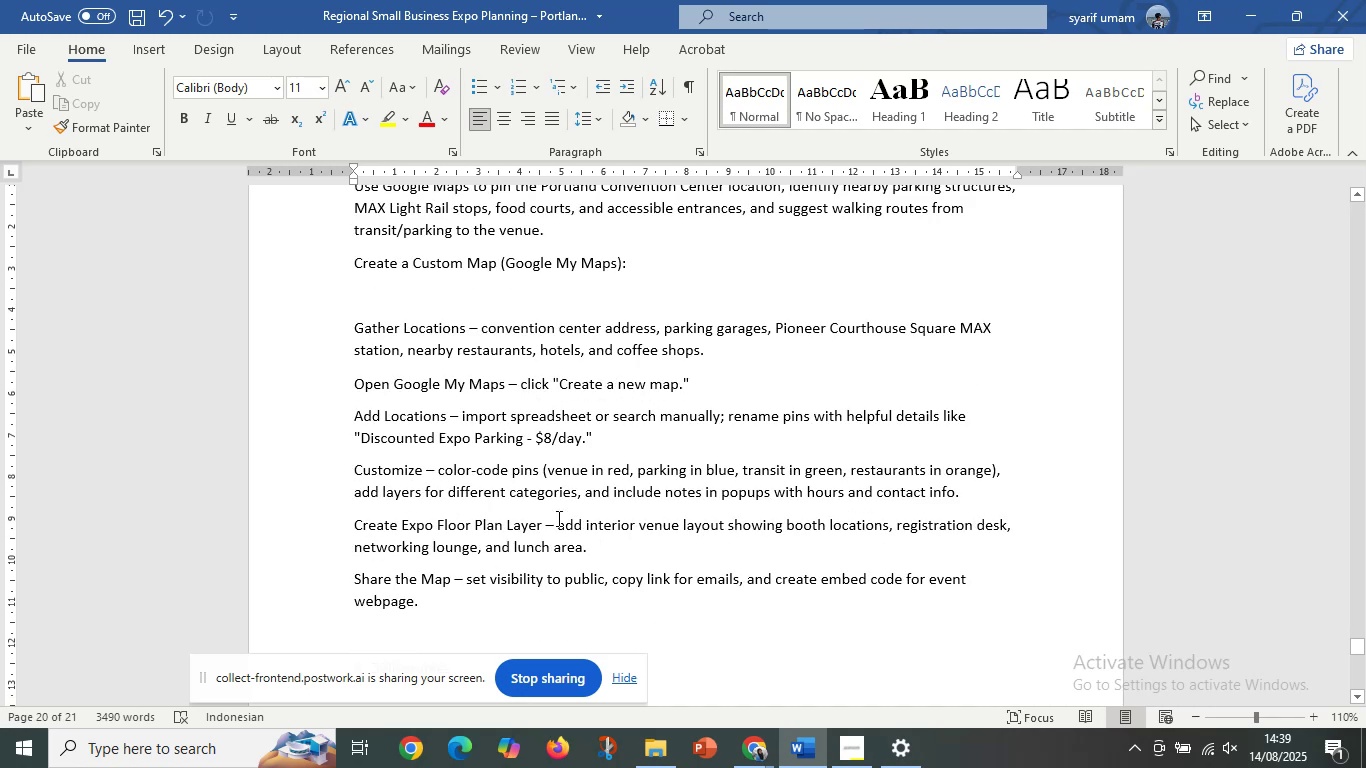 
wait(5.62)
 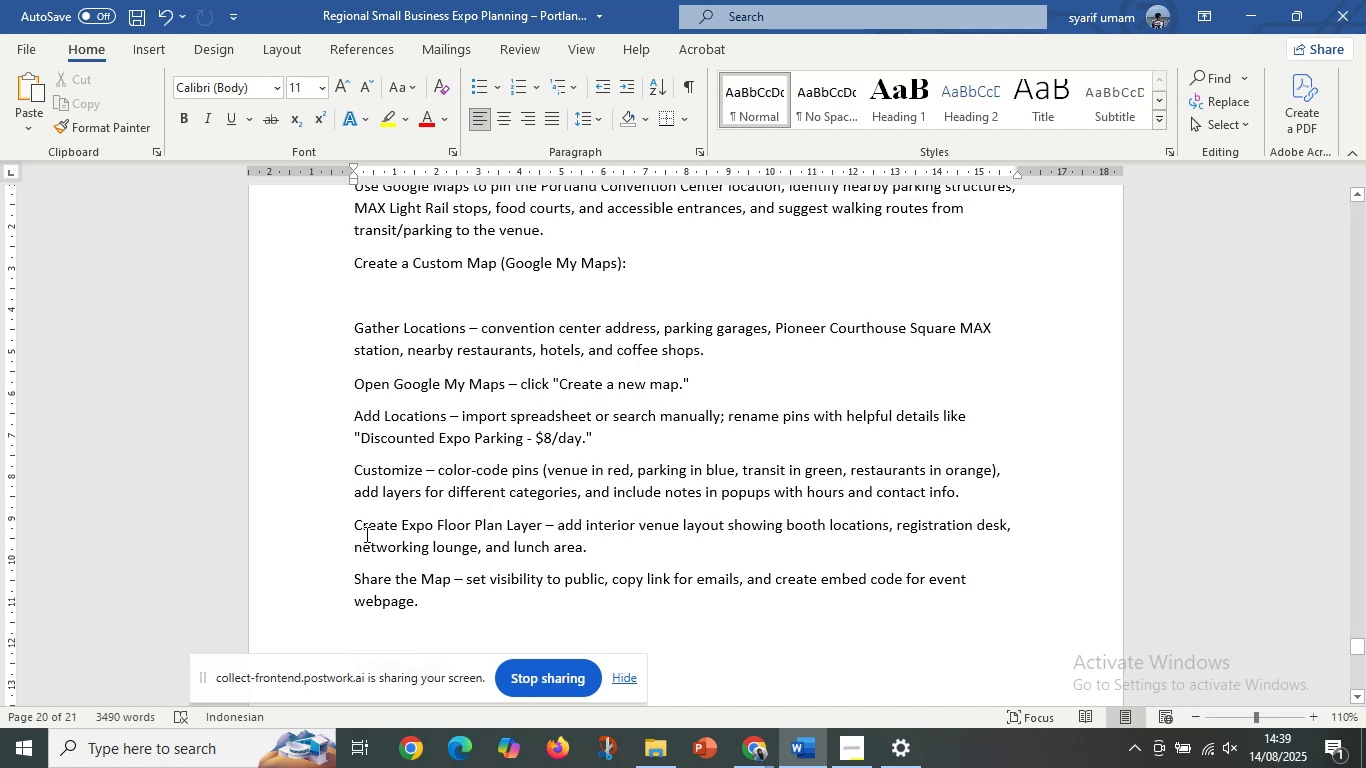 
left_click([1250, 7])
 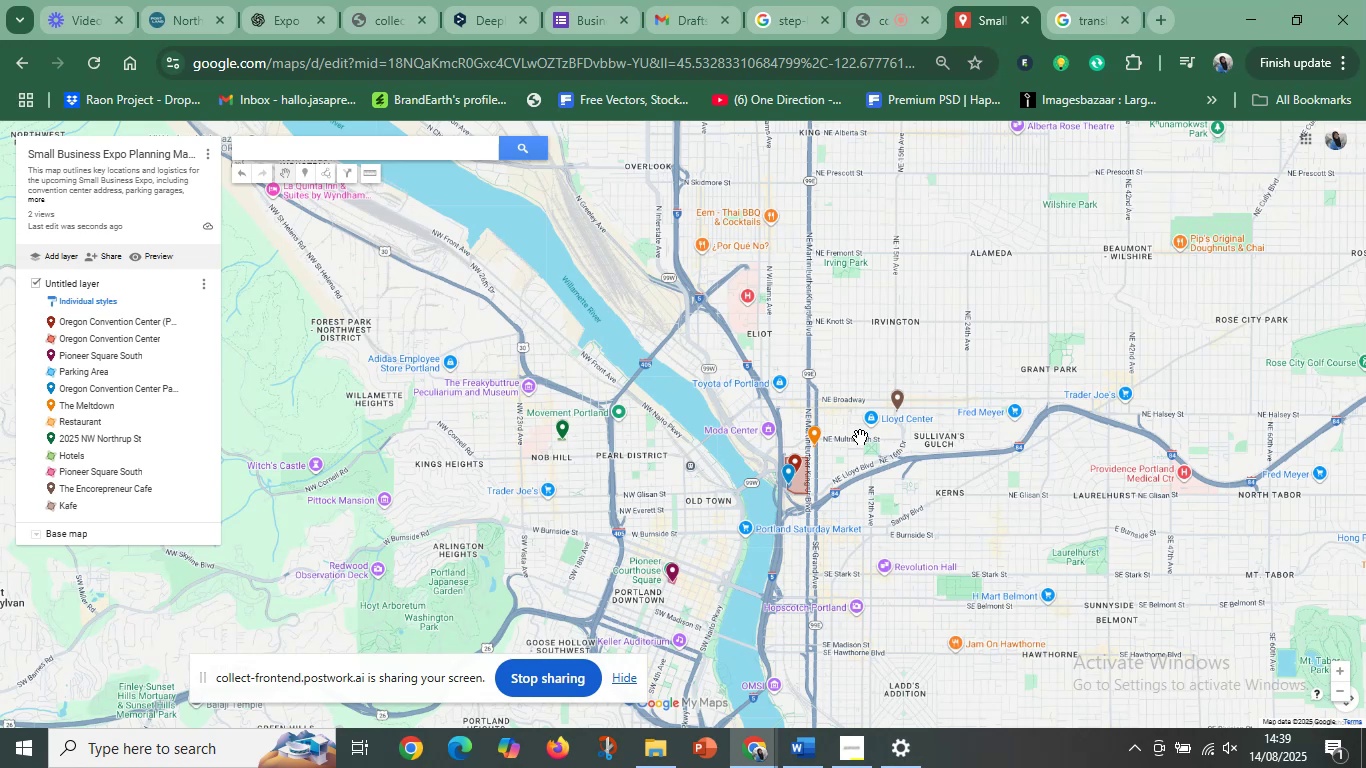 
scroll: coordinate [823, 498], scroll_direction: up, amount: 2.0
 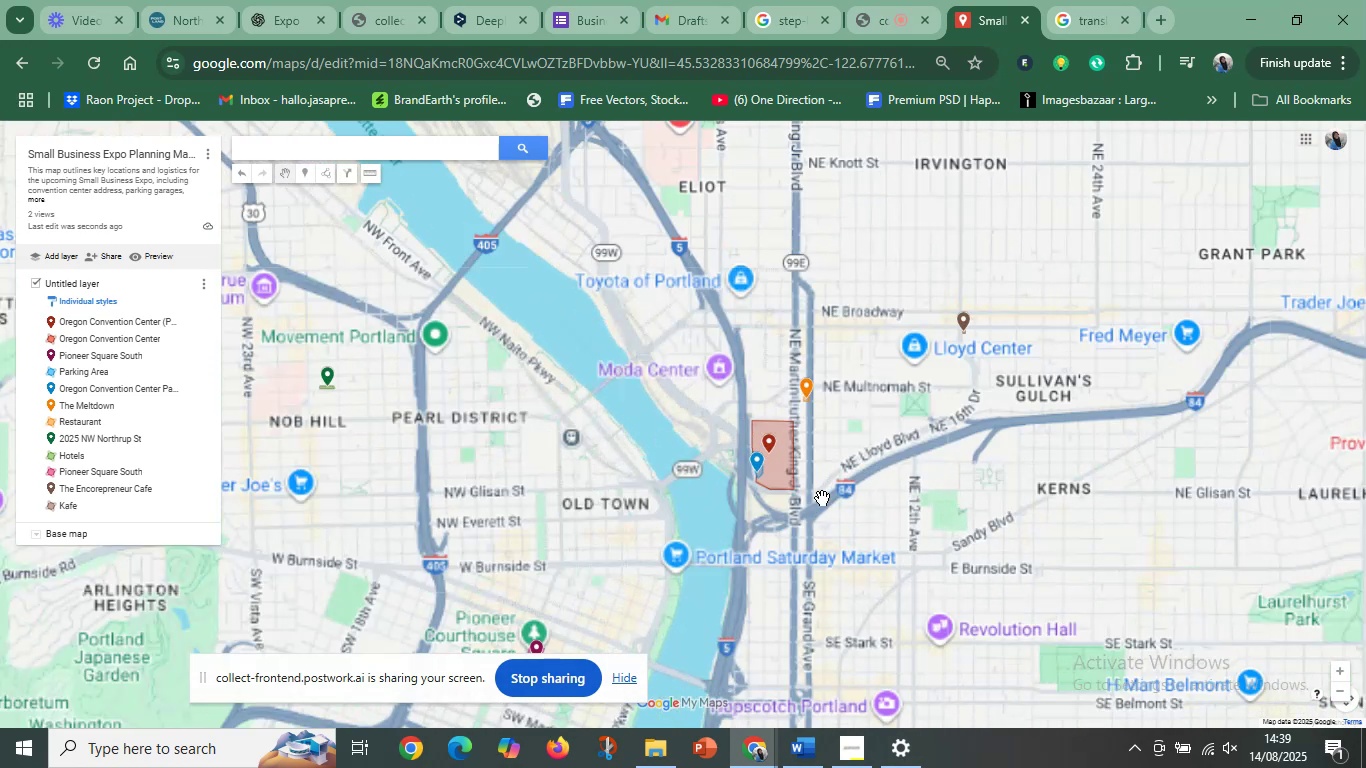 
left_click_drag(start_coordinate=[532, 489], to_coordinate=[774, 517])
 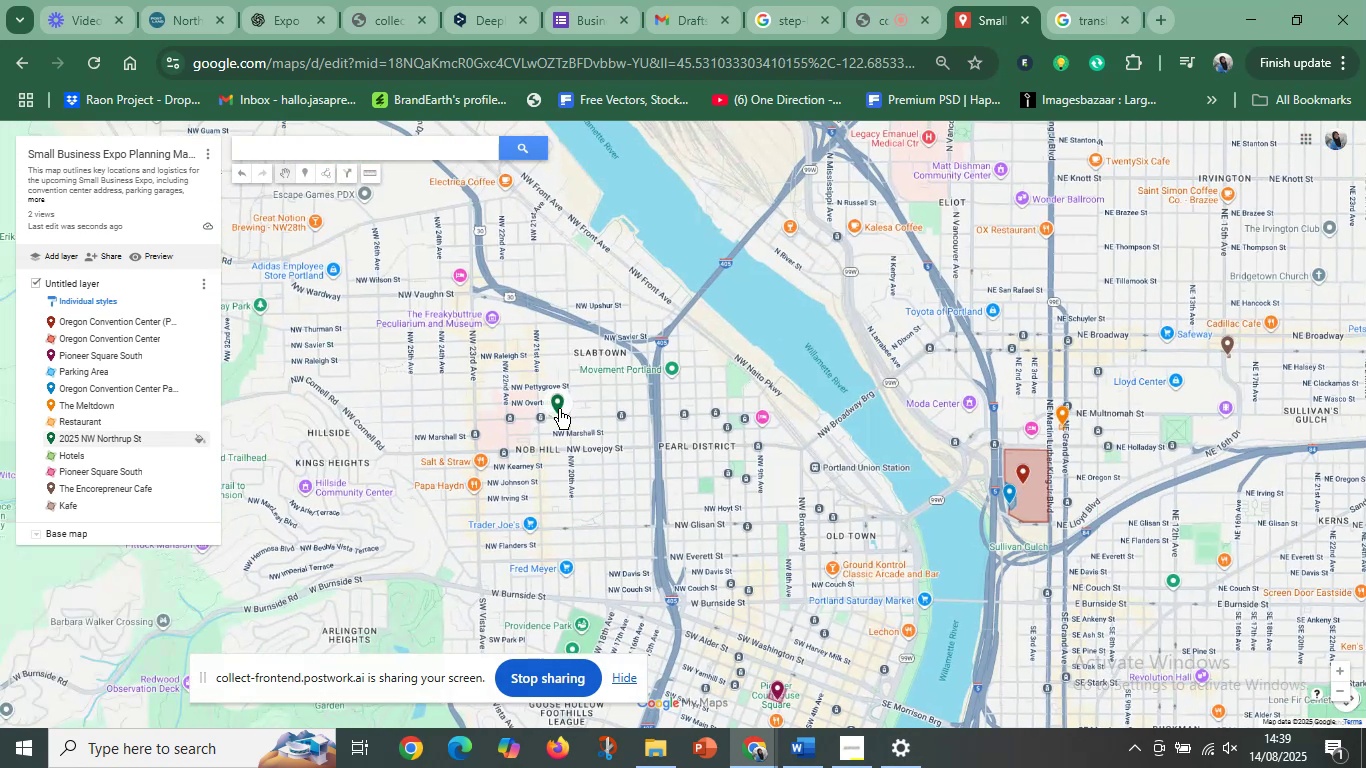 
left_click([558, 407])
 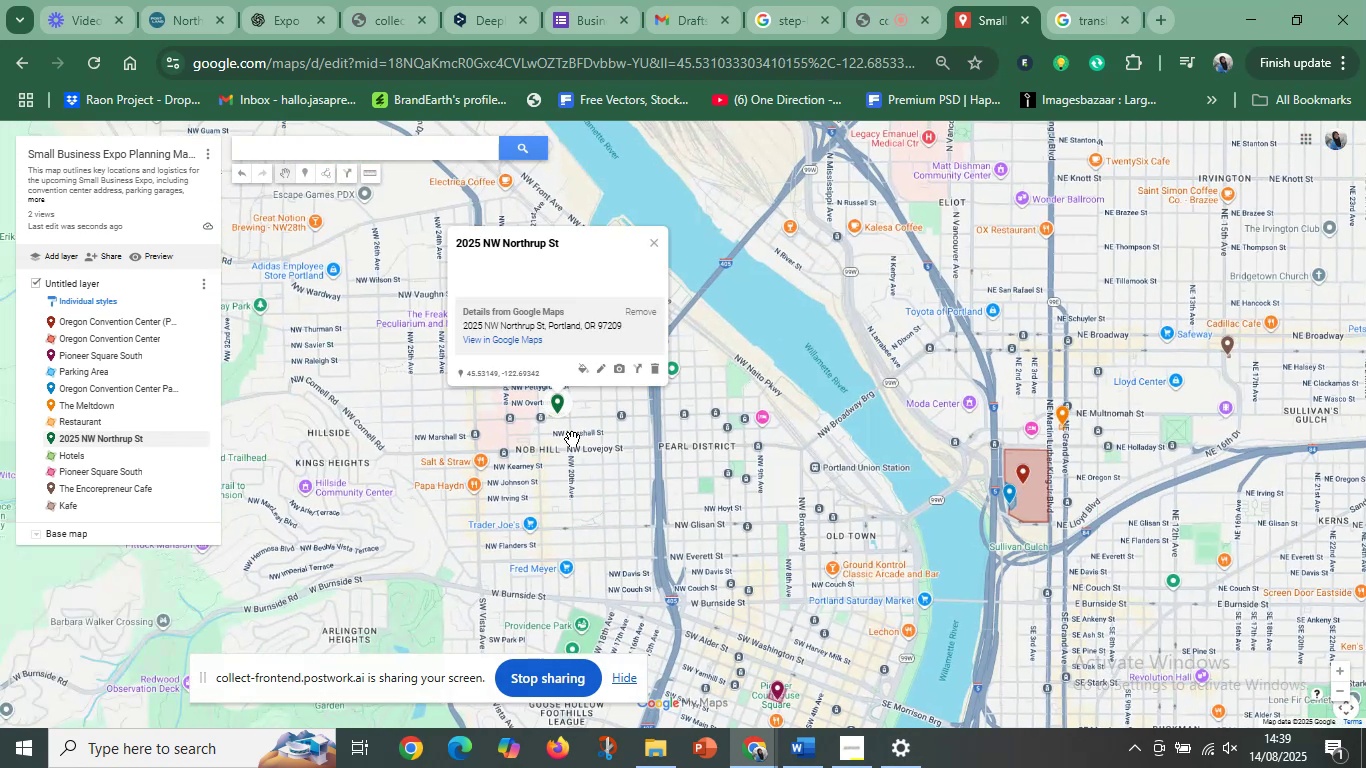 
scroll: coordinate [572, 439], scroll_direction: up, amount: 5.0
 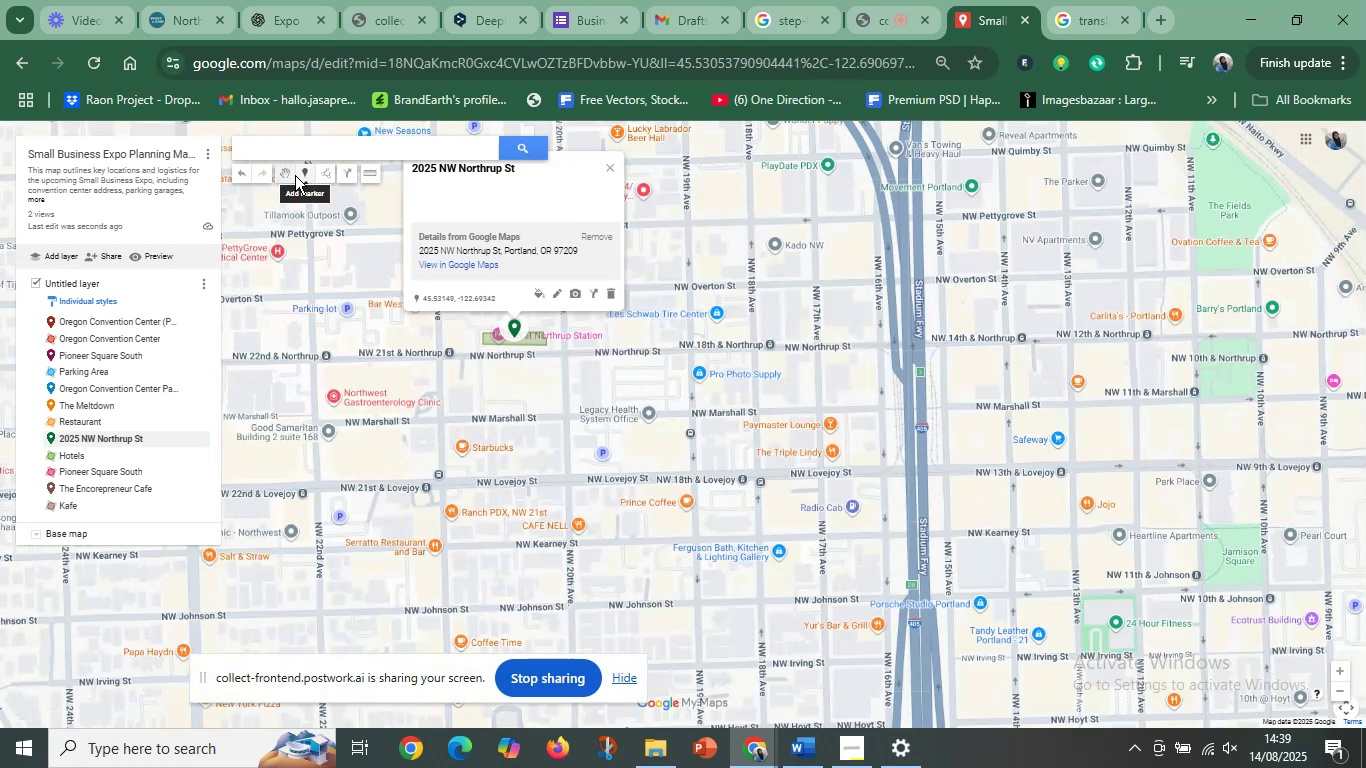 
left_click([324, 172])
 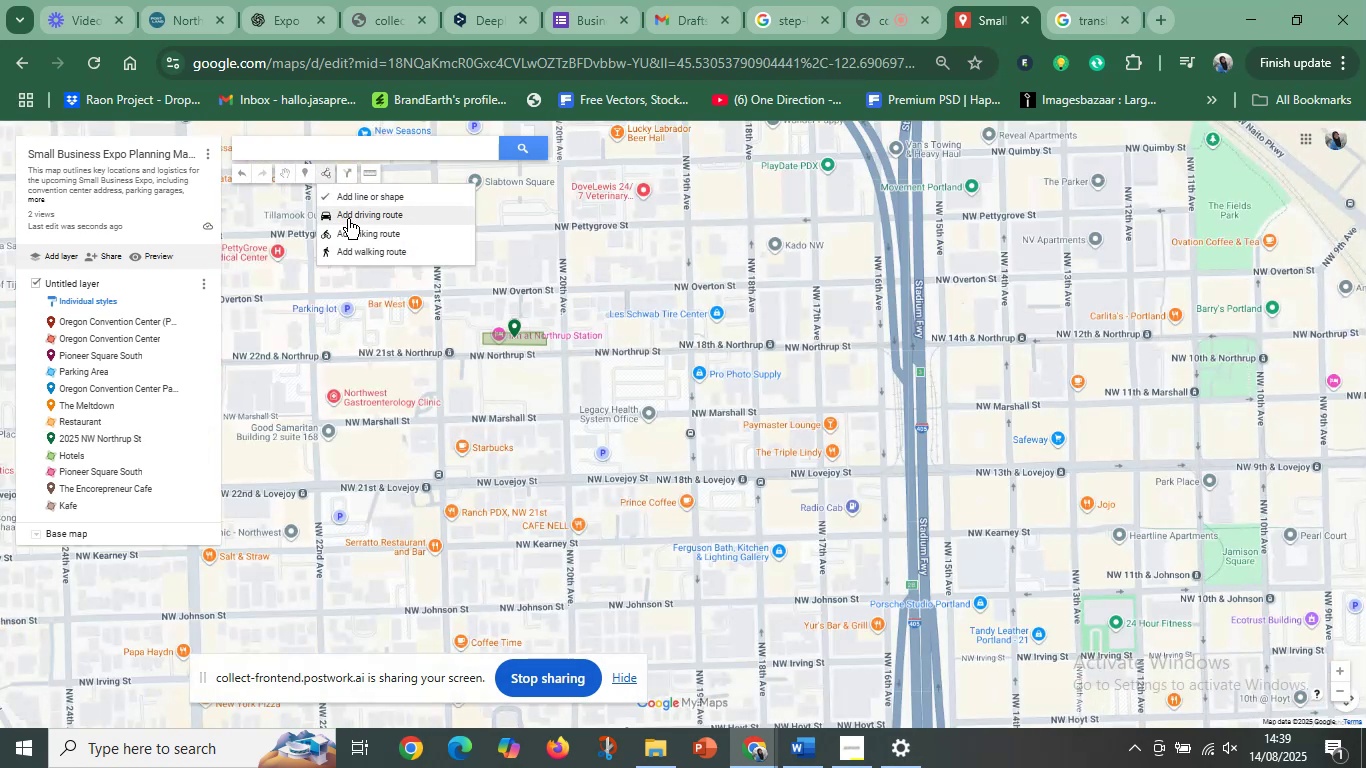 
left_click([350, 219])
 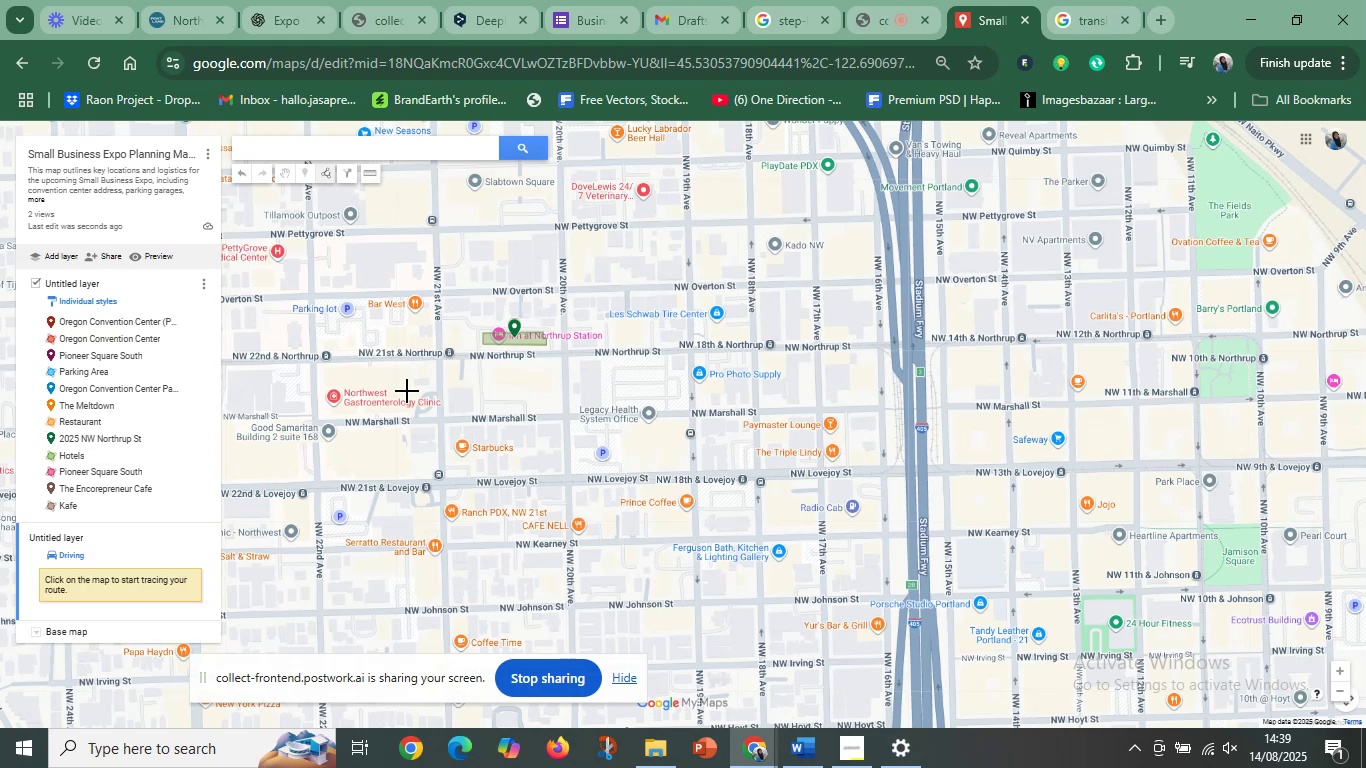 
left_click([510, 327])
 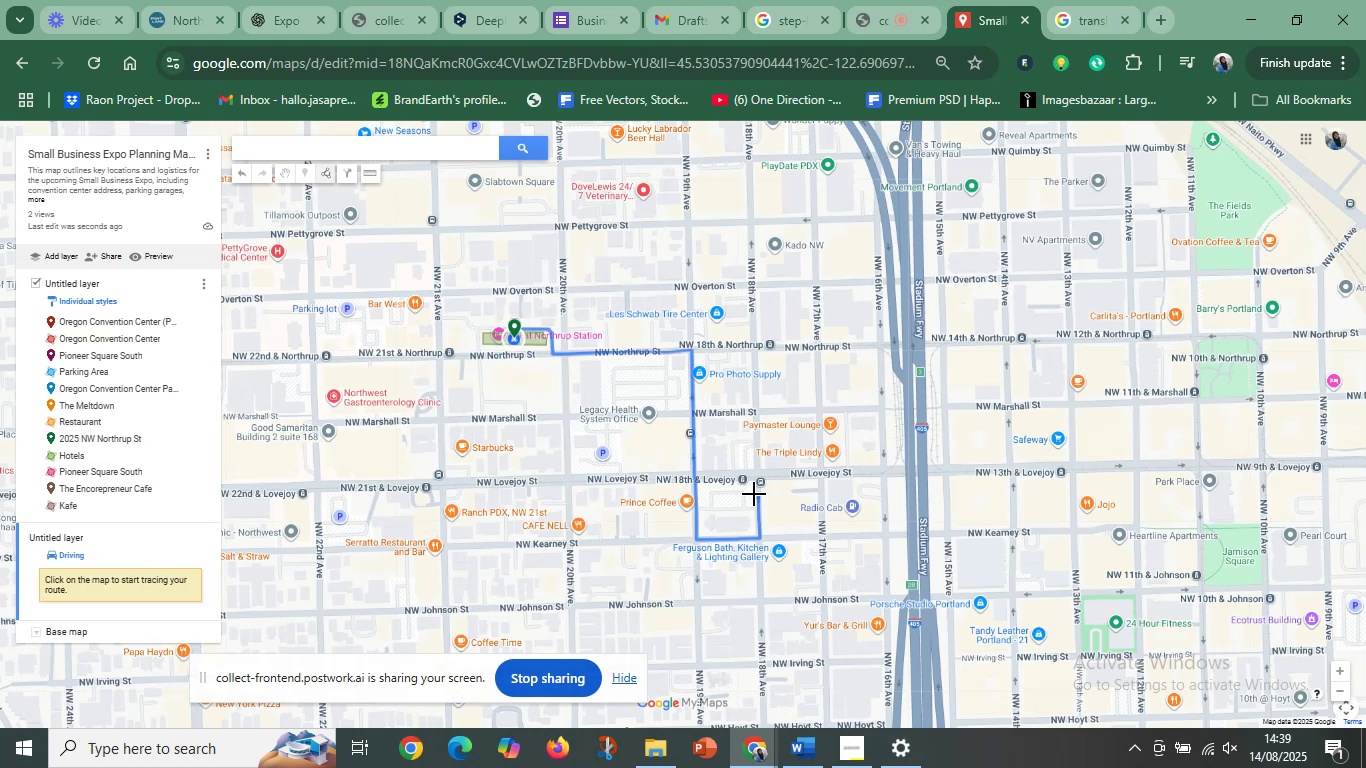 
scroll: coordinate [1071, 526], scroll_direction: down, amount: 6.0
 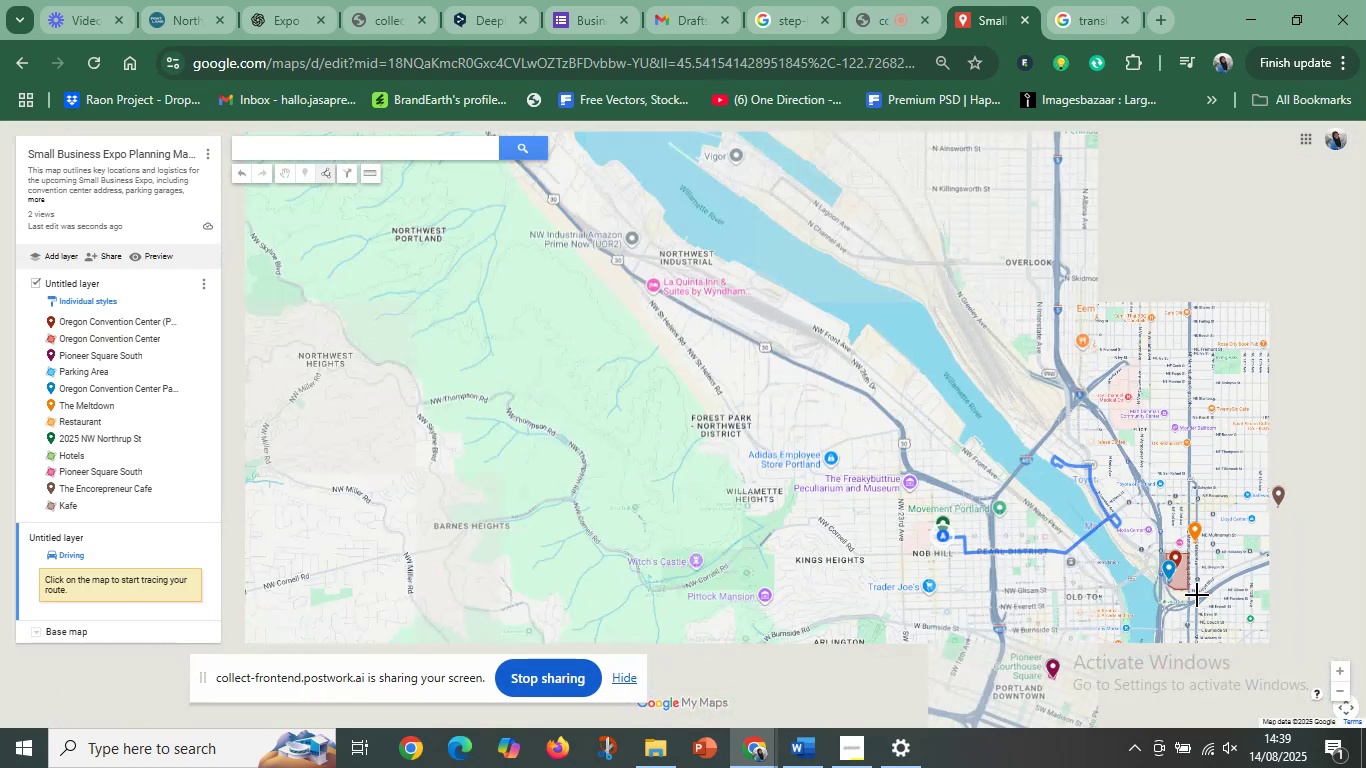 
scroll: coordinate [1176, 580], scroll_direction: up, amount: 10.0
 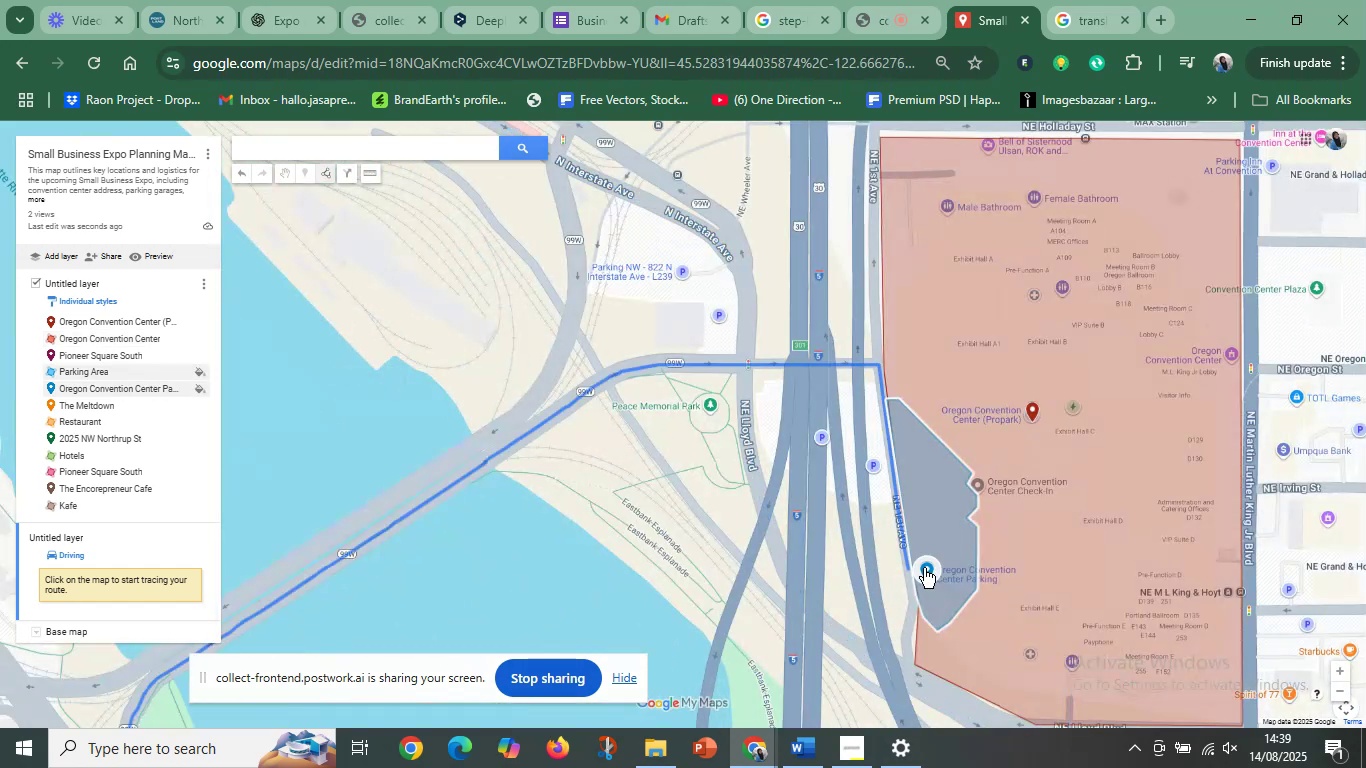 
left_click([924, 568])
 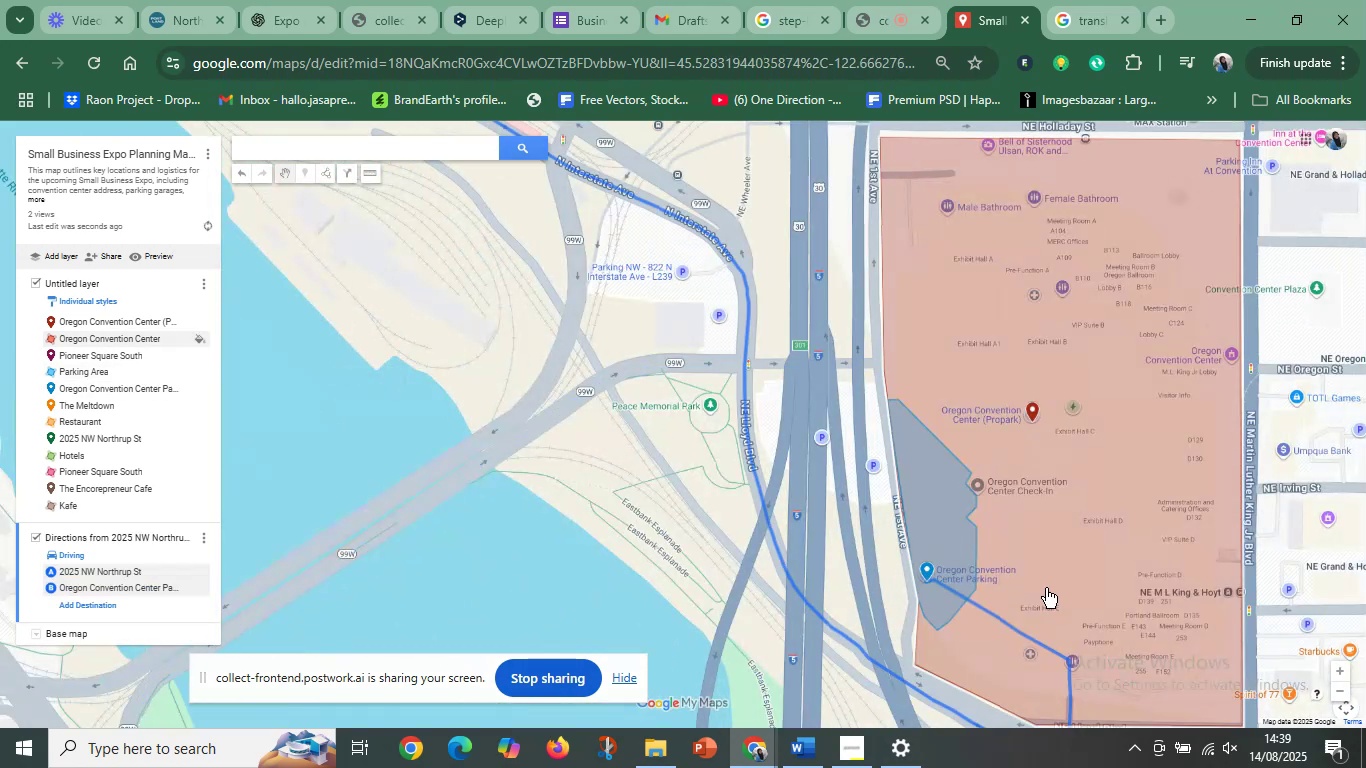 
scroll: coordinate [1009, 605], scroll_direction: down, amount: 3.0
 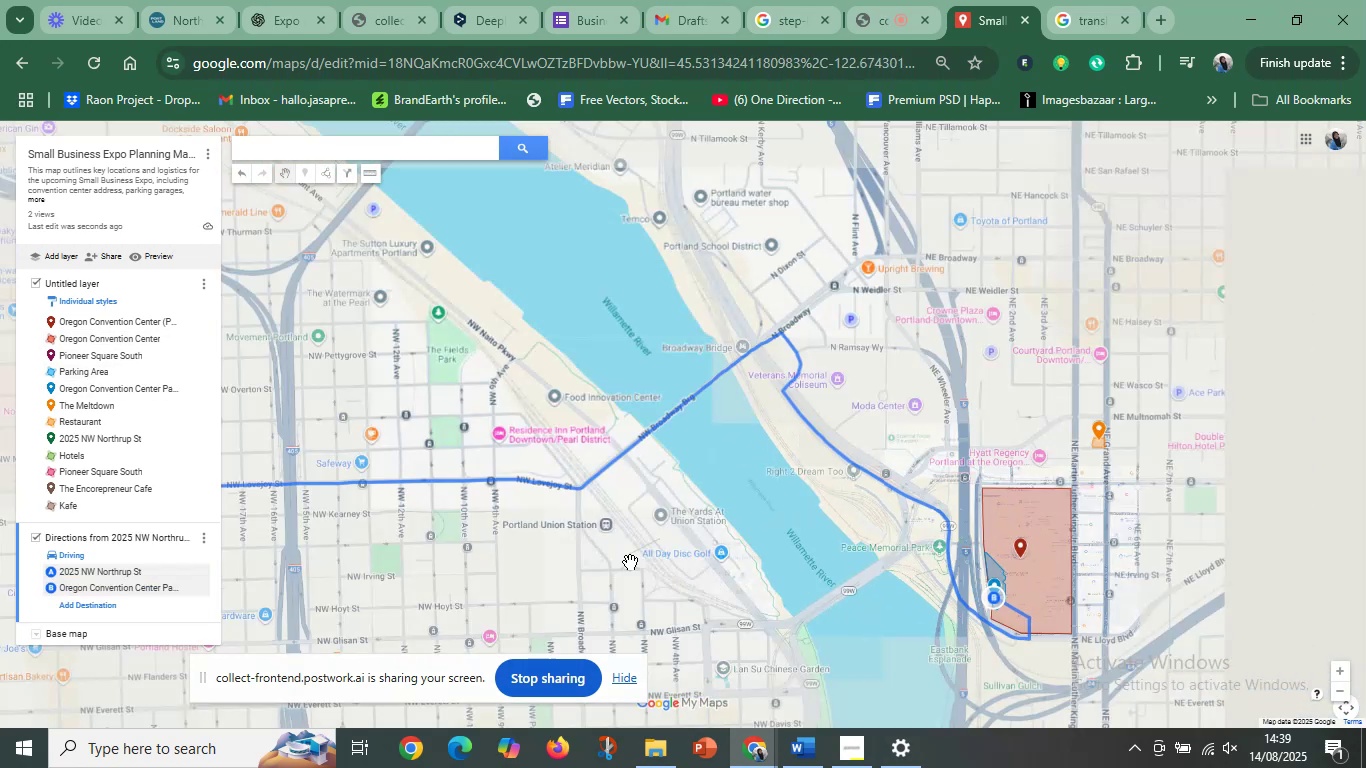 
left_click_drag(start_coordinate=[571, 541], to_coordinate=[826, 420])
 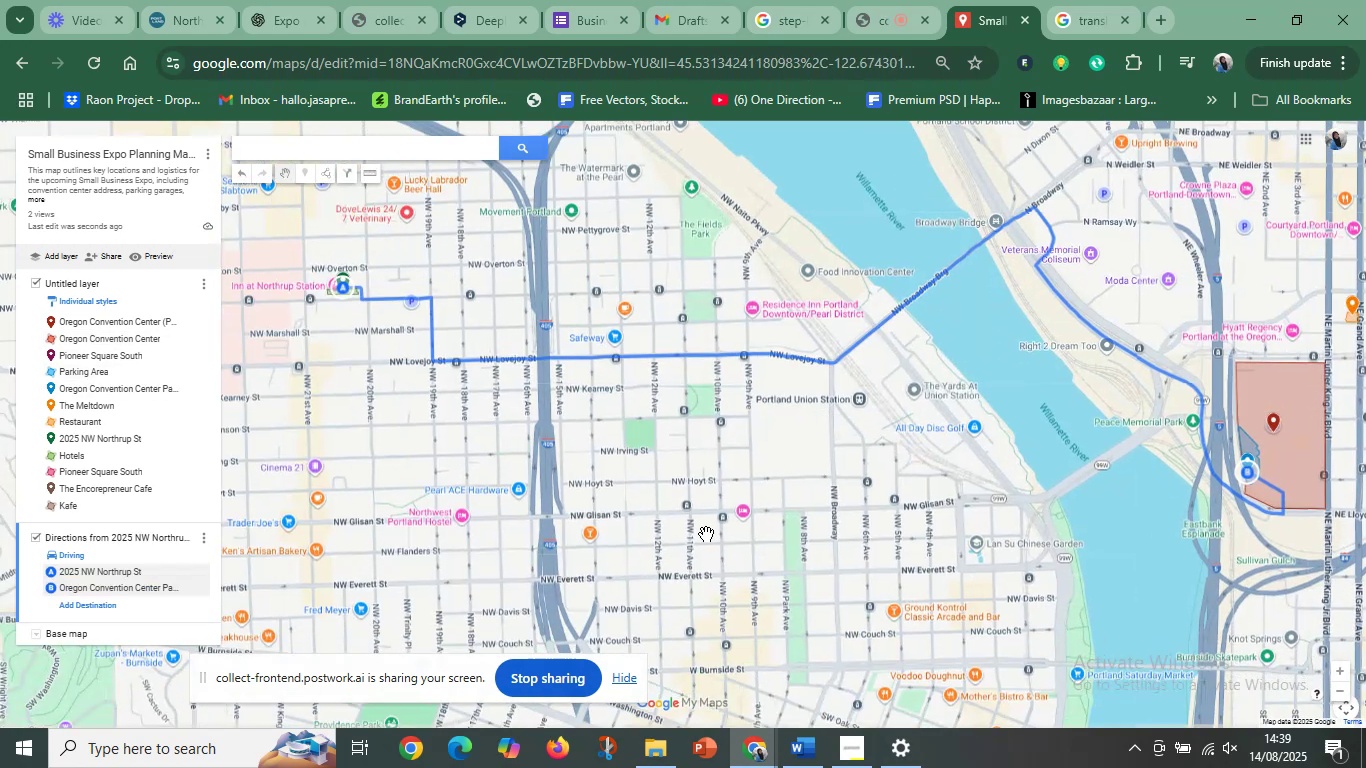 
left_click([706, 534])
 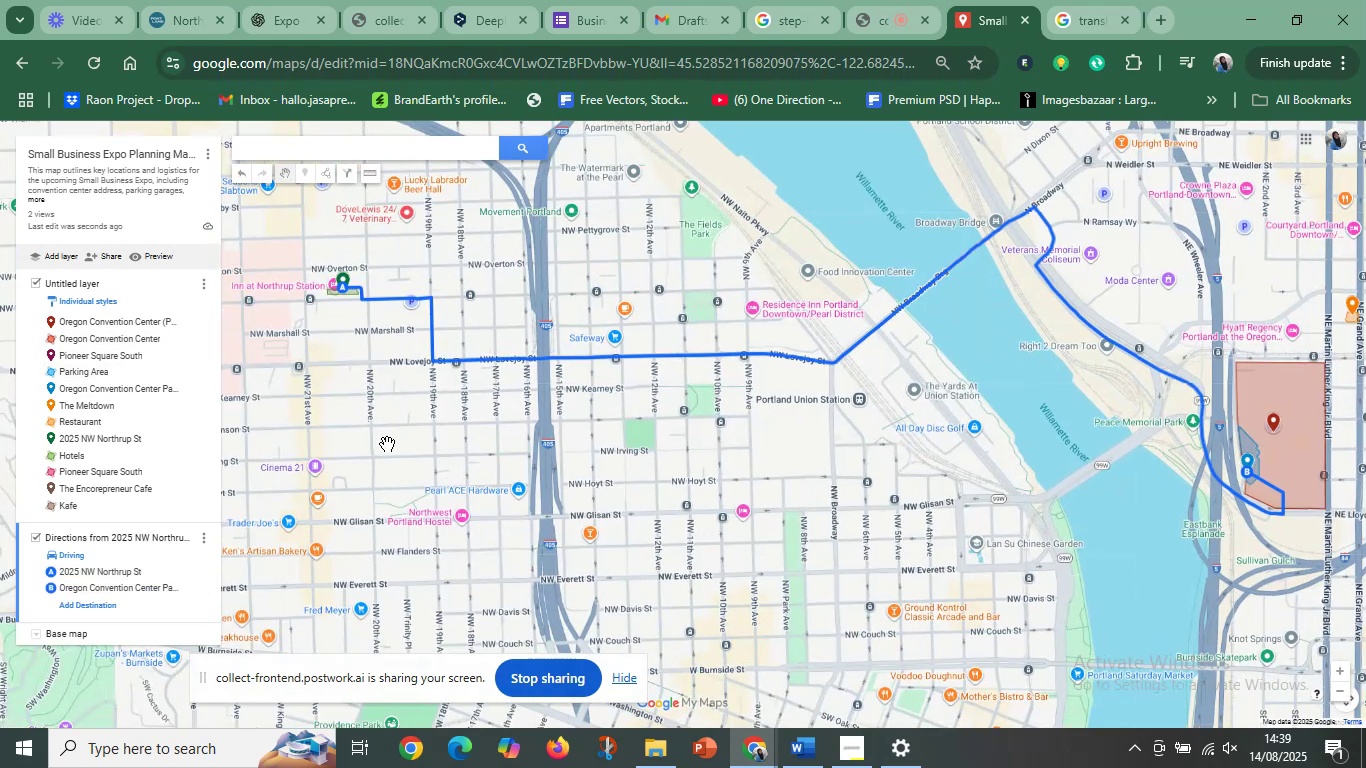 
left_click_drag(start_coordinate=[514, 549], to_coordinate=[407, 317])
 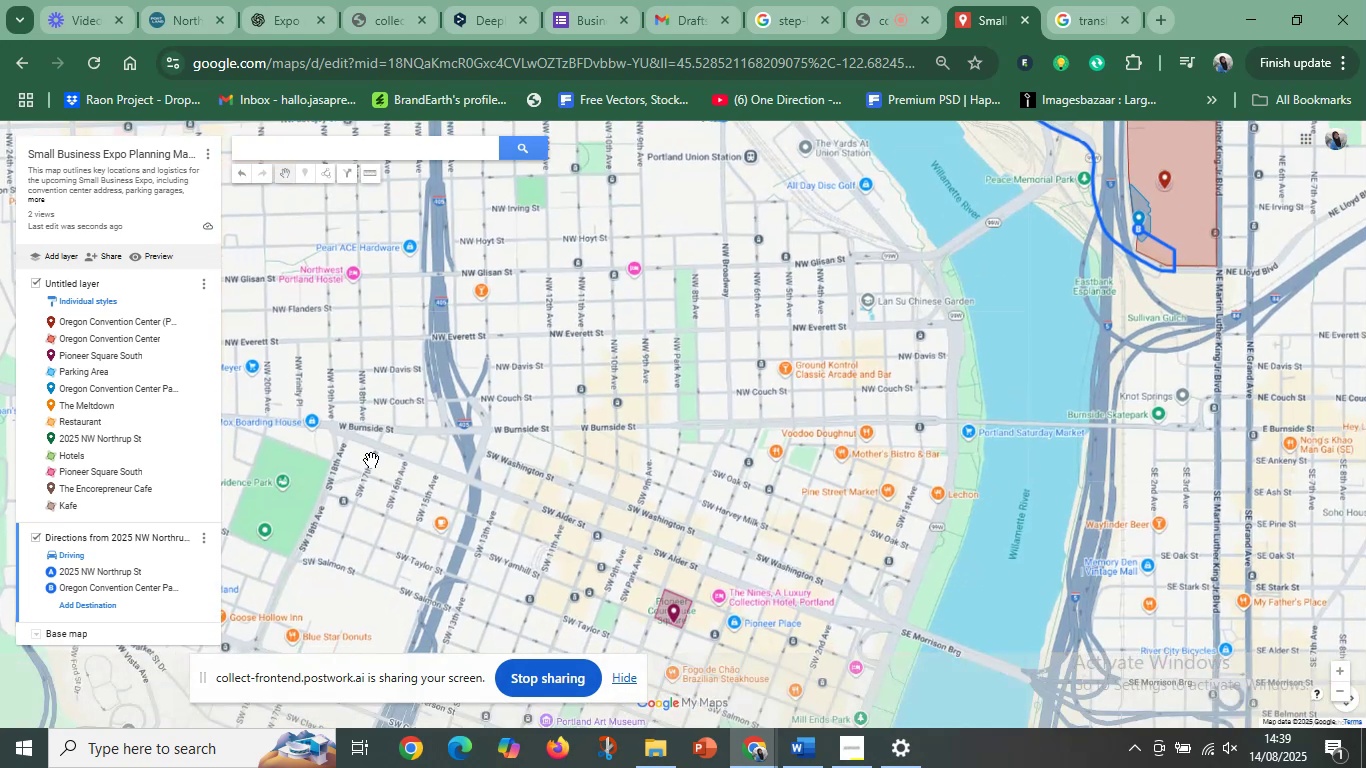 
left_click_drag(start_coordinate=[409, 523], to_coordinate=[512, 495])
 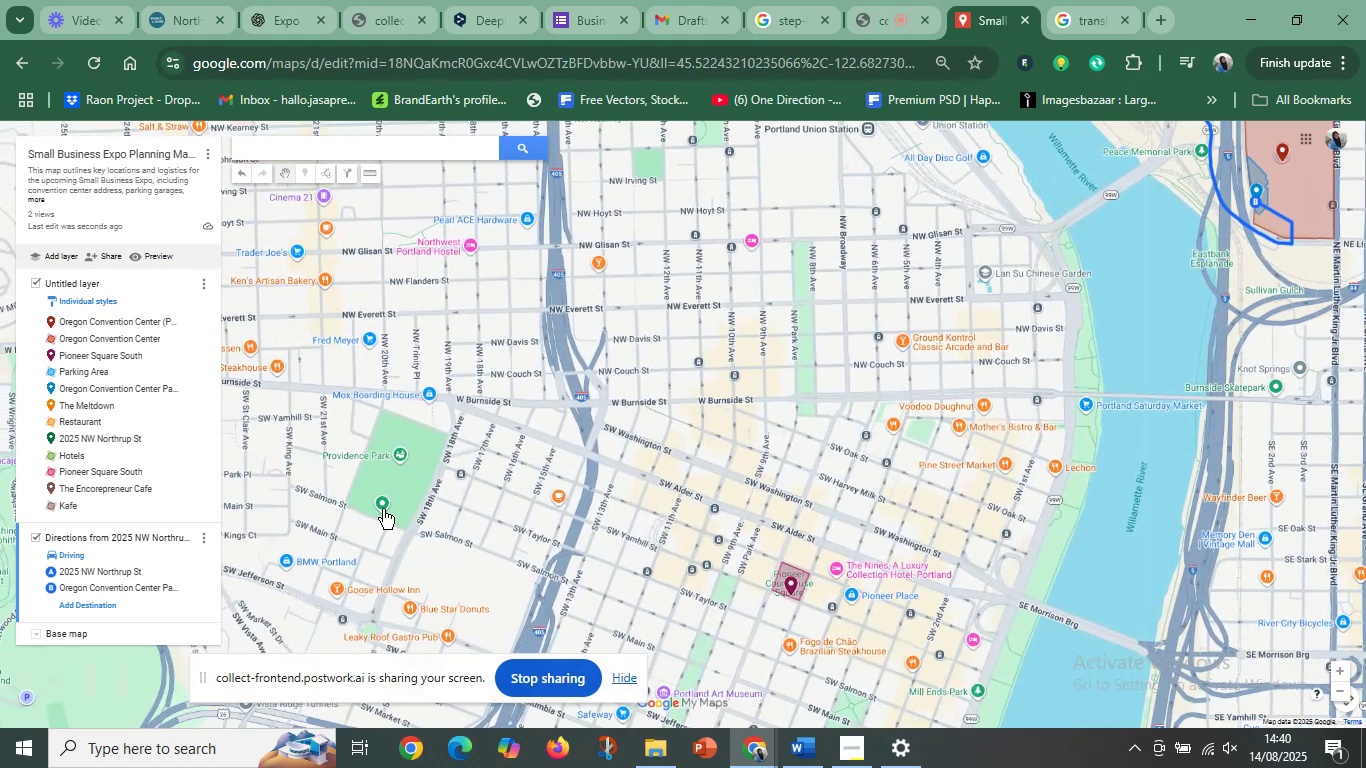 
left_click([383, 507])
 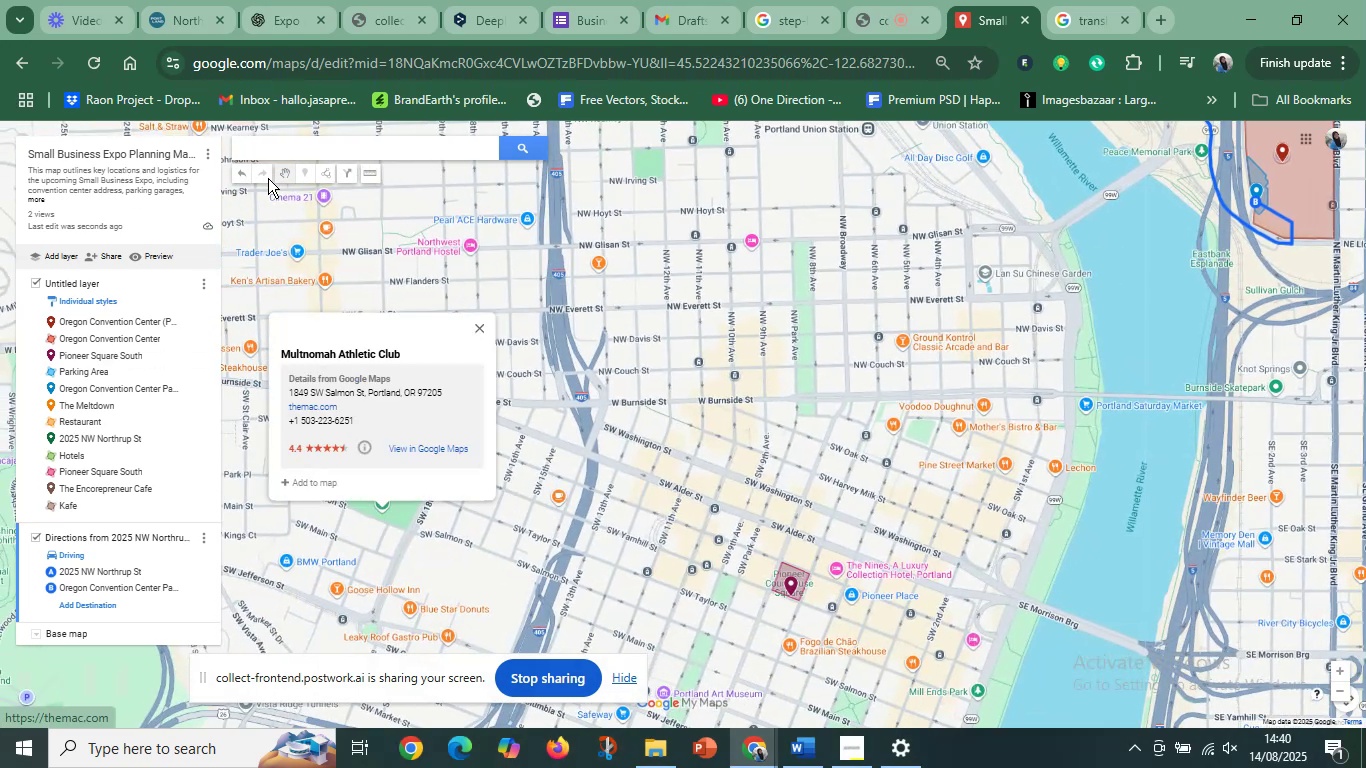 
left_click([322, 176])
 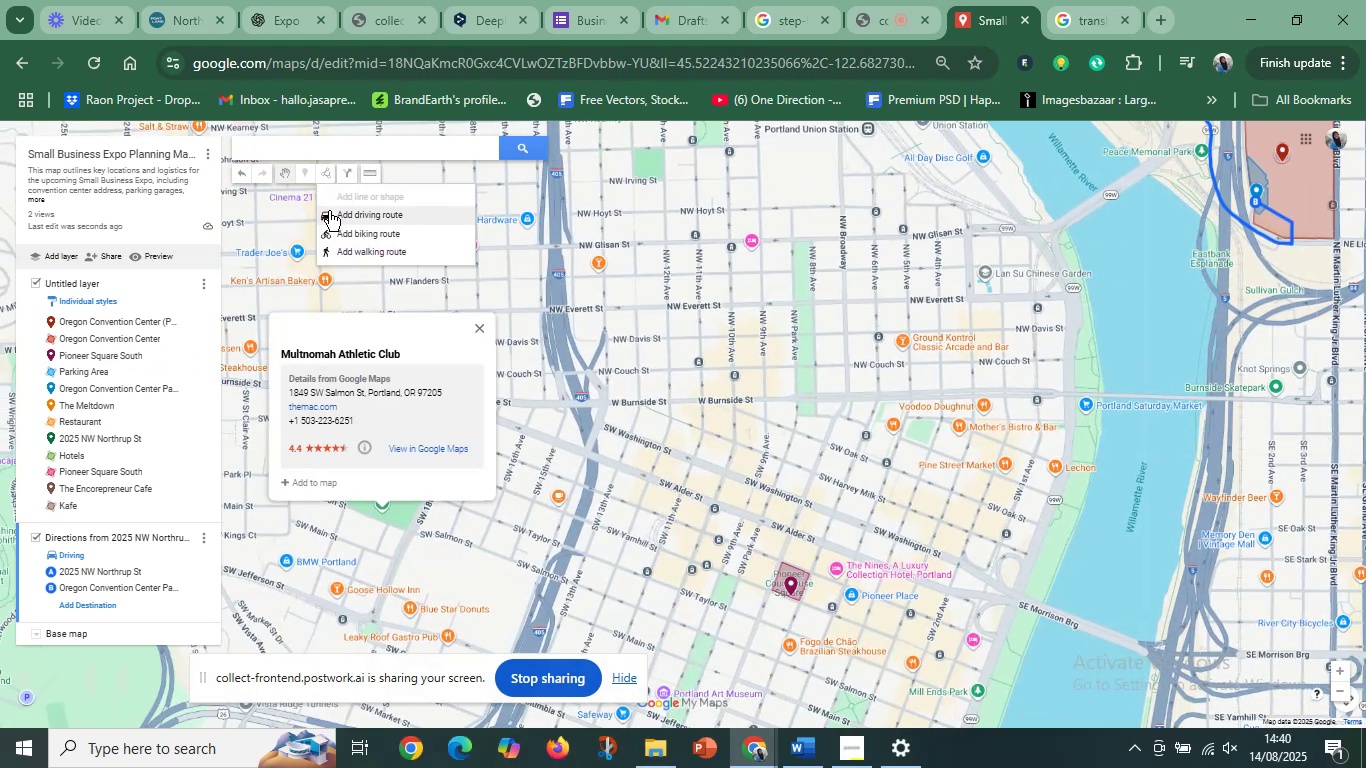 
left_click([330, 211])
 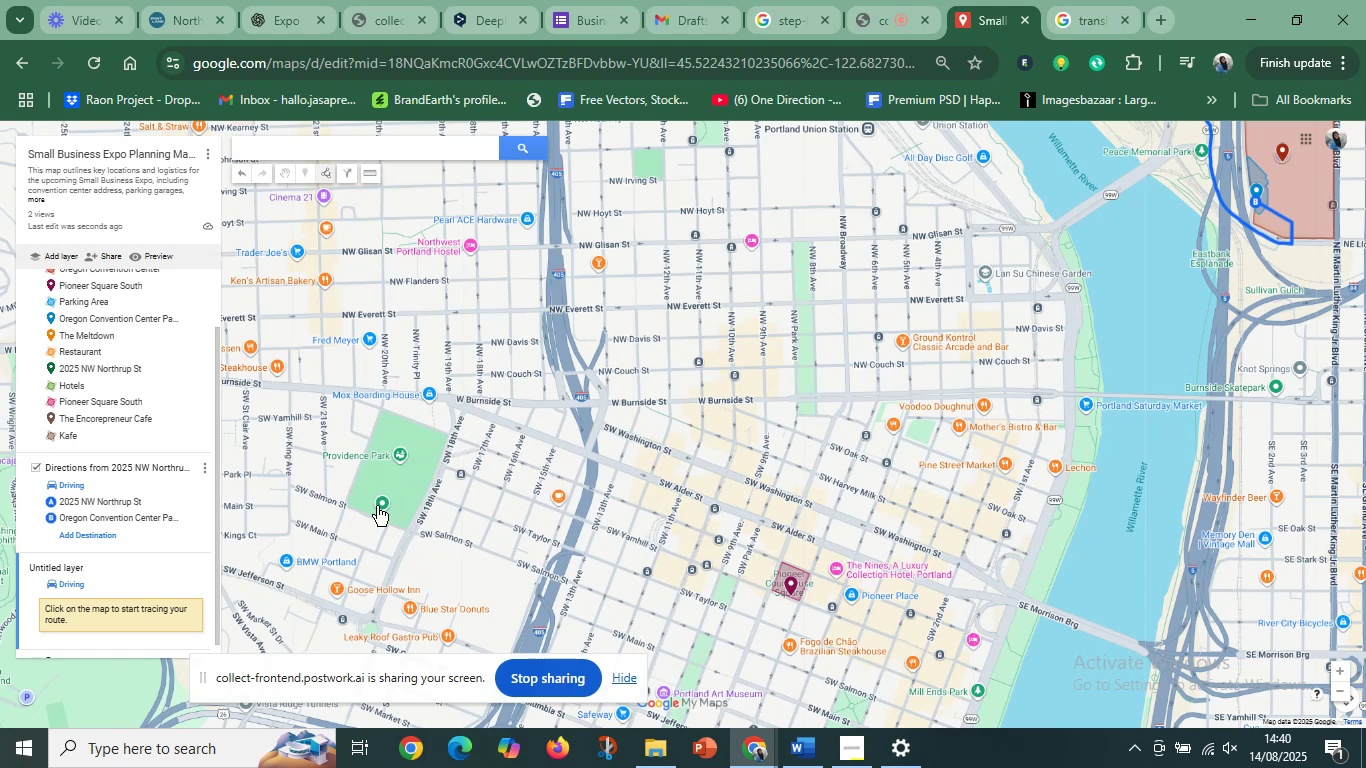 
wait(5.29)
 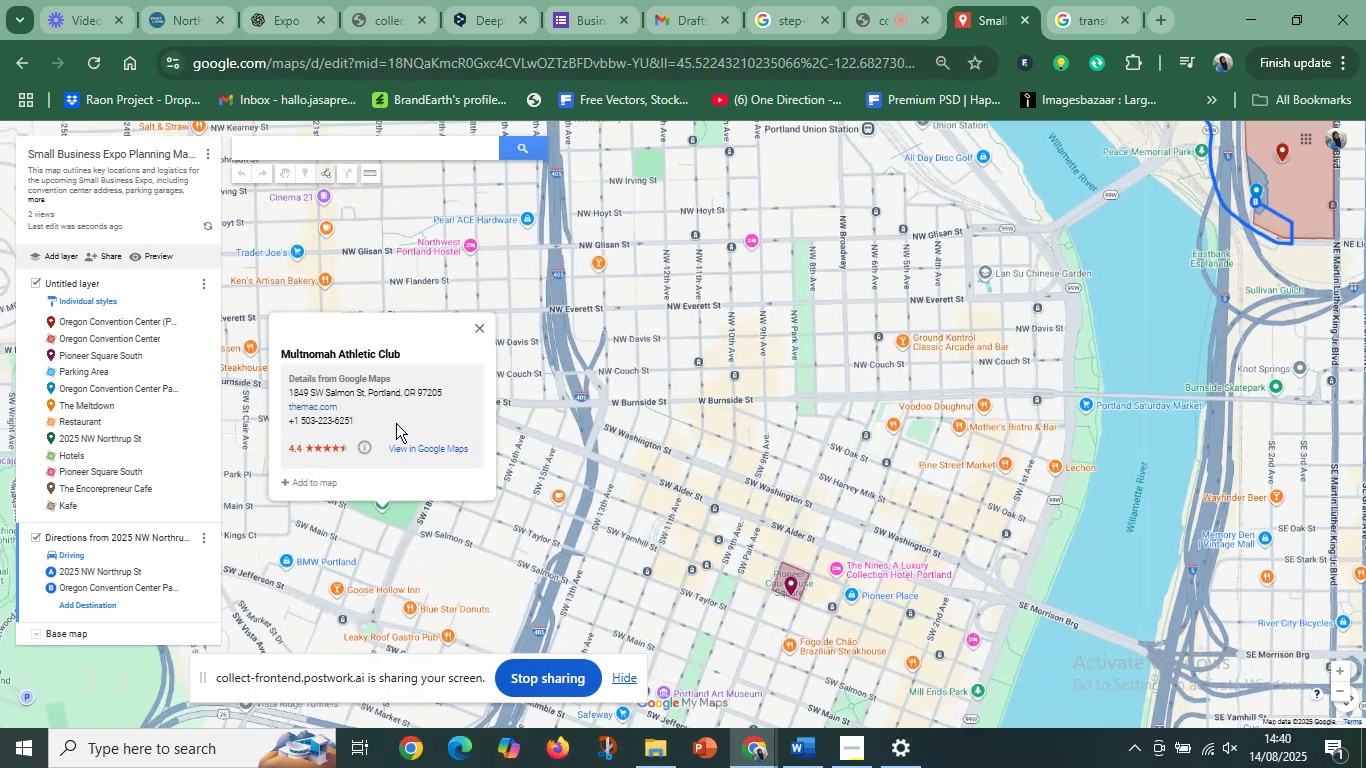 
left_click([648, 526])
 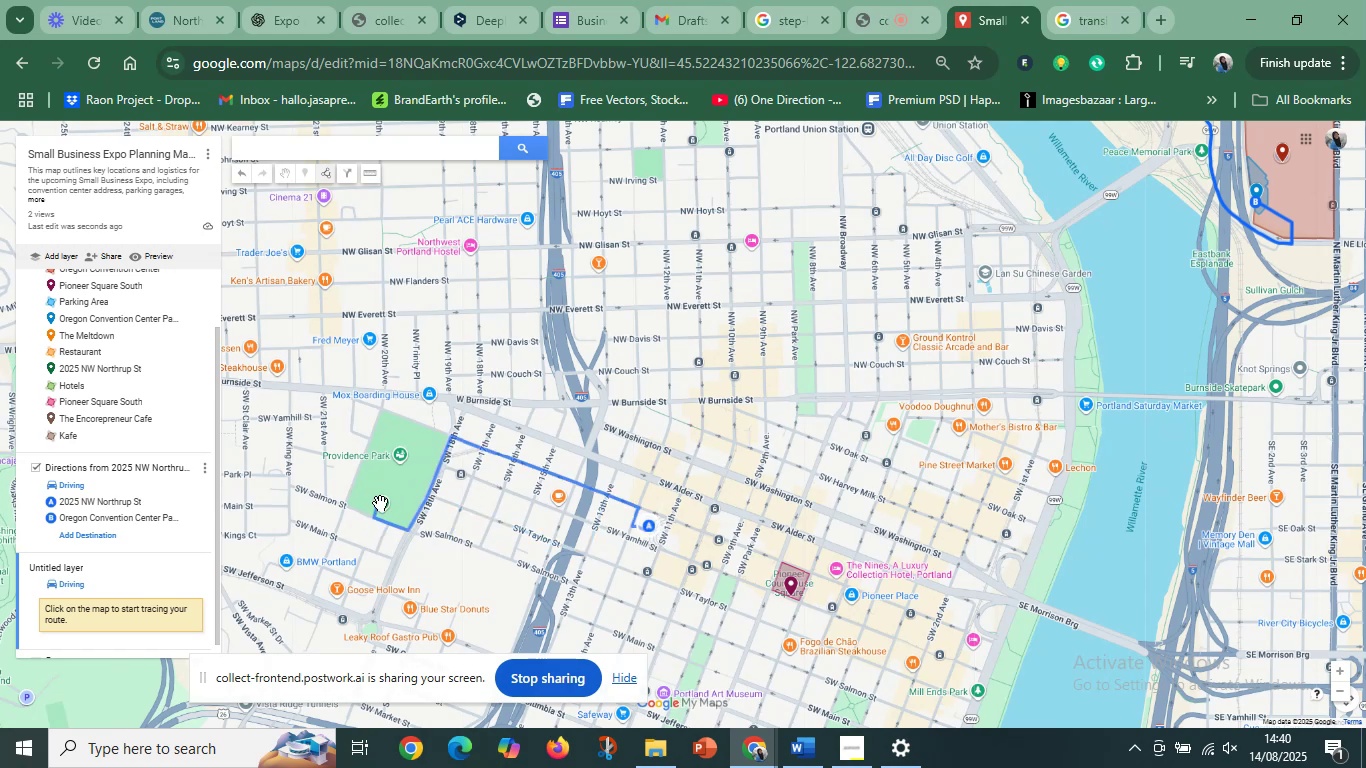 
left_click([380, 503])
 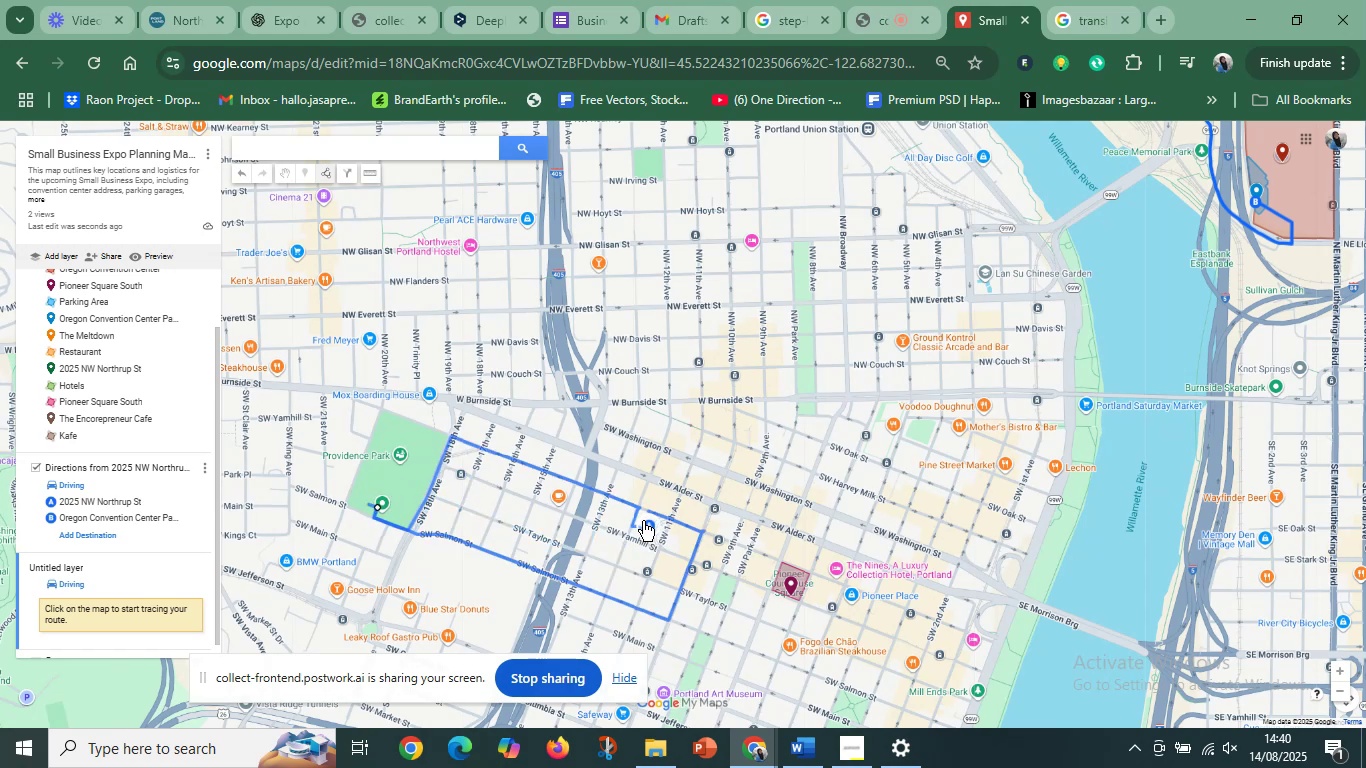 
left_click_drag(start_coordinate=[645, 521], to_coordinate=[614, 549])
 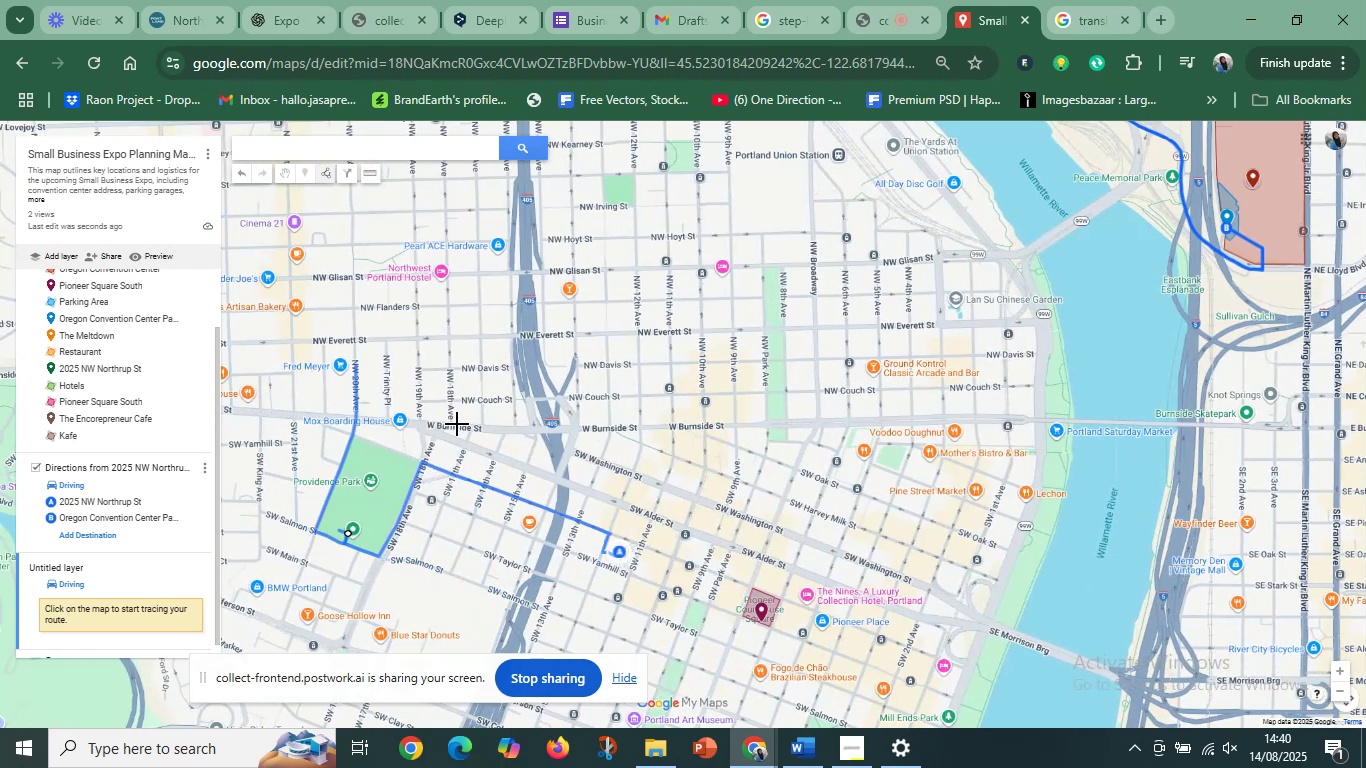 
key(Control+Z)
 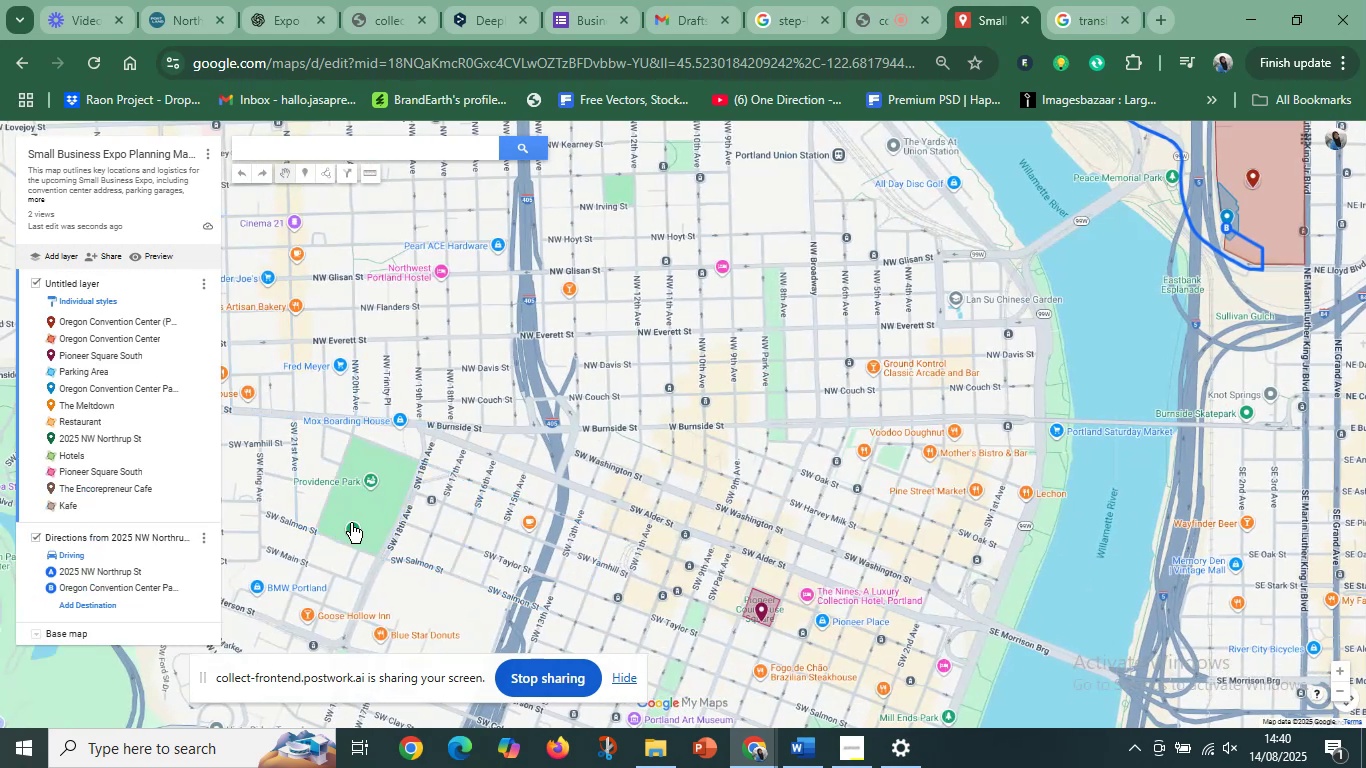 
left_click([353, 532])
 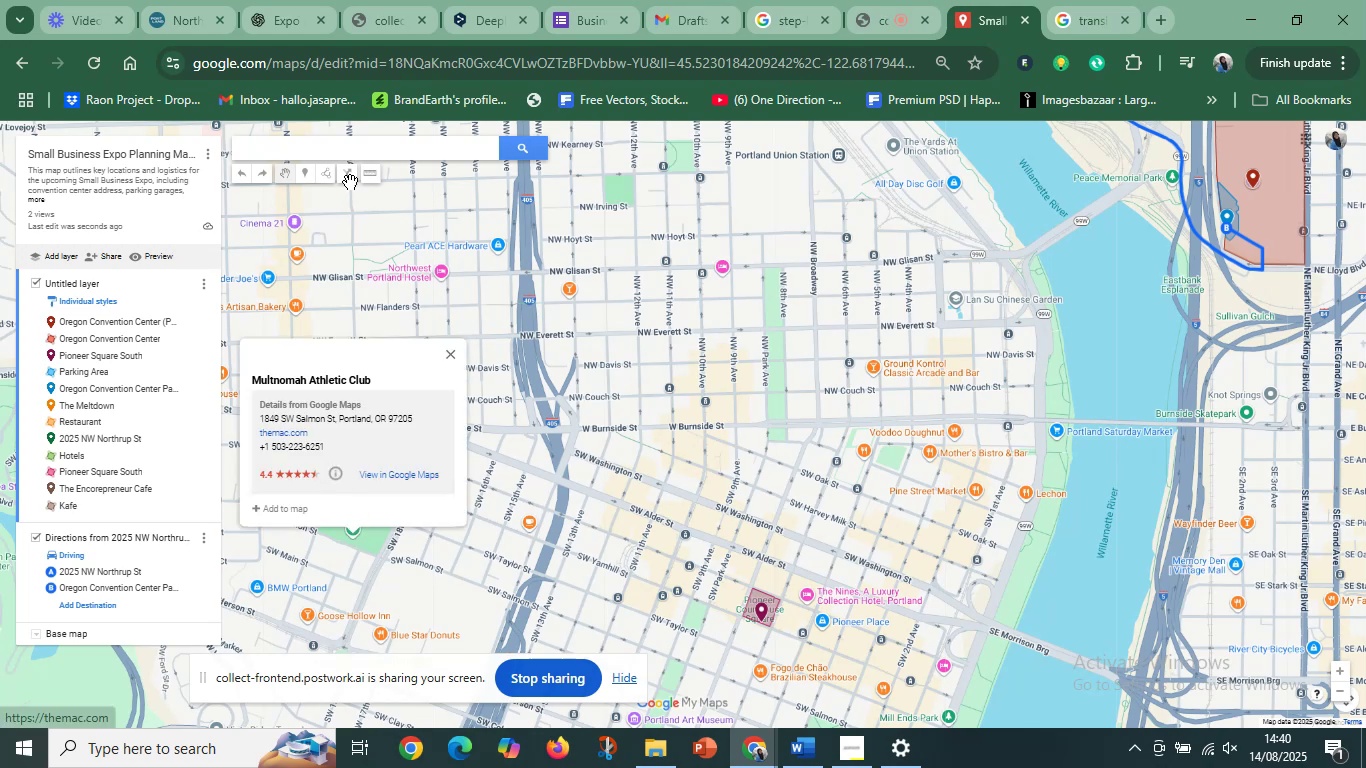 
left_click([326, 176])
 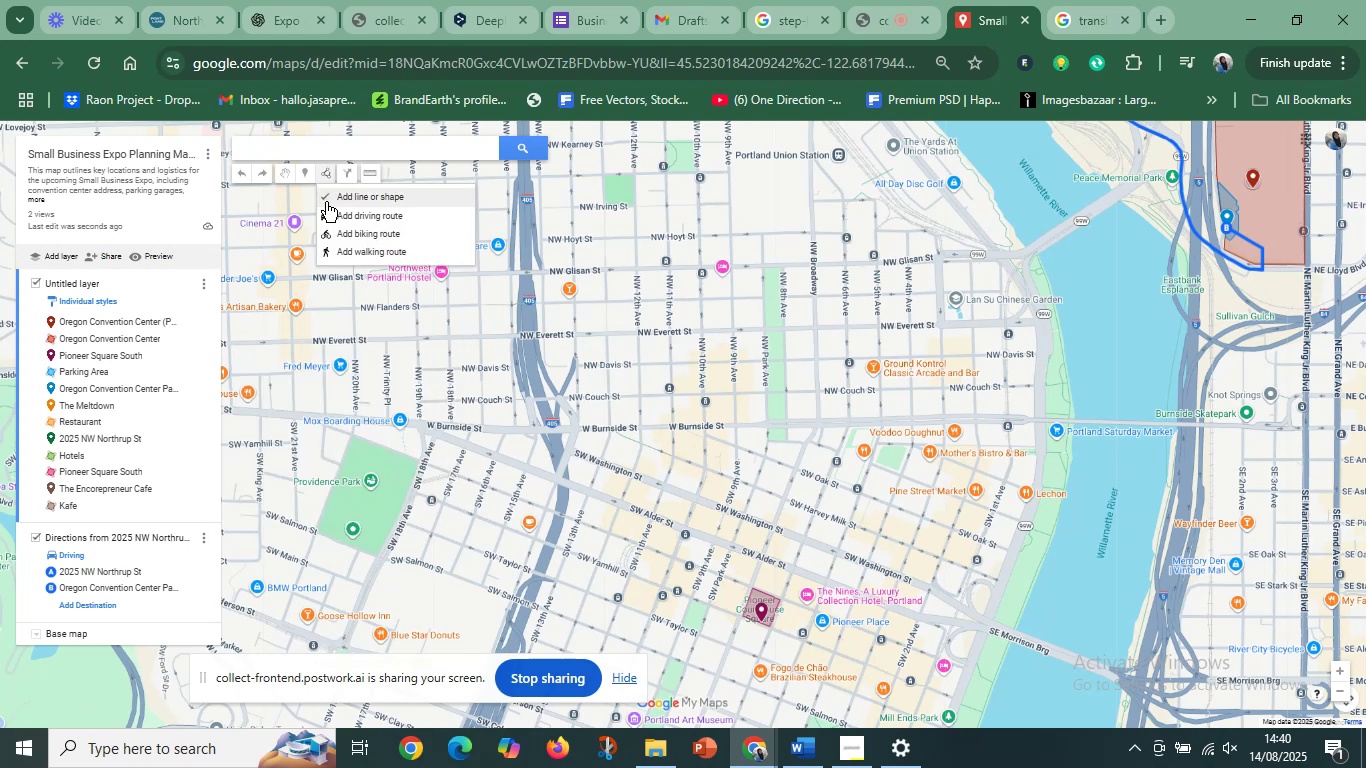 
left_click([326, 208])
 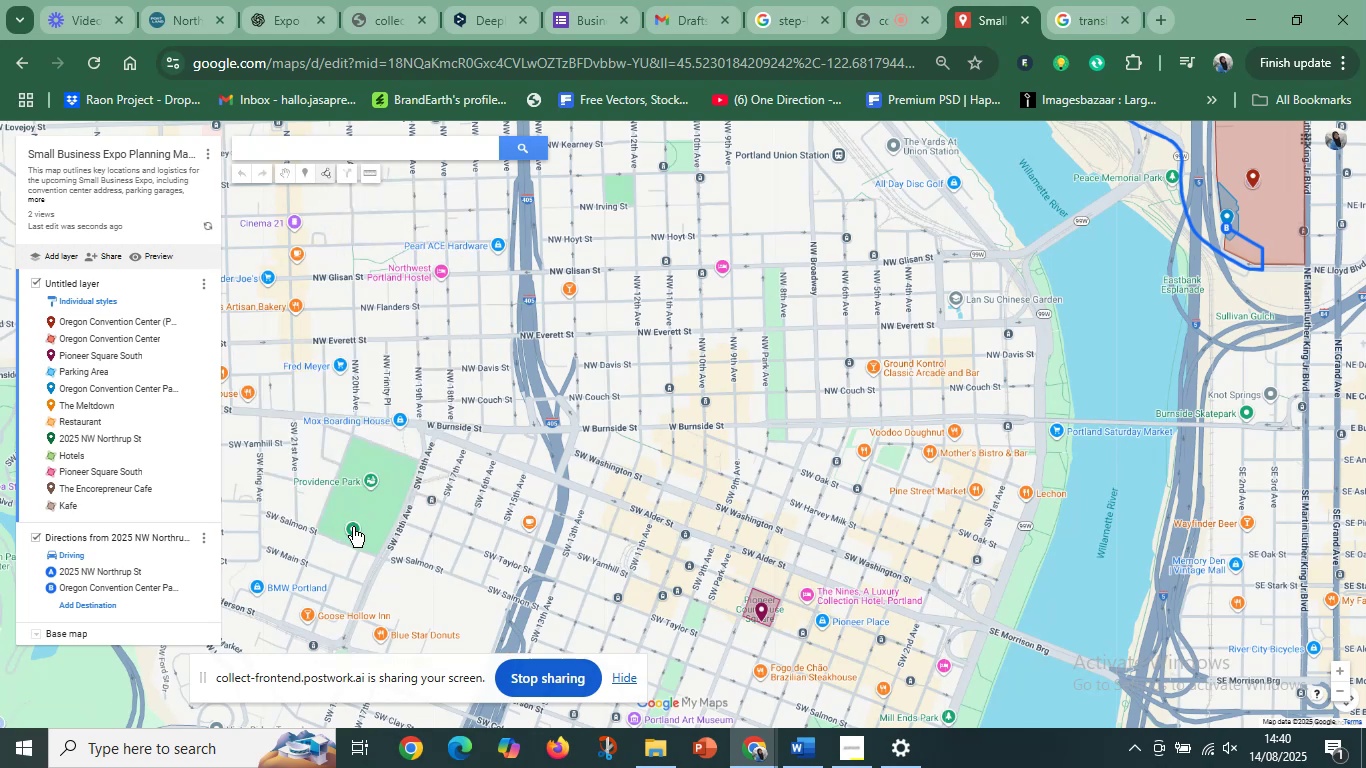 
left_click([353, 530])
 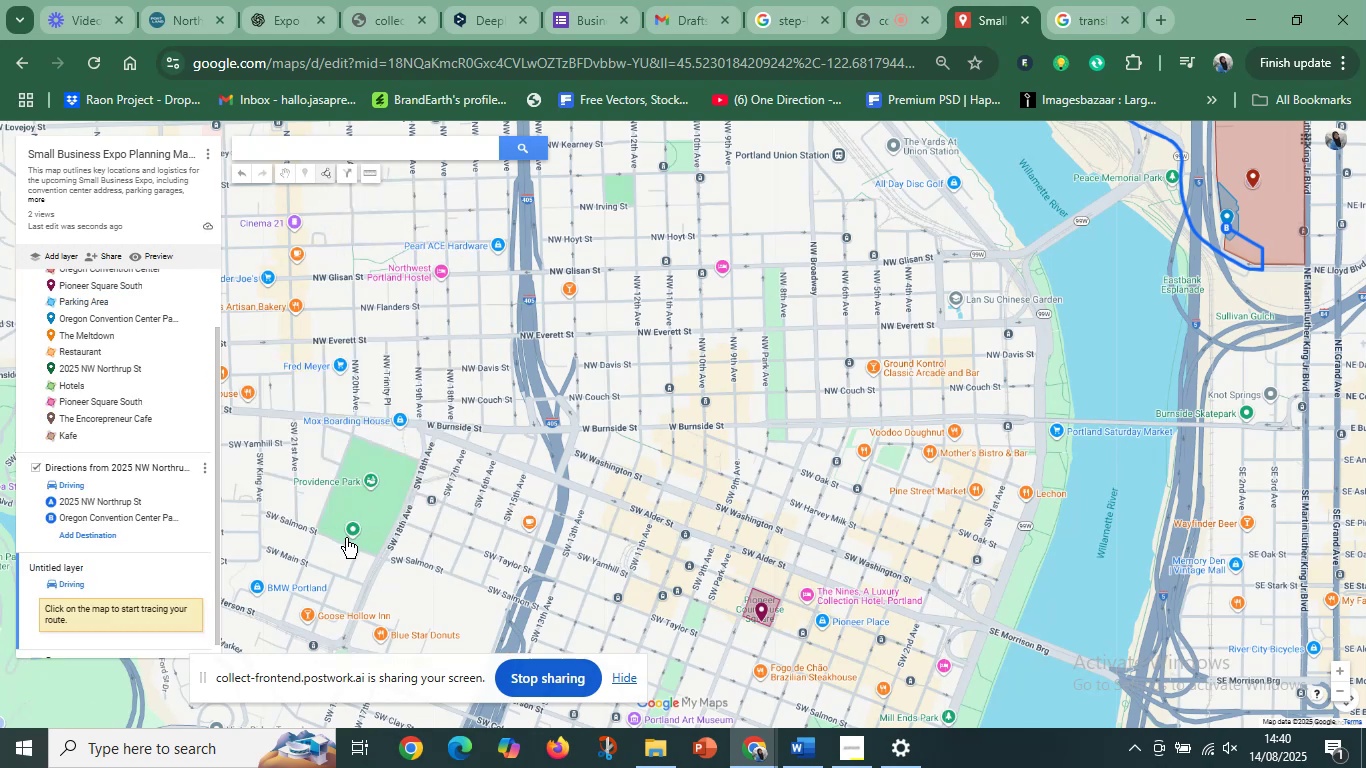 
left_click([349, 528])
 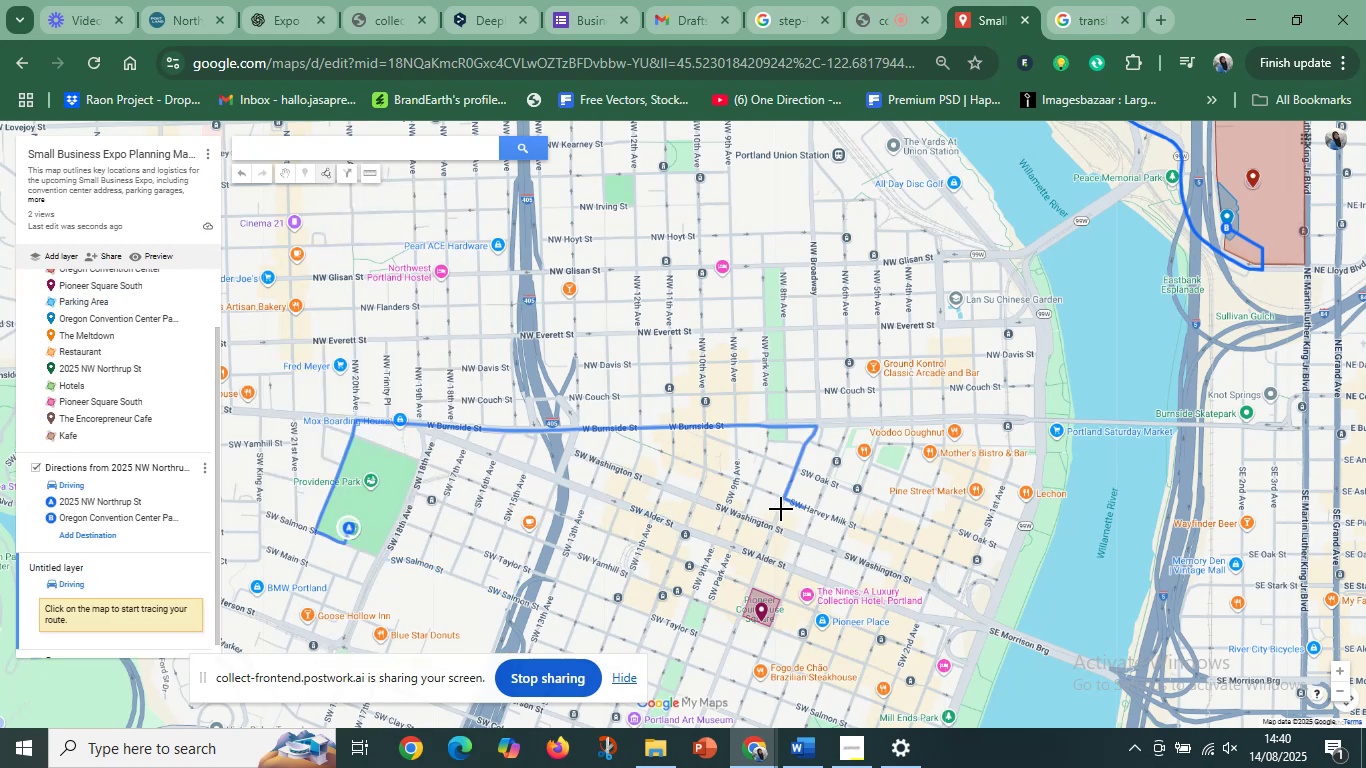 
scroll: coordinate [927, 456], scroll_direction: down, amount: 3.0
 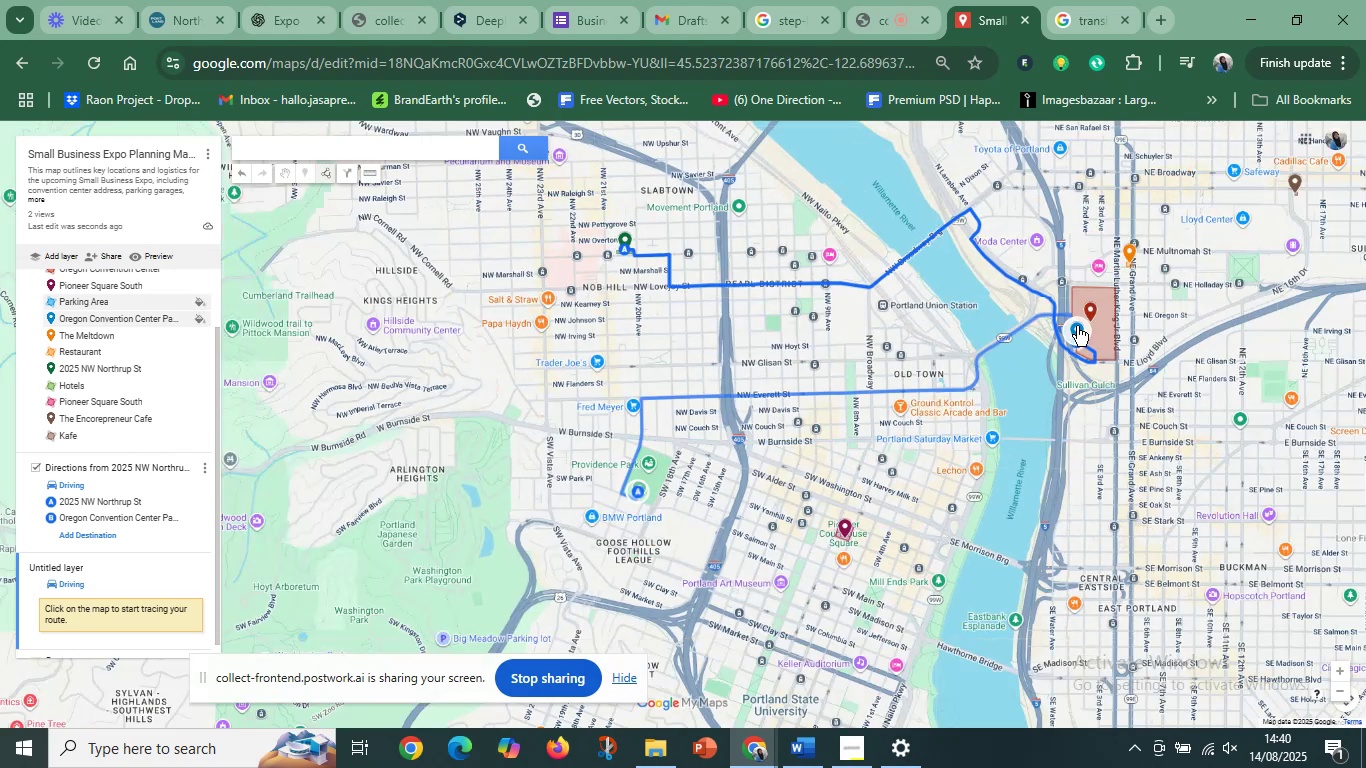 
left_click([1077, 326])
 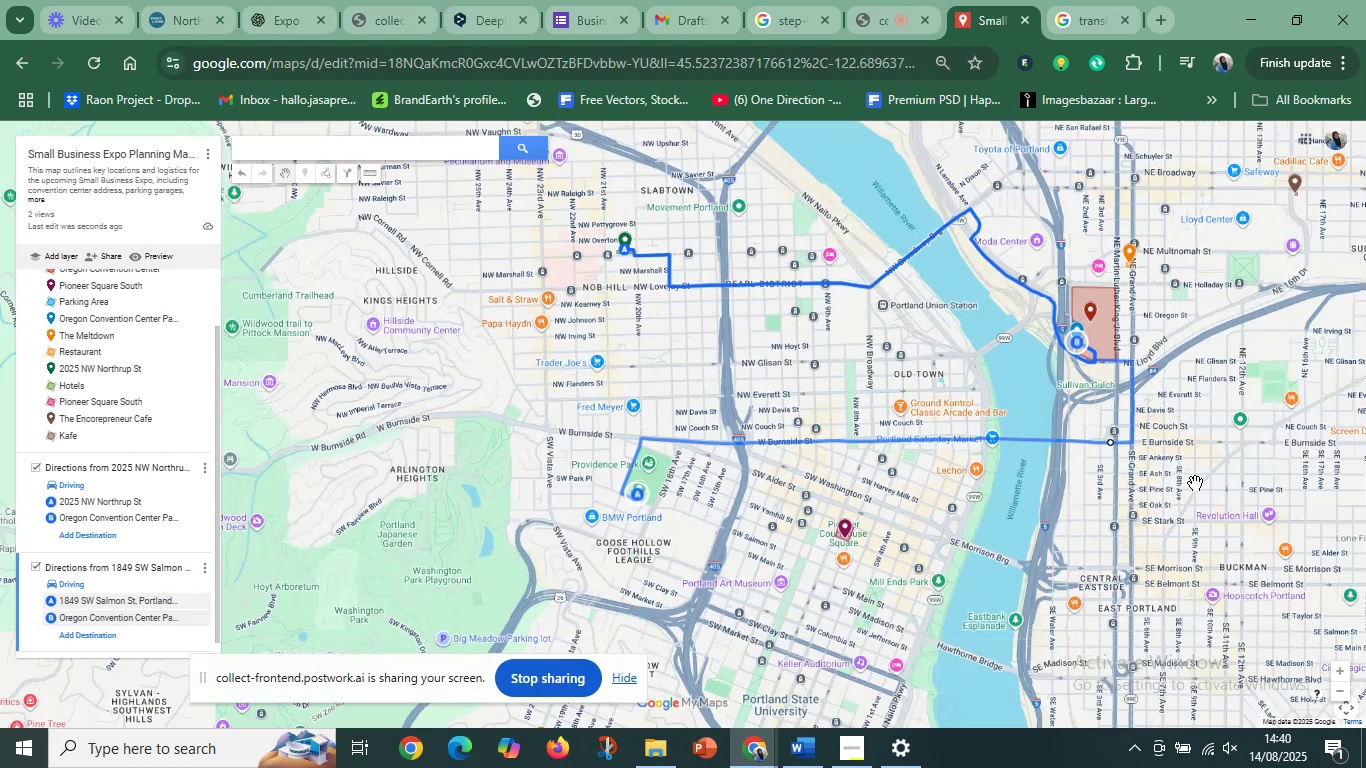 
left_click_drag(start_coordinate=[967, 416], to_coordinate=[625, 470])
 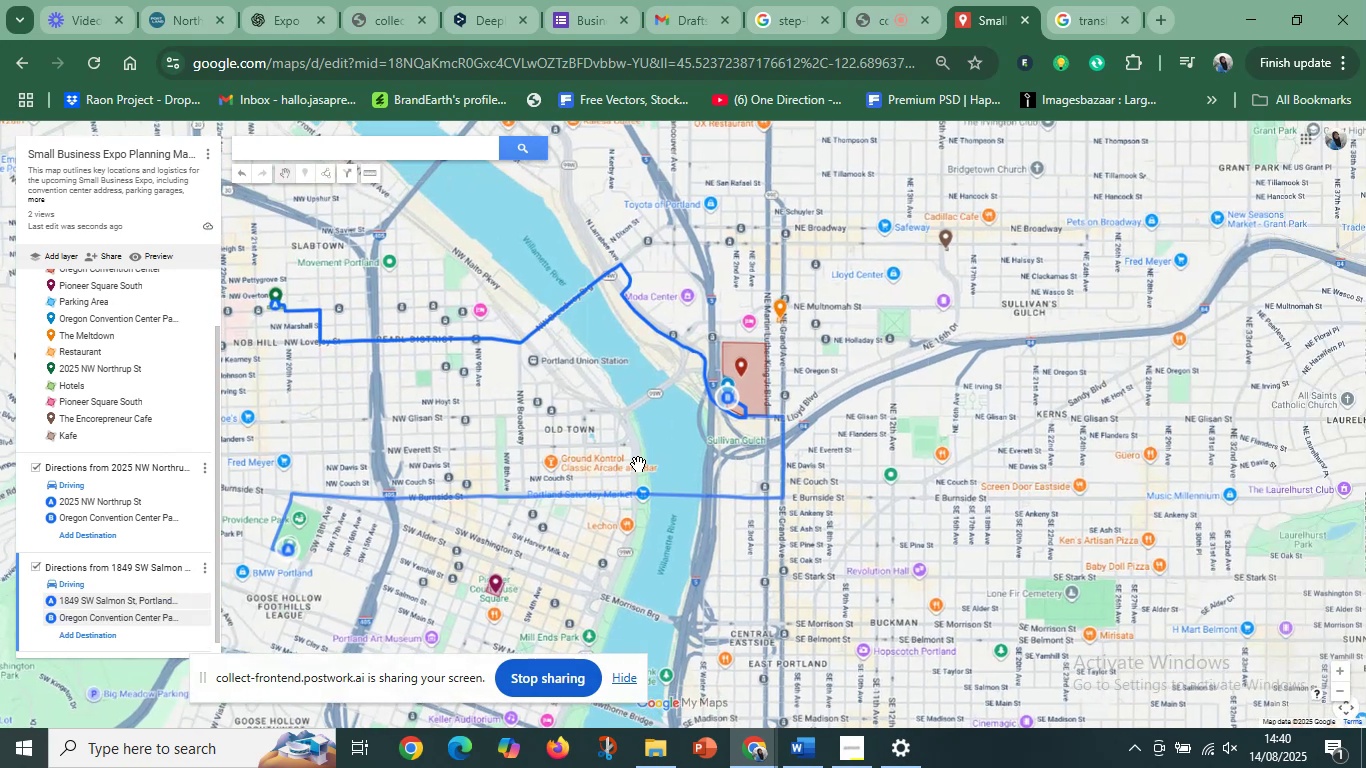 
scroll: coordinate [744, 445], scroll_direction: up, amount: 2.0
 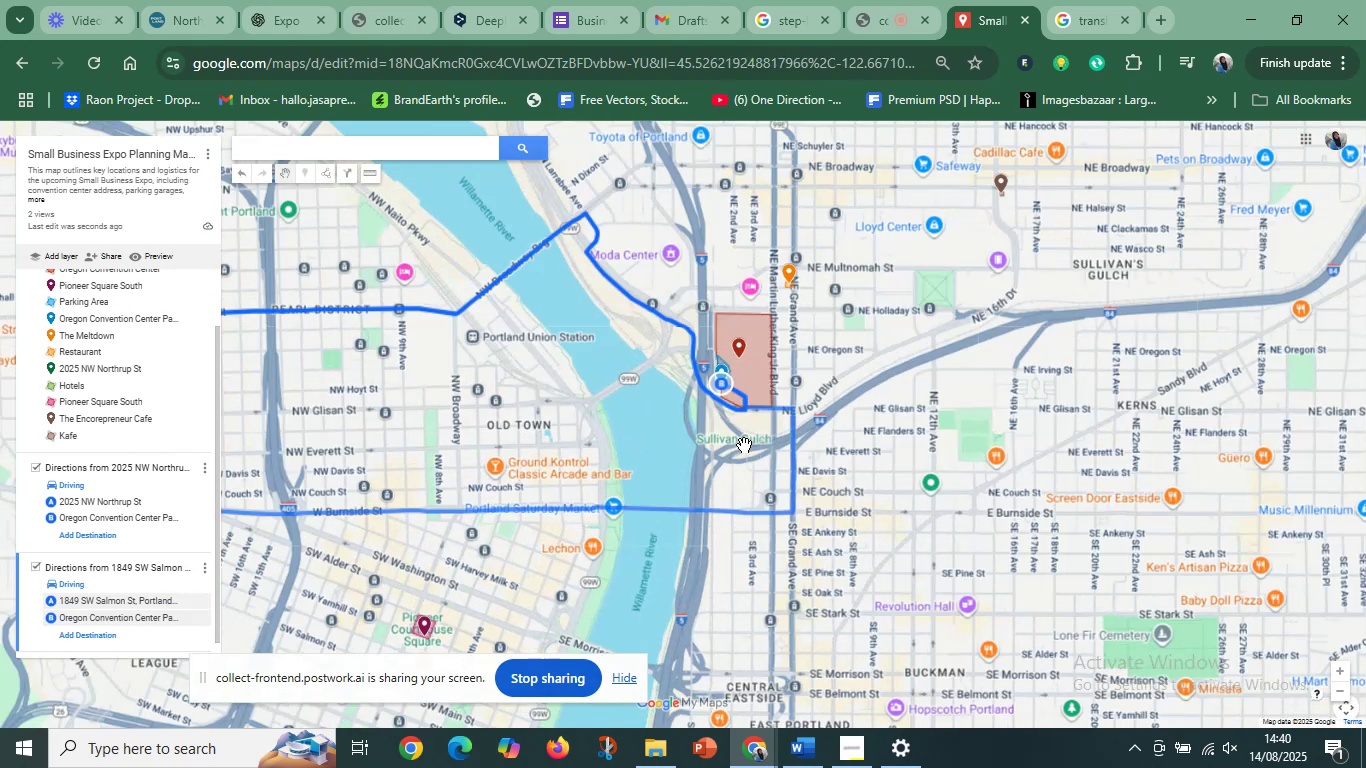 
left_click_drag(start_coordinate=[819, 333], to_coordinate=[705, 536])
 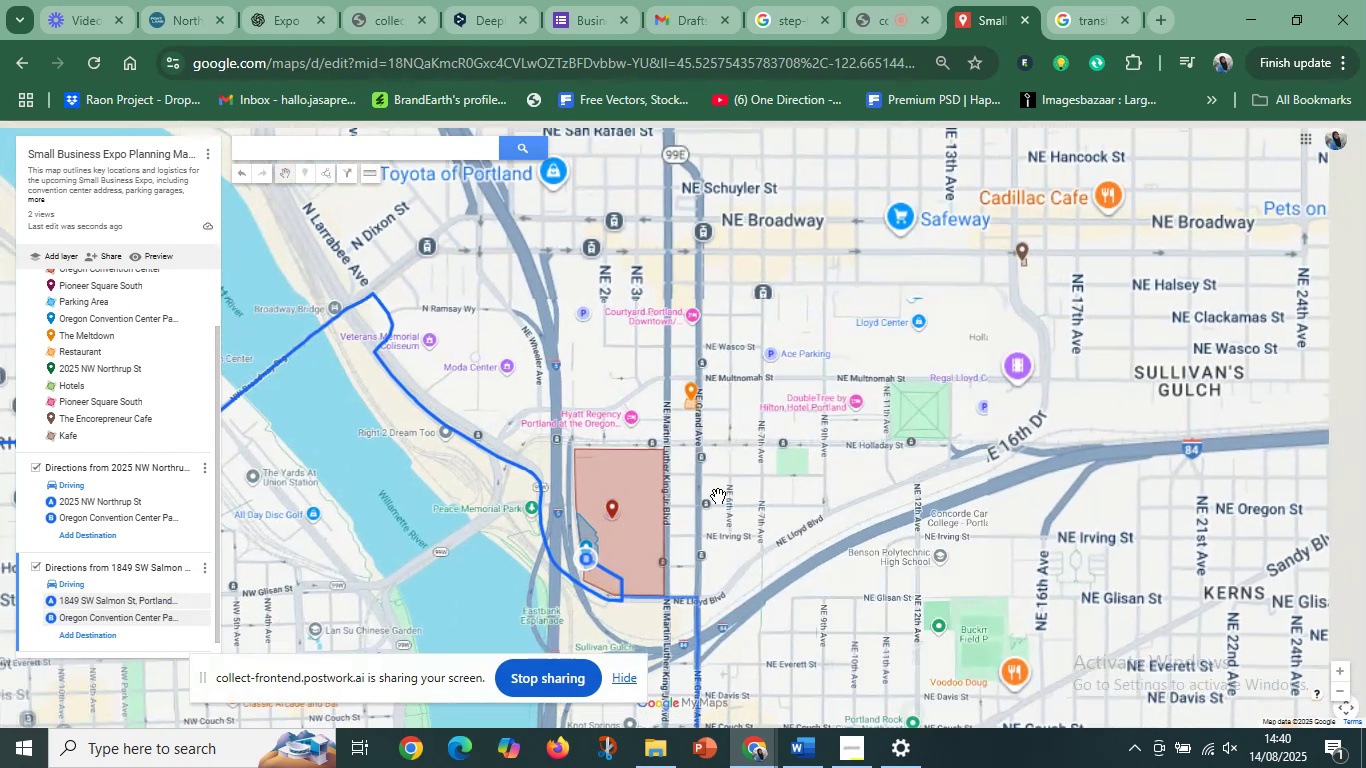 
left_click_drag(start_coordinate=[785, 384], to_coordinate=[843, 565])
 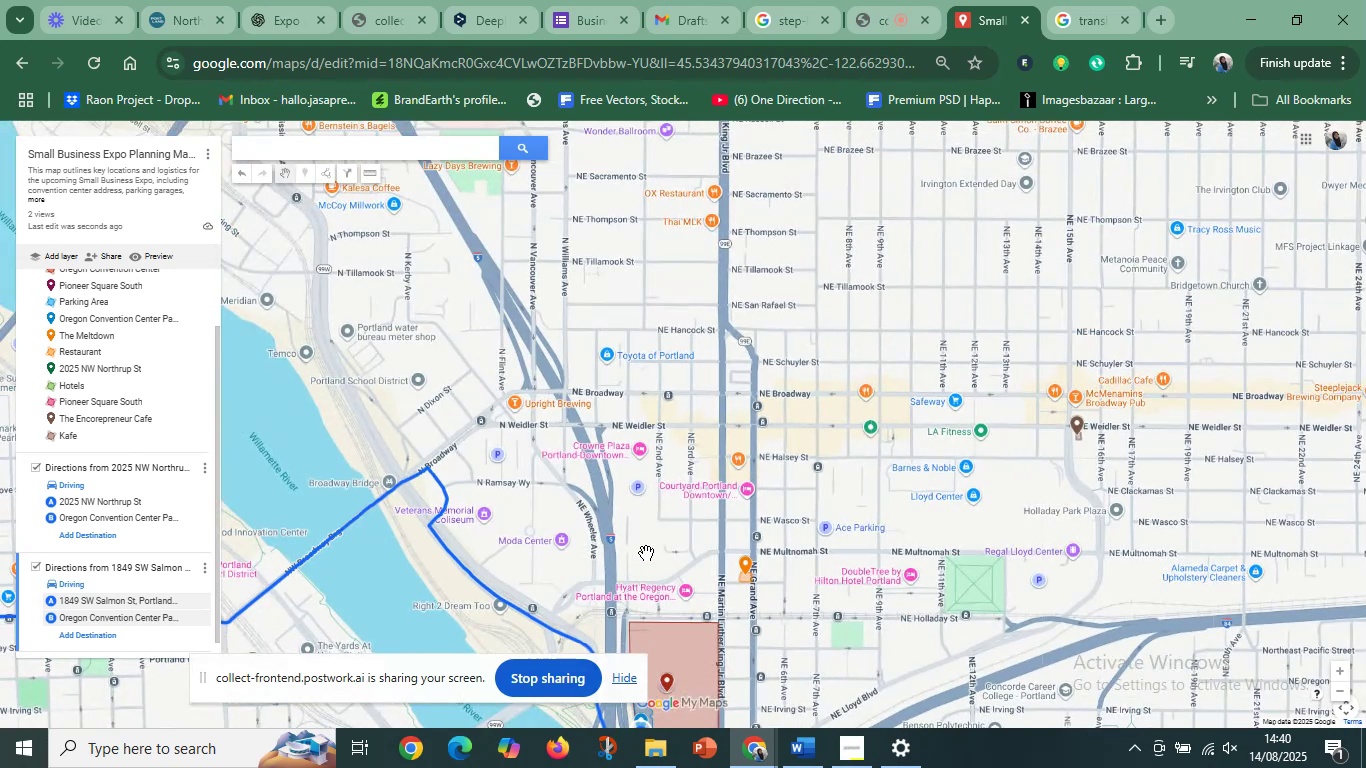 
left_click_drag(start_coordinate=[660, 493], to_coordinate=[647, 334])
 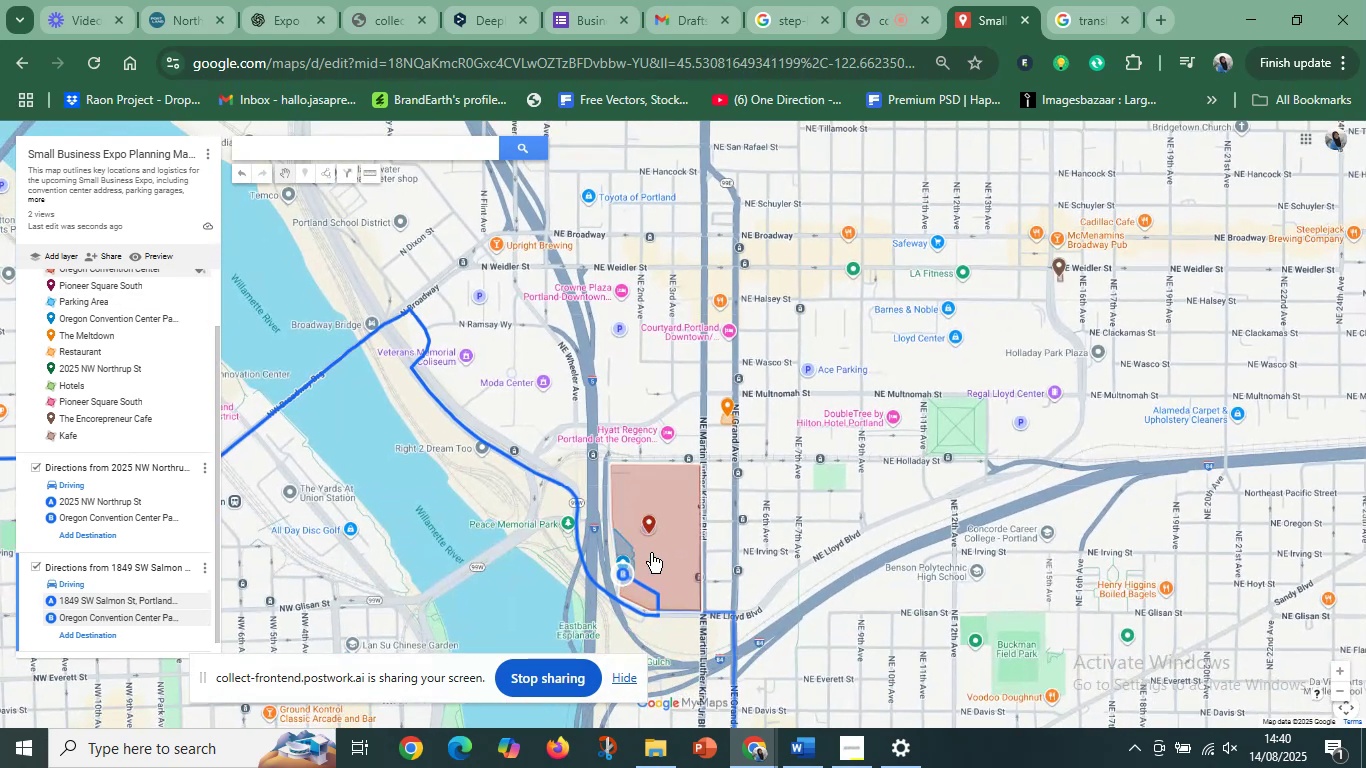 
left_click_drag(start_coordinate=[837, 411], to_coordinate=[720, 480])
 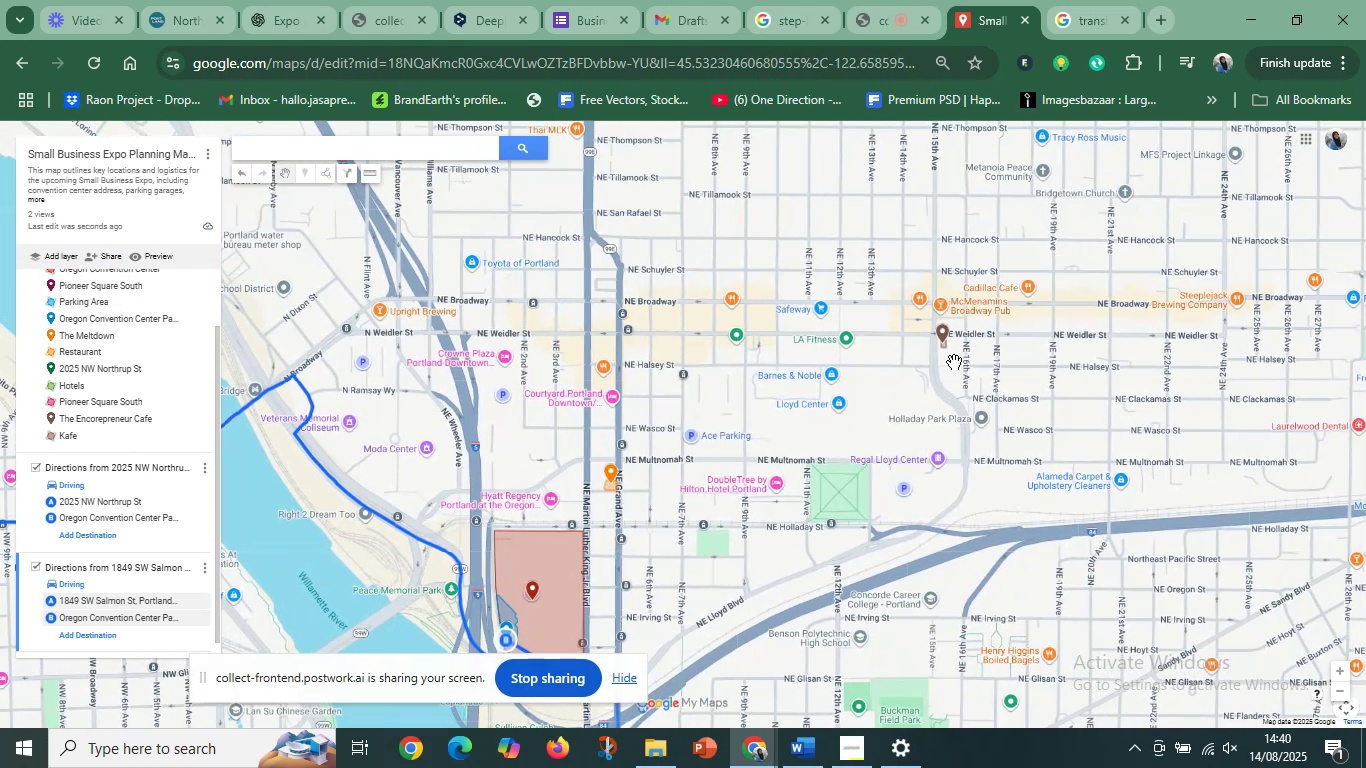 
left_click_drag(start_coordinate=[939, 386], to_coordinate=[1059, 575])
 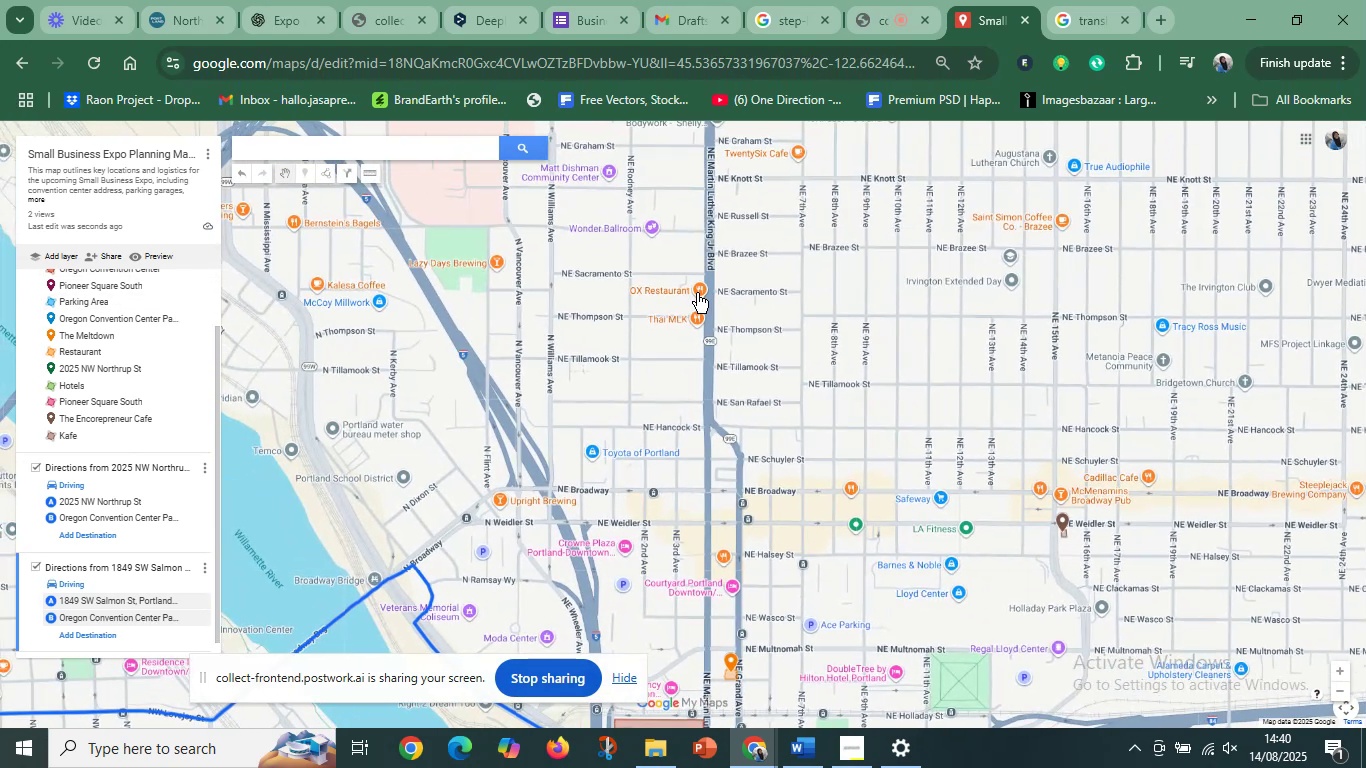 
left_click([702, 292])
 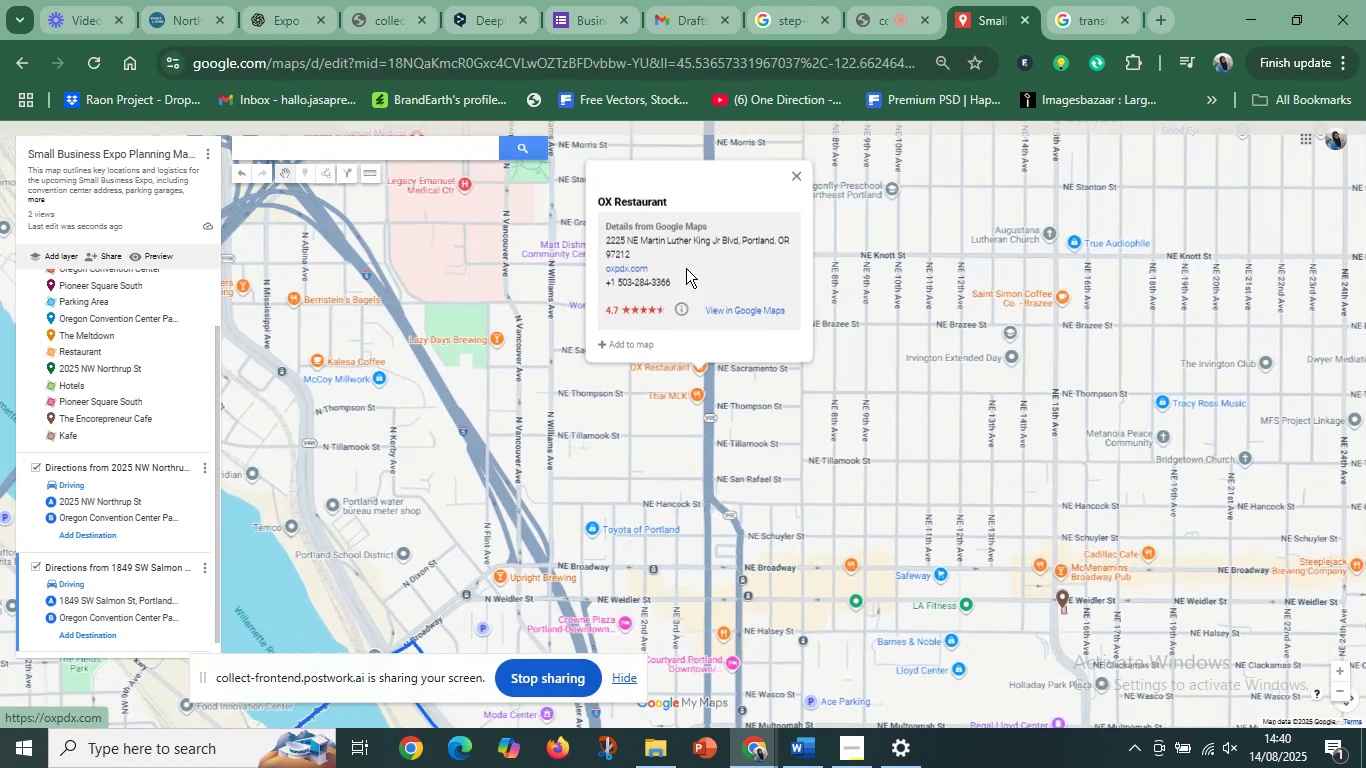 
left_click_drag(start_coordinate=[741, 497], to_coordinate=[741, 390])
 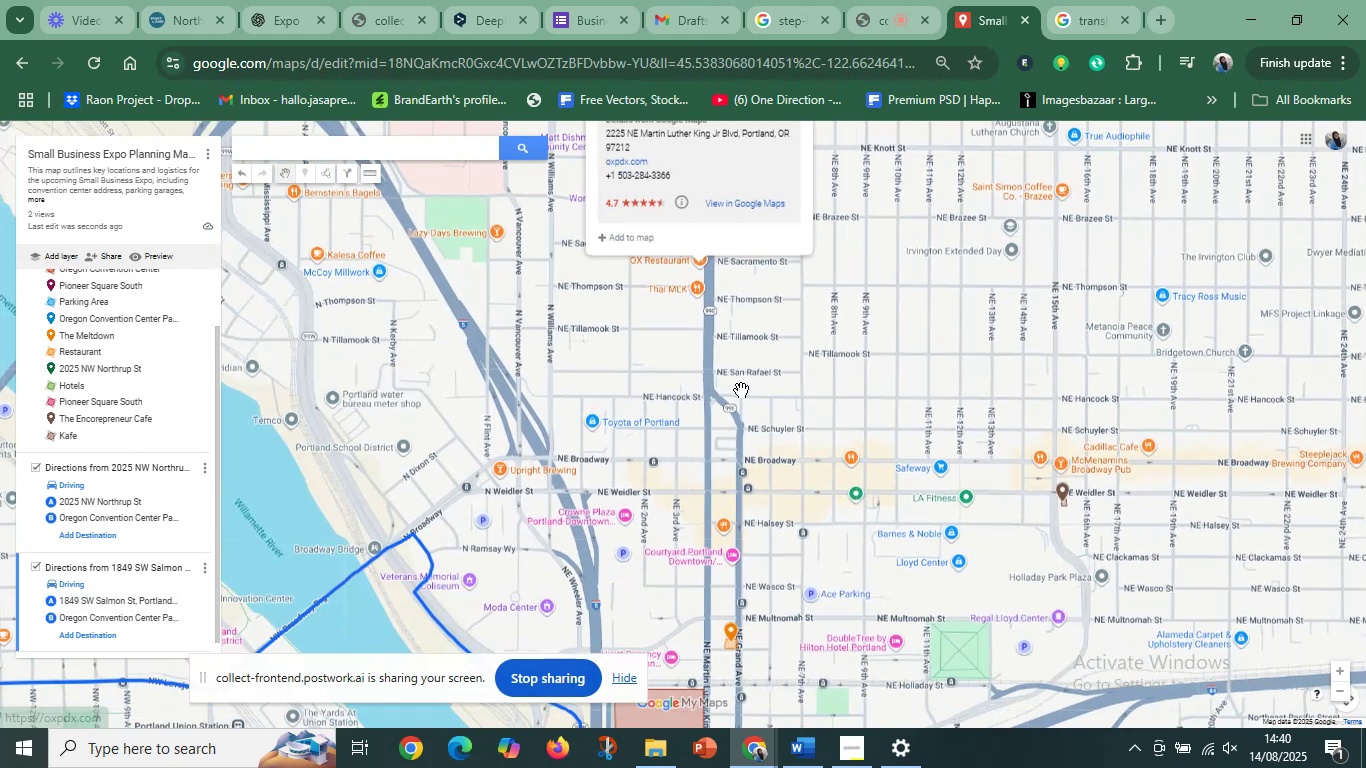 
scroll: coordinate [731, 431], scroll_direction: down, amount: 9.0
 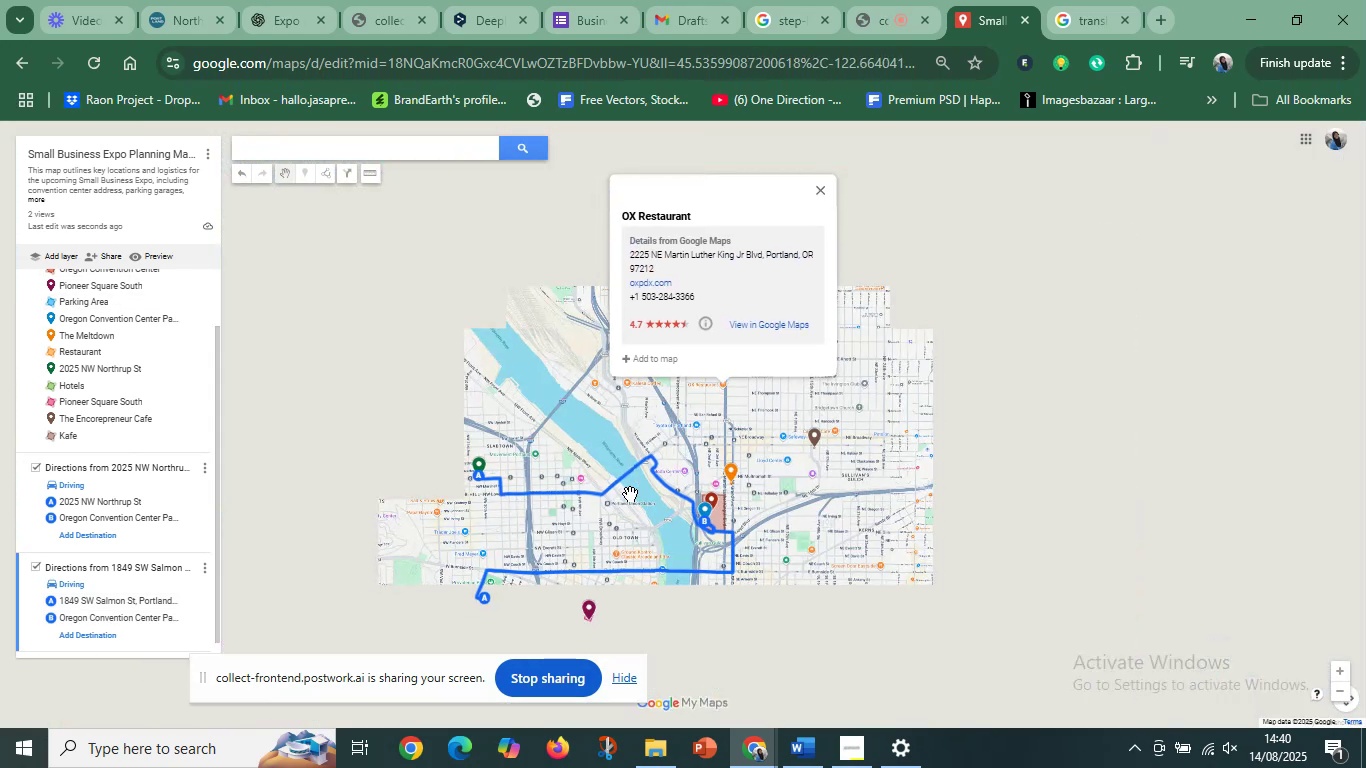 
left_click([603, 485])
 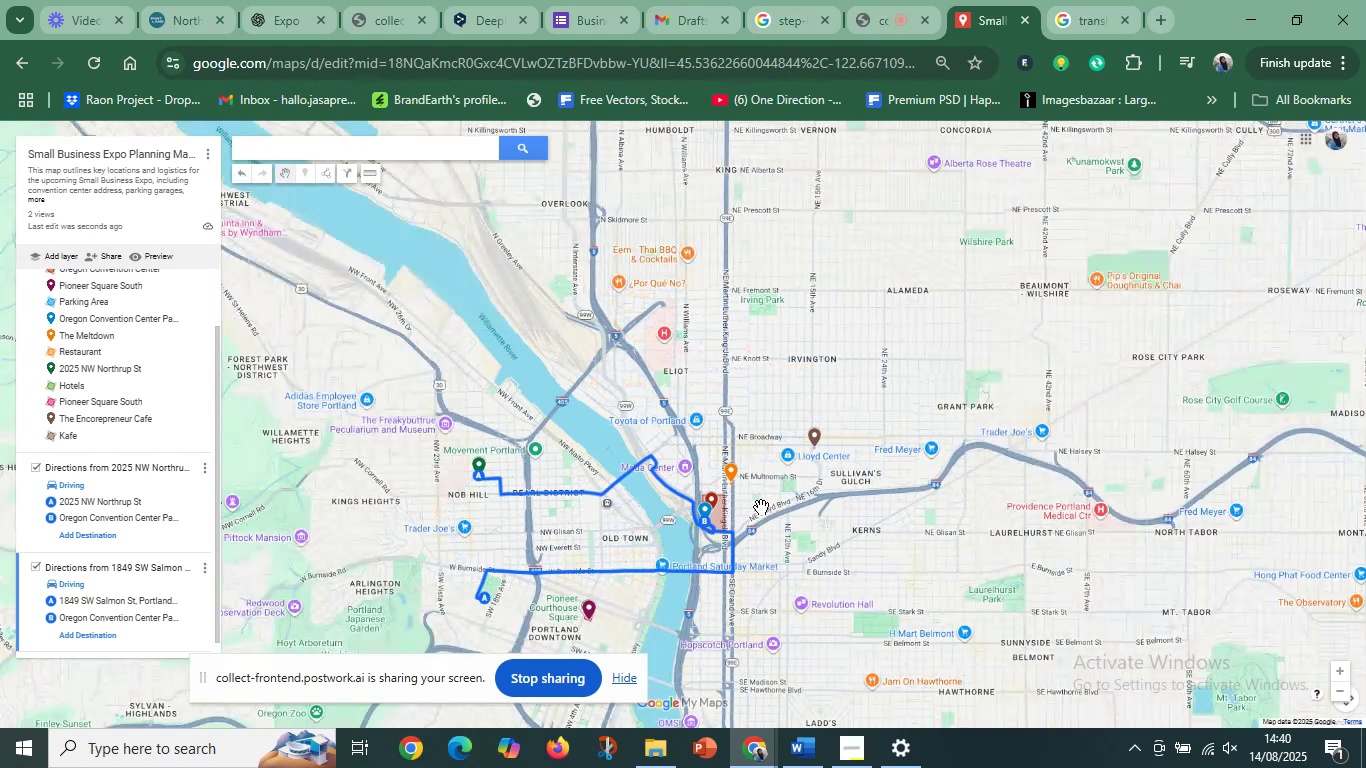 
scroll: coordinate [693, 514], scroll_direction: up, amount: 7.0
 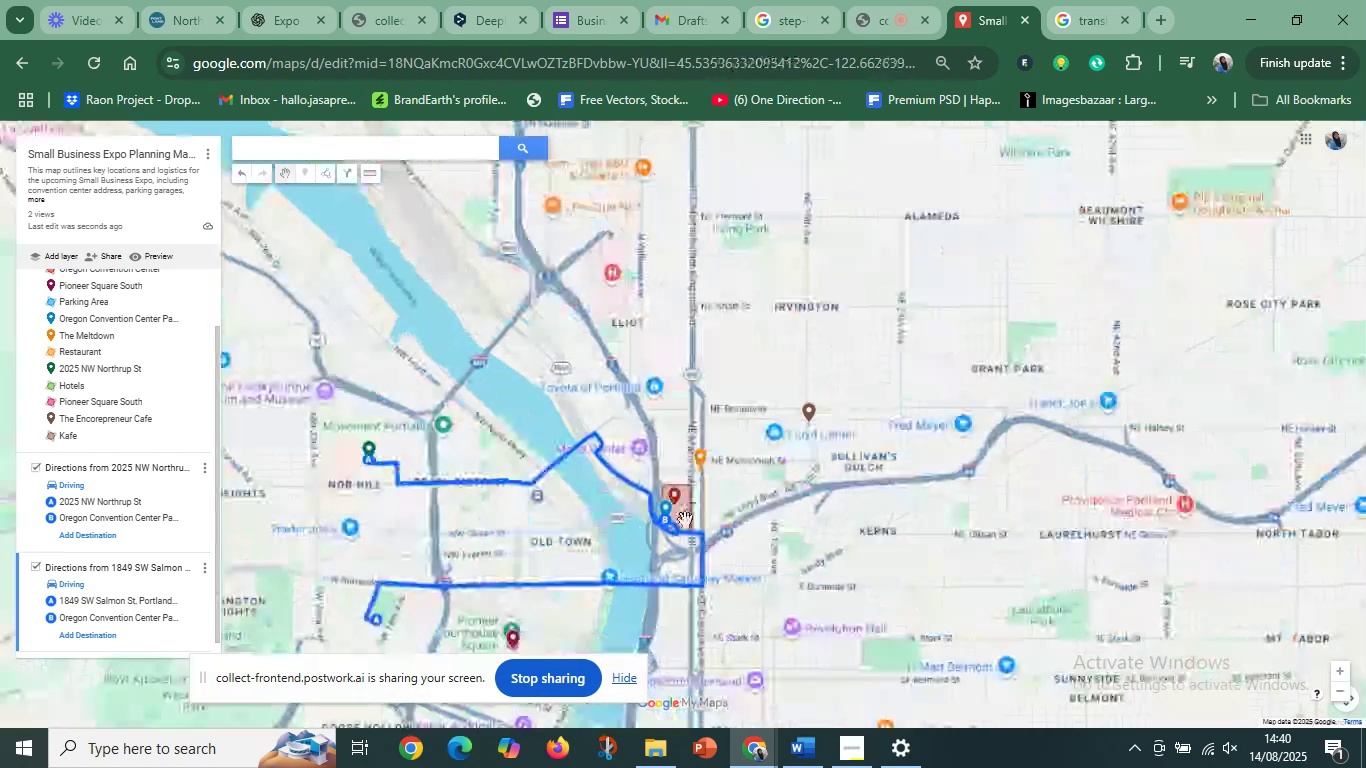 
left_click_drag(start_coordinate=[561, 533], to_coordinate=[640, 529])
 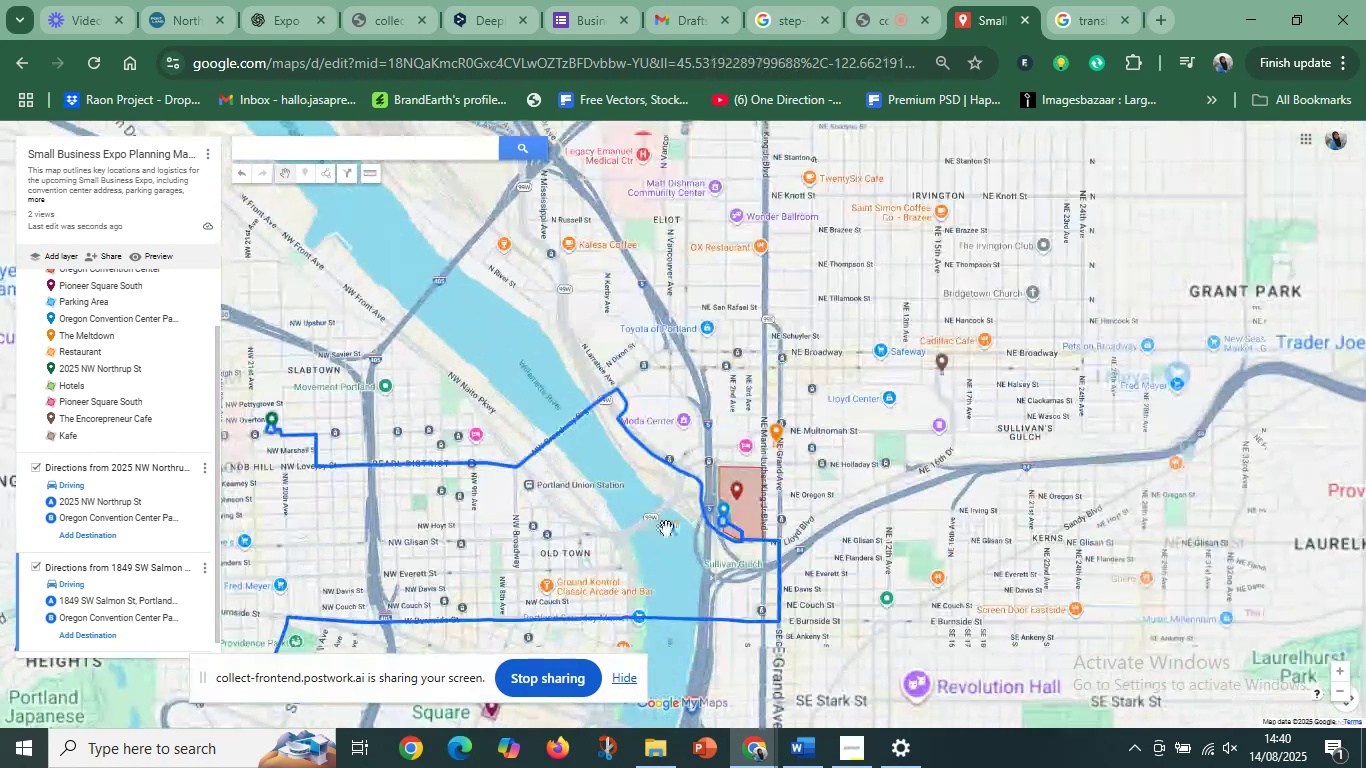 
scroll: coordinate [737, 519], scroll_direction: up, amount: 3.0
 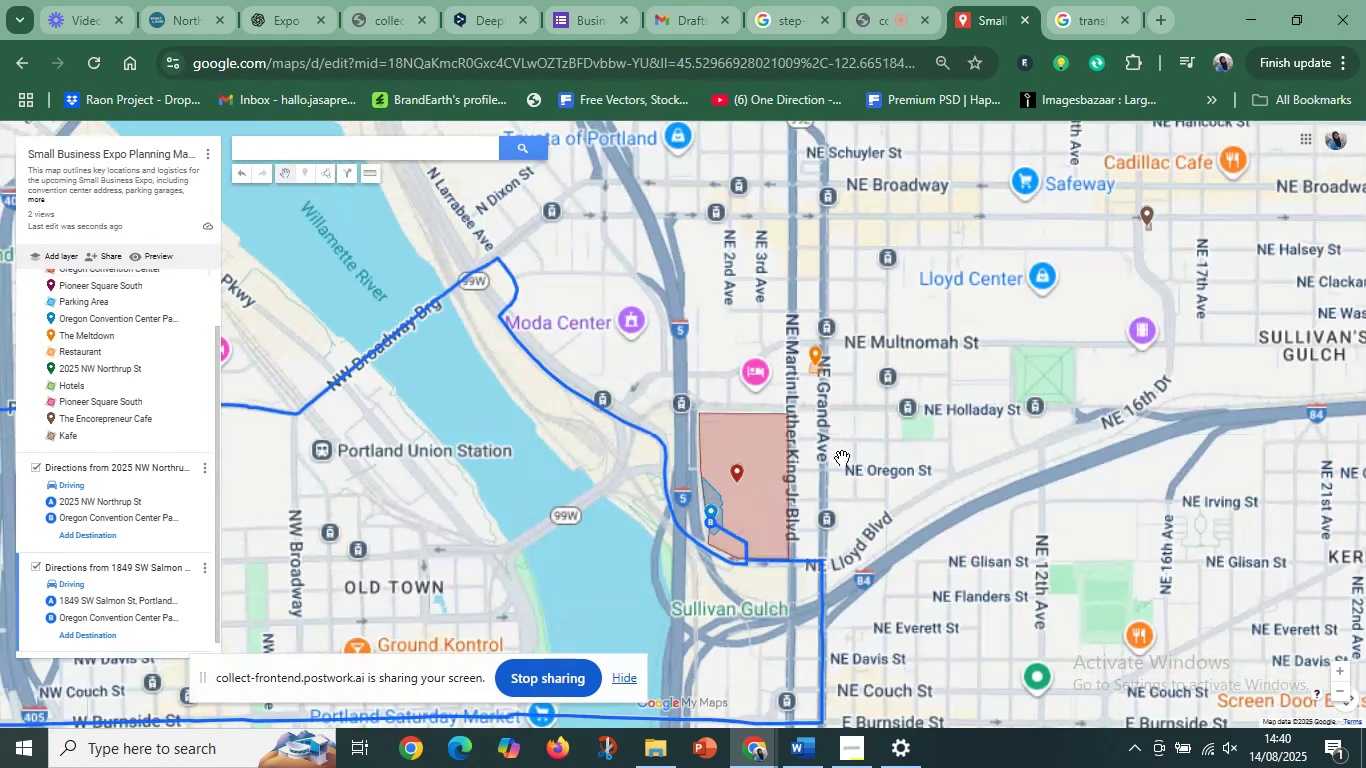 
left_click_drag(start_coordinate=[859, 445], to_coordinate=[796, 469])
 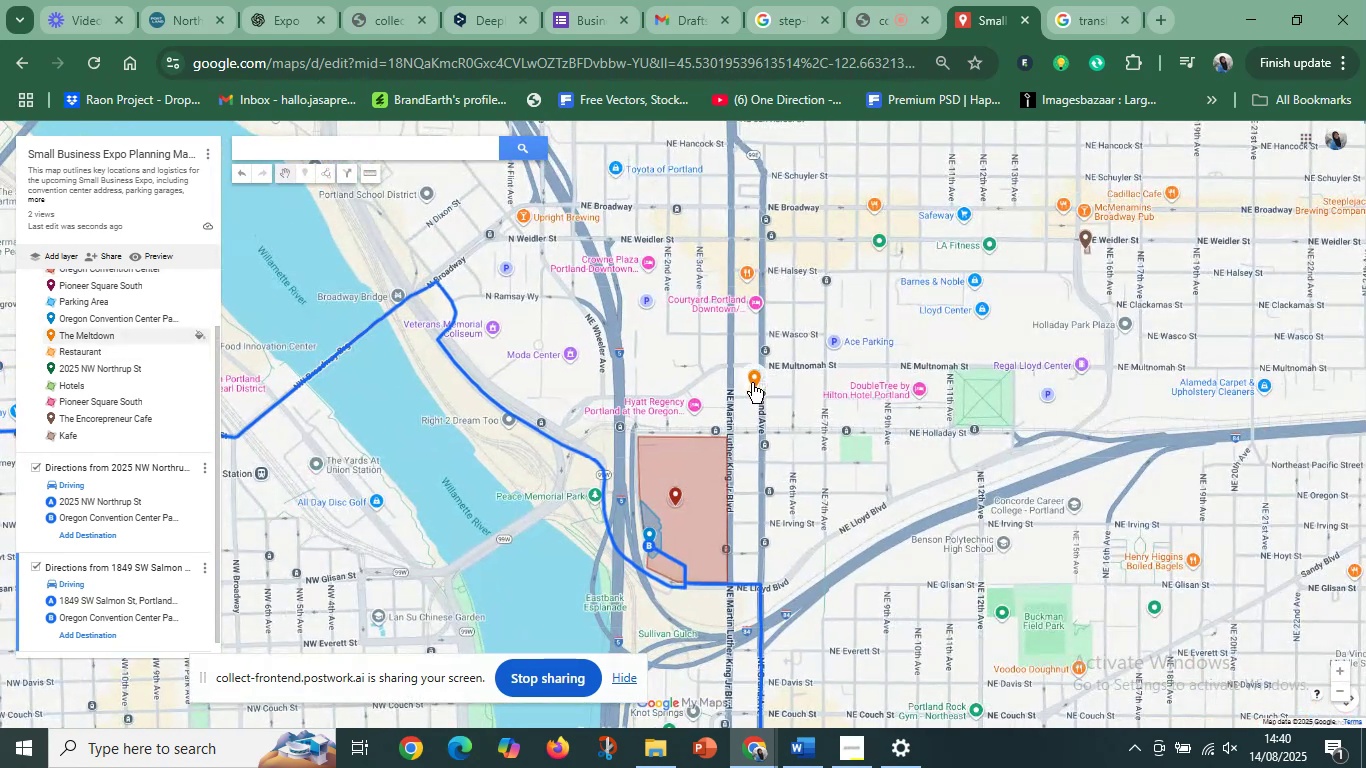 
left_click([752, 383])
 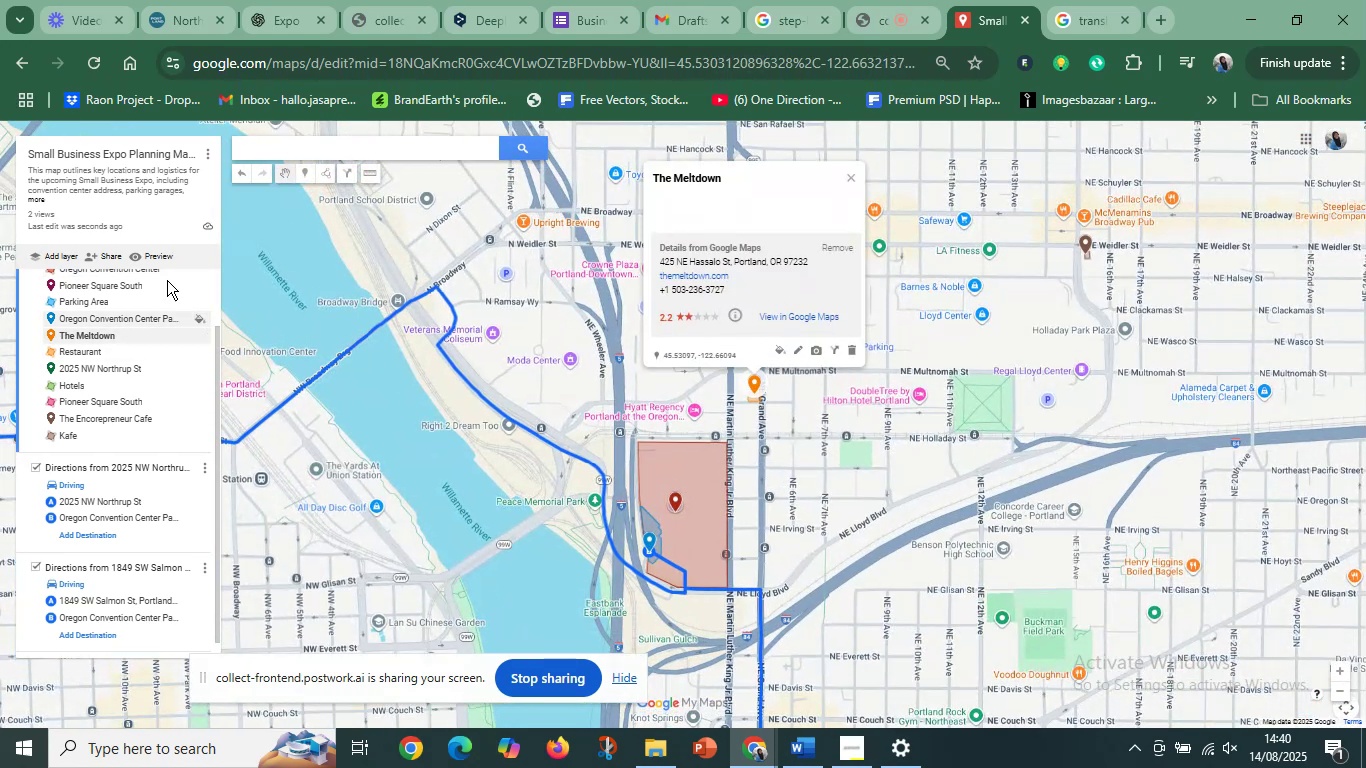 
left_click([325, 177])
 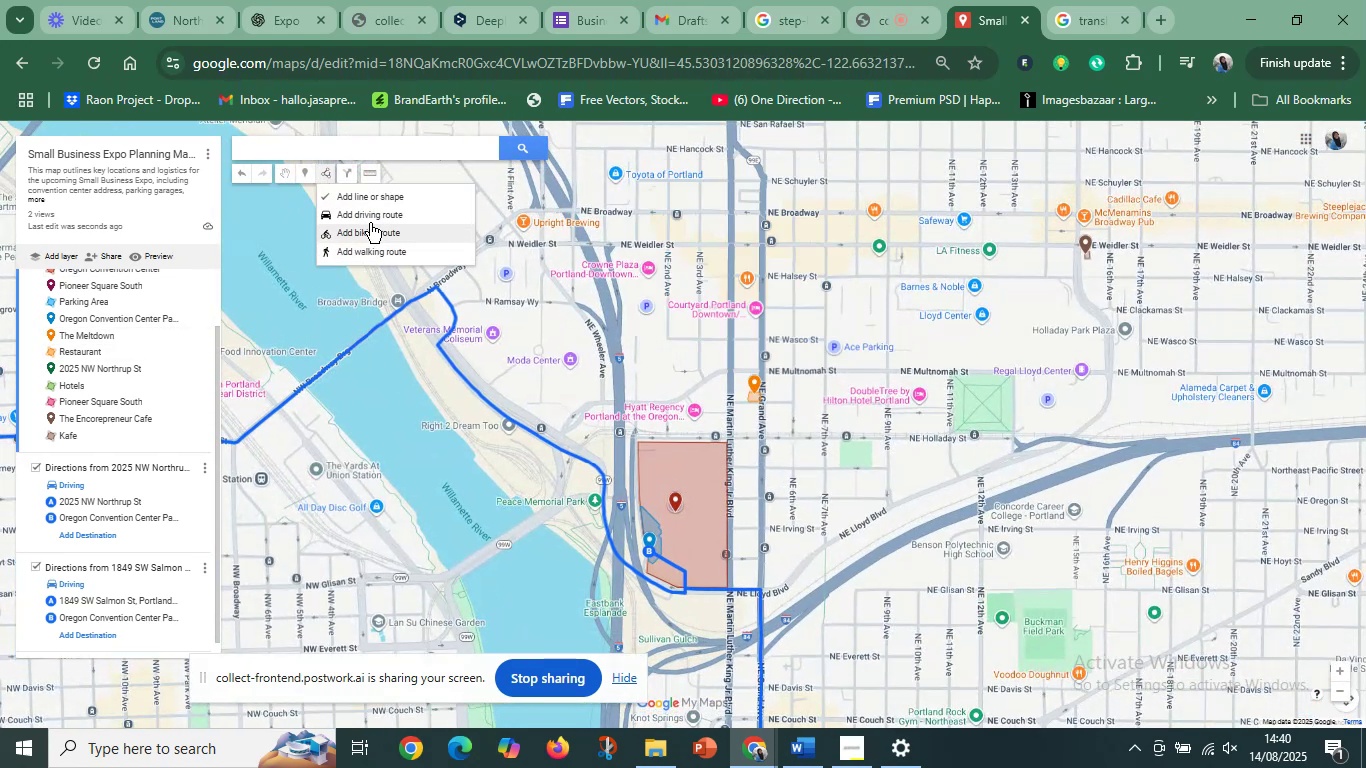 
left_click([377, 213])
 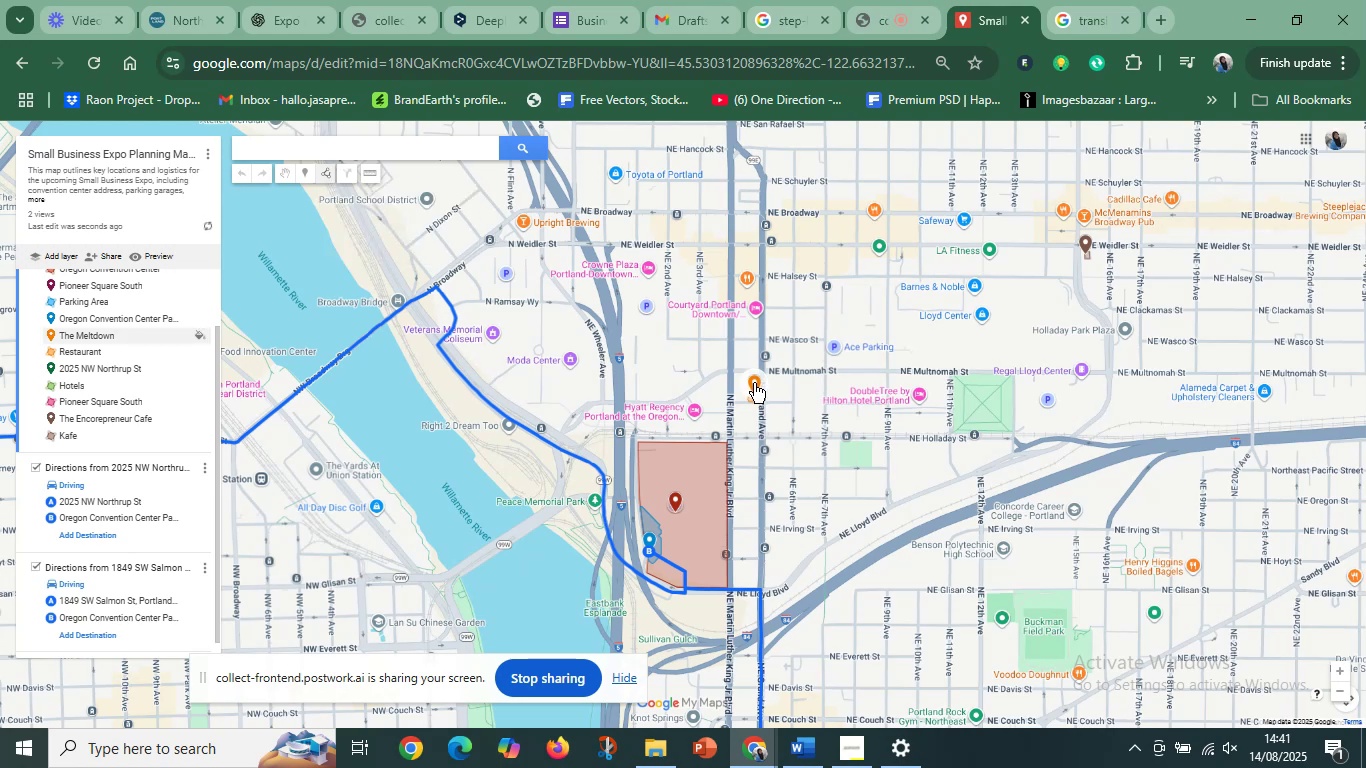 
left_click([754, 383])
 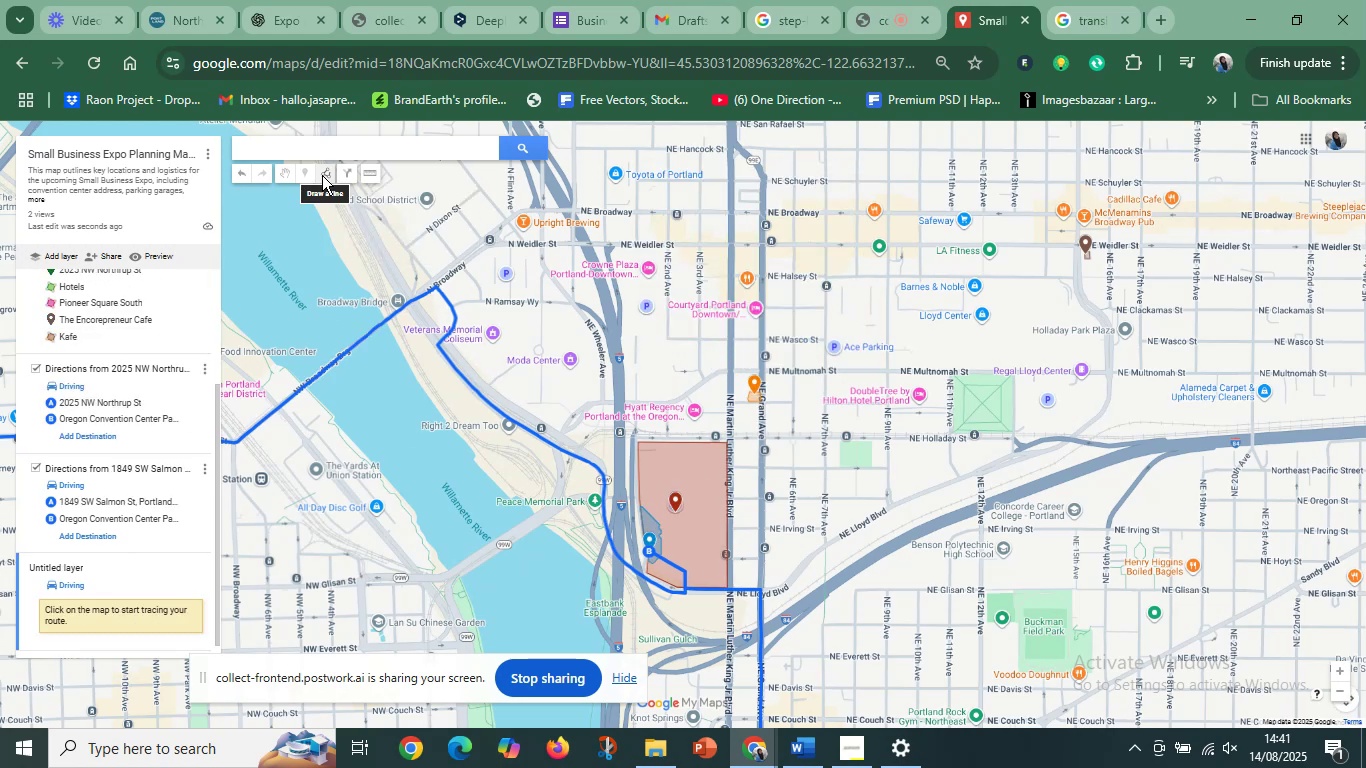 
wait(5.88)
 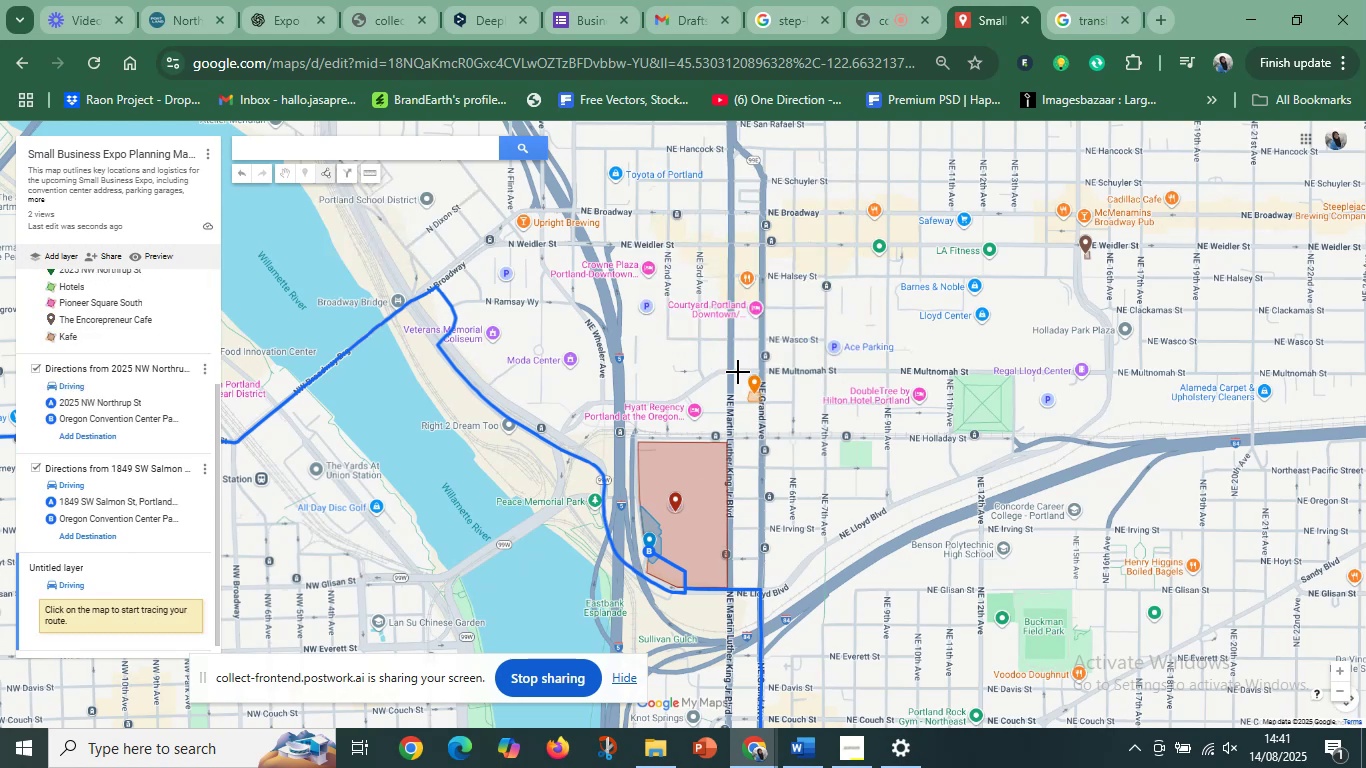 
left_click([754, 382])
 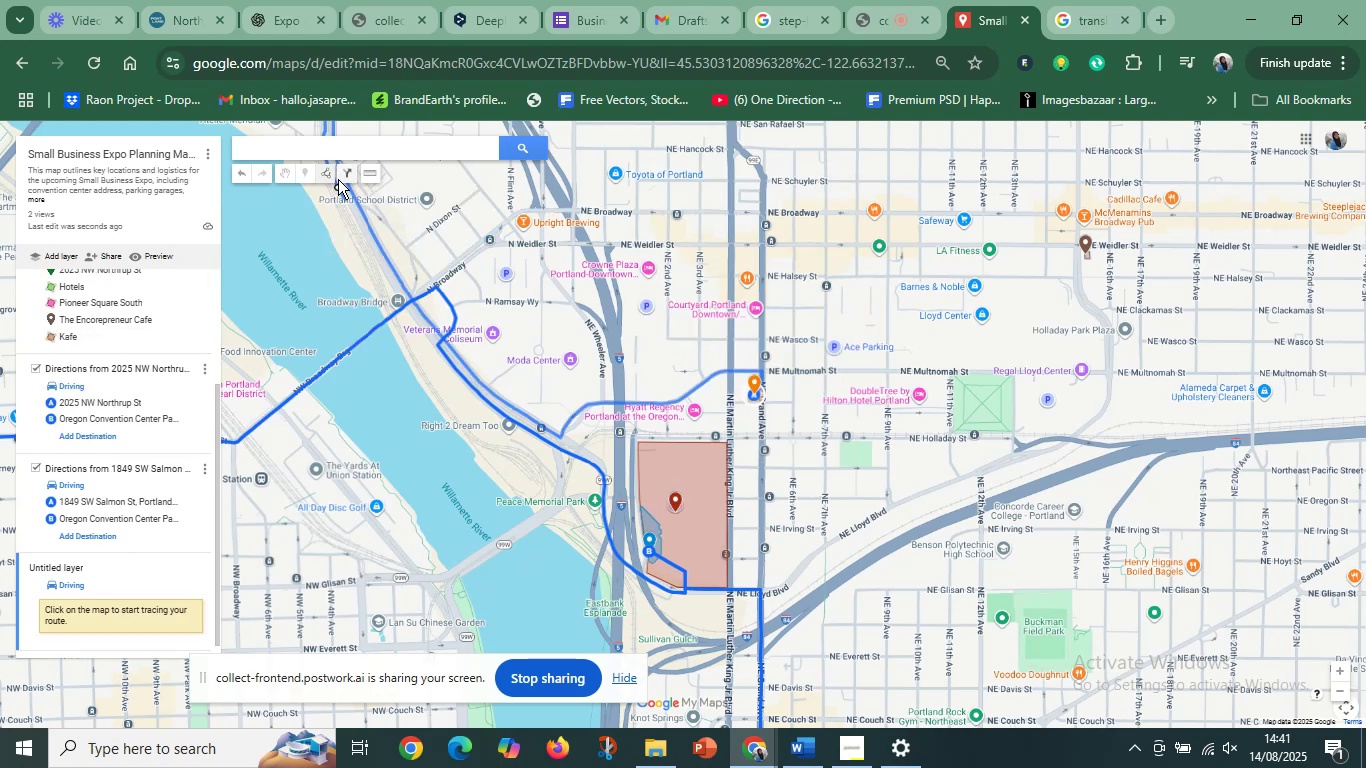 
left_click([329, 178])
 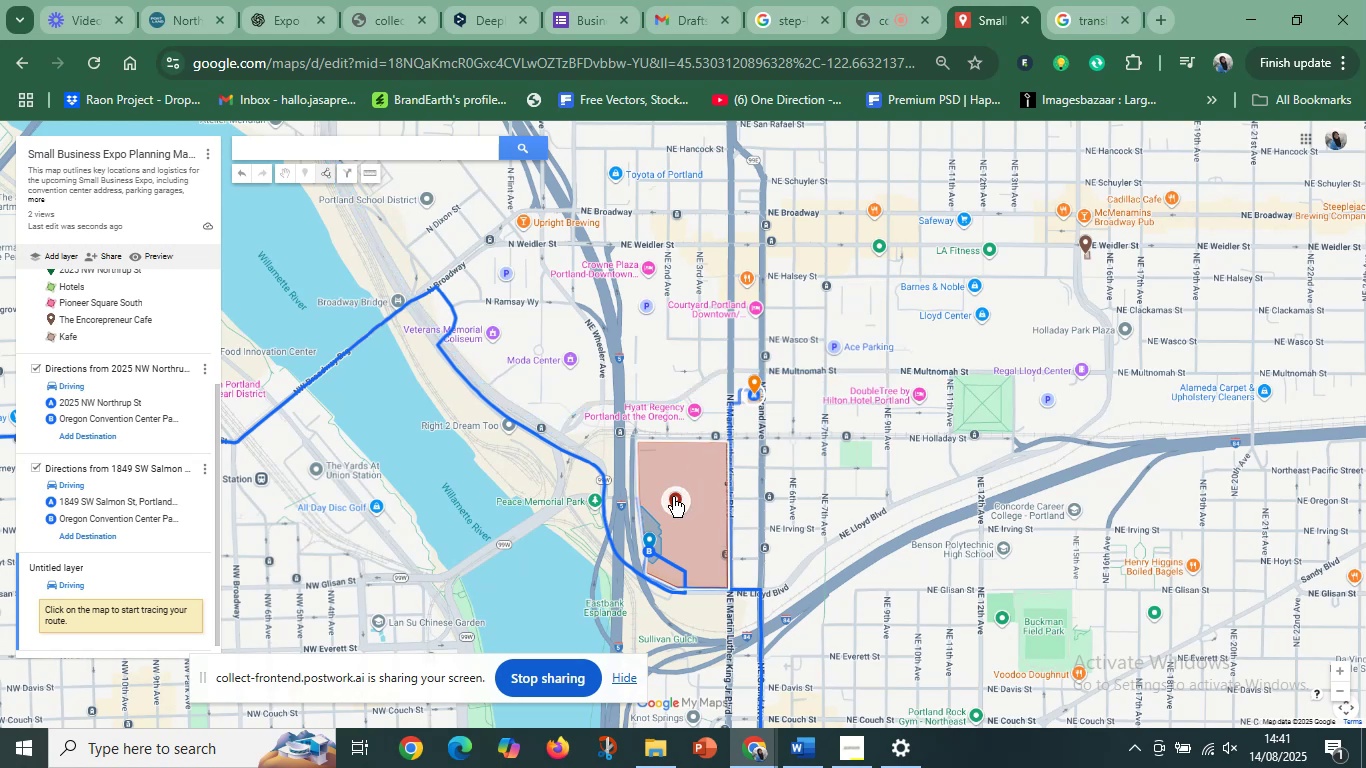 
left_click([673, 497])
 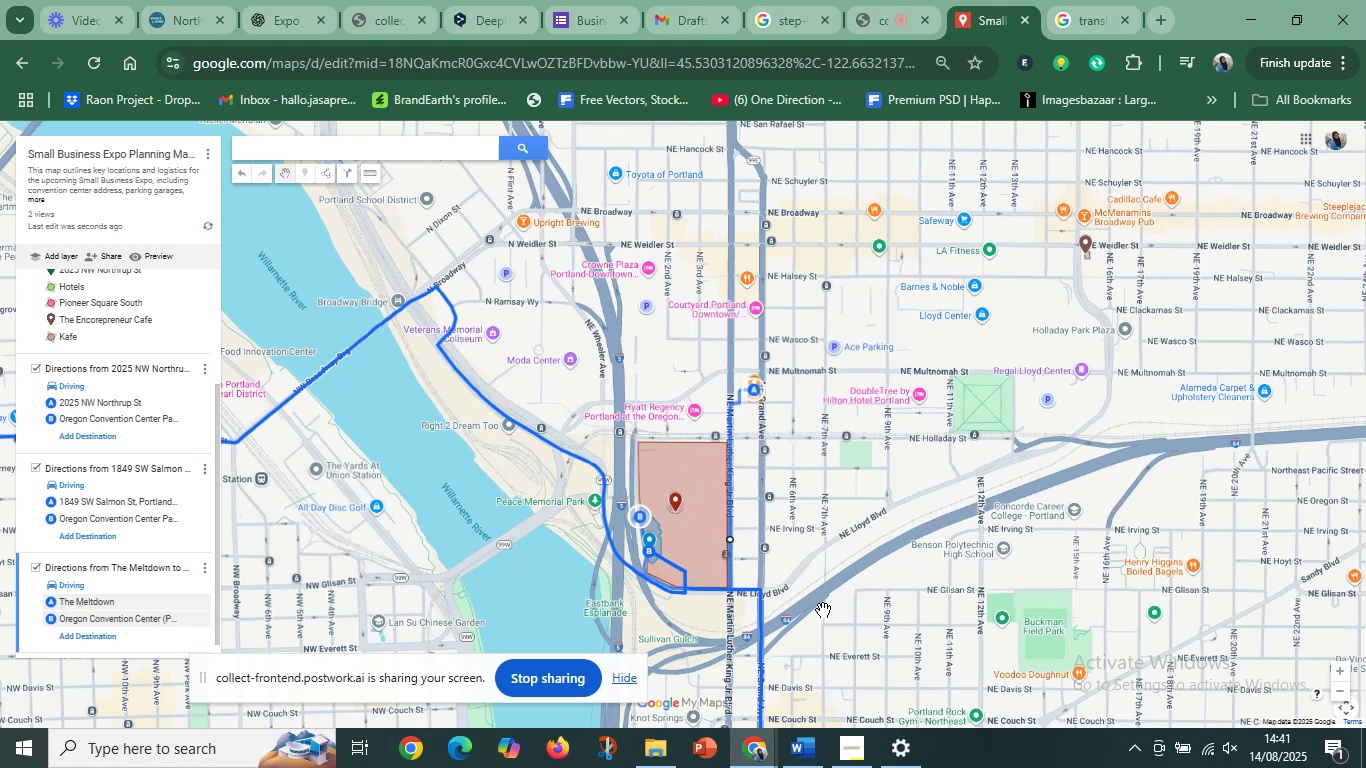 
scroll: coordinate [799, 619], scroll_direction: down, amount: 4.0
 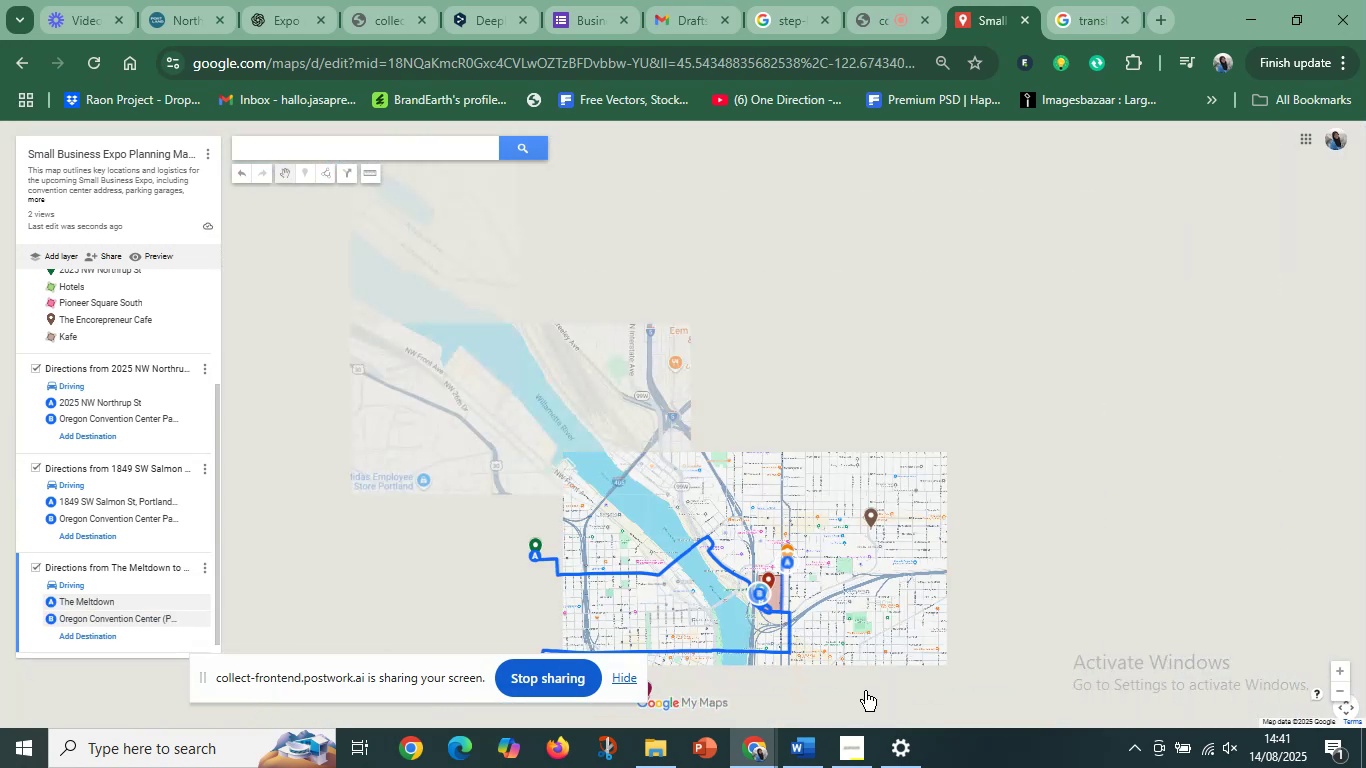 
left_click_drag(start_coordinate=[657, 631], to_coordinate=[638, 541])
 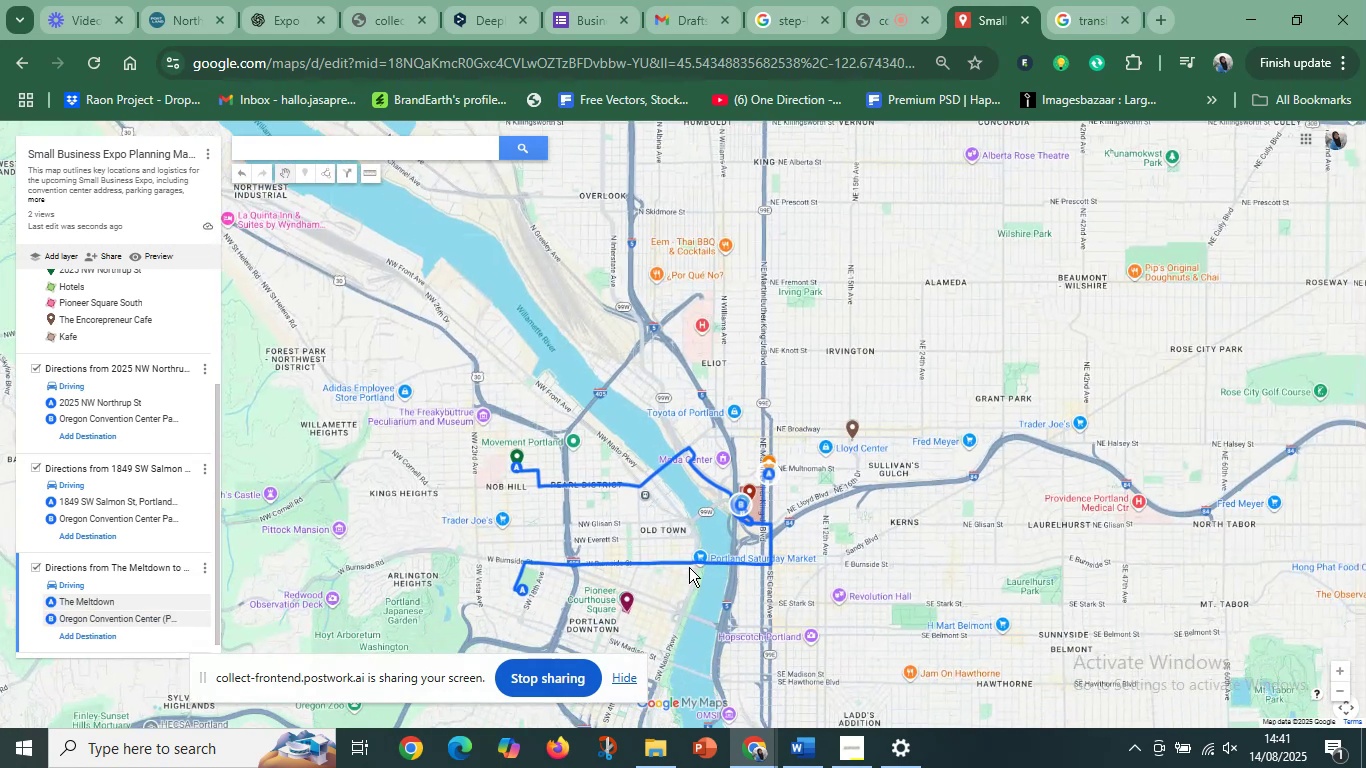 
scroll: coordinate [725, 551], scroll_direction: up, amount: 7.0
 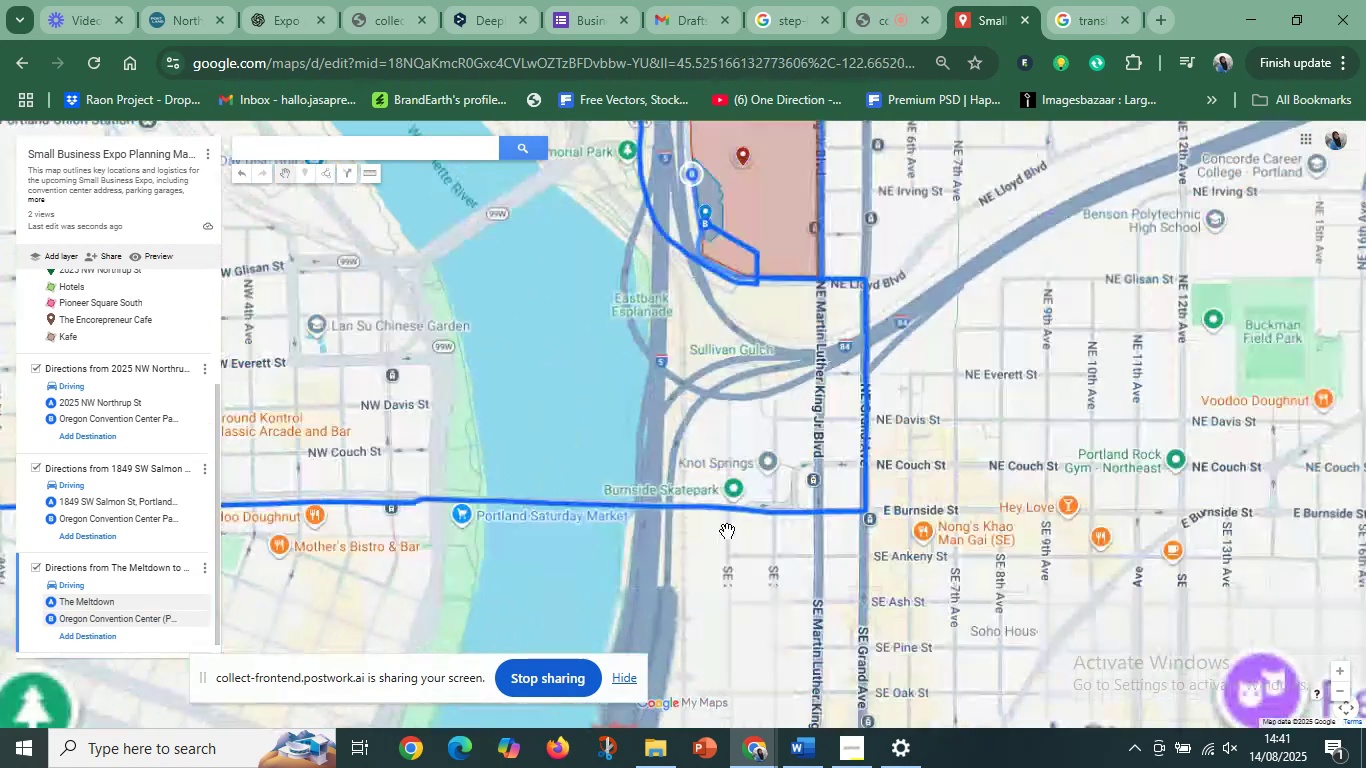 
left_click_drag(start_coordinate=[771, 422], to_coordinate=[688, 645])
 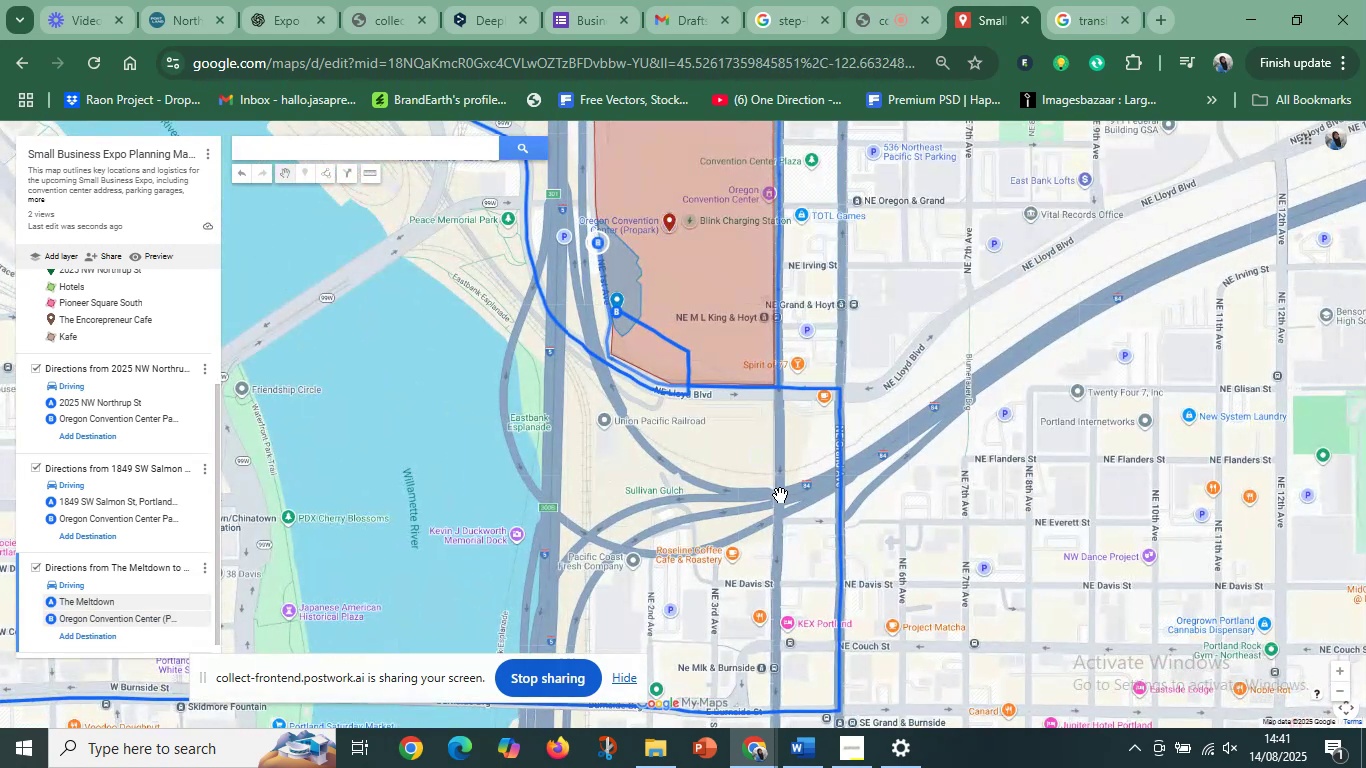 
scroll: coordinate [780, 495], scroll_direction: down, amount: 4.0
 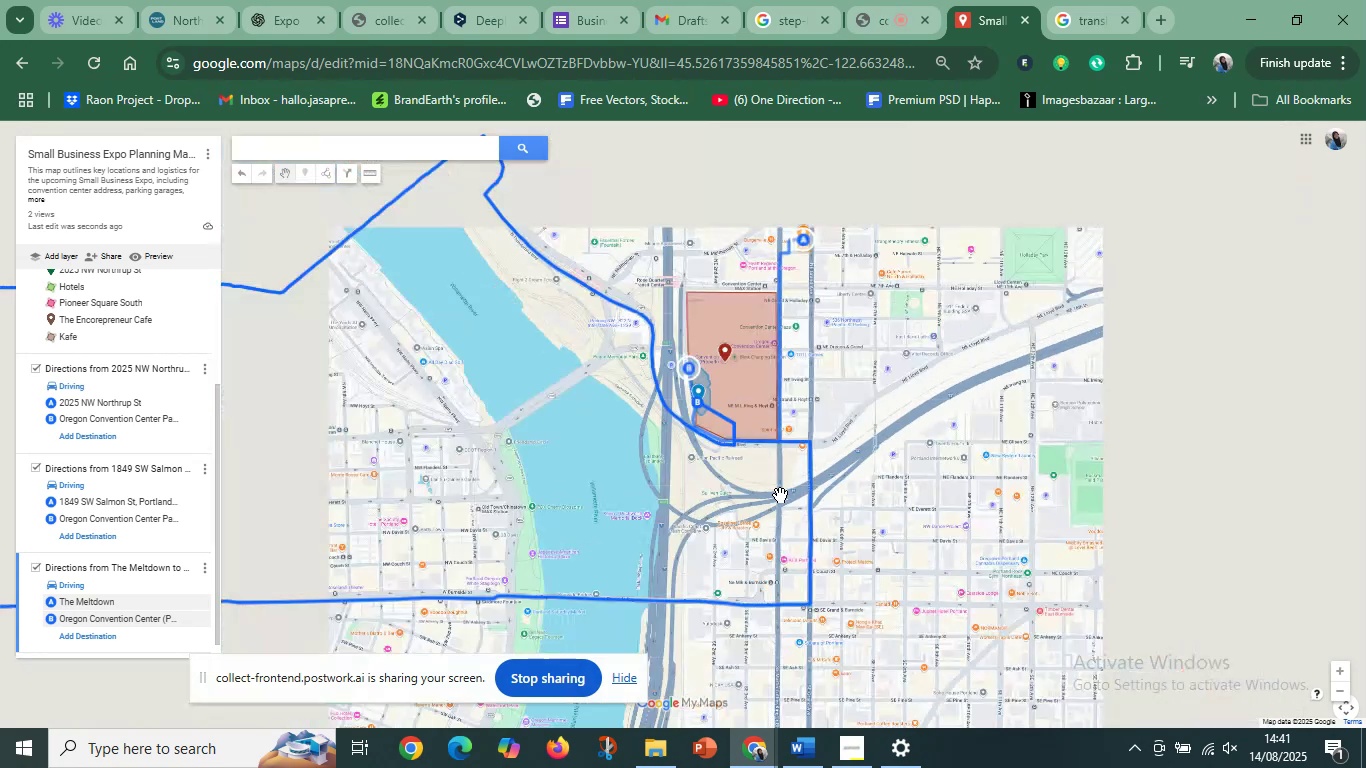 
left_click_drag(start_coordinate=[864, 374], to_coordinate=[655, 551])
 